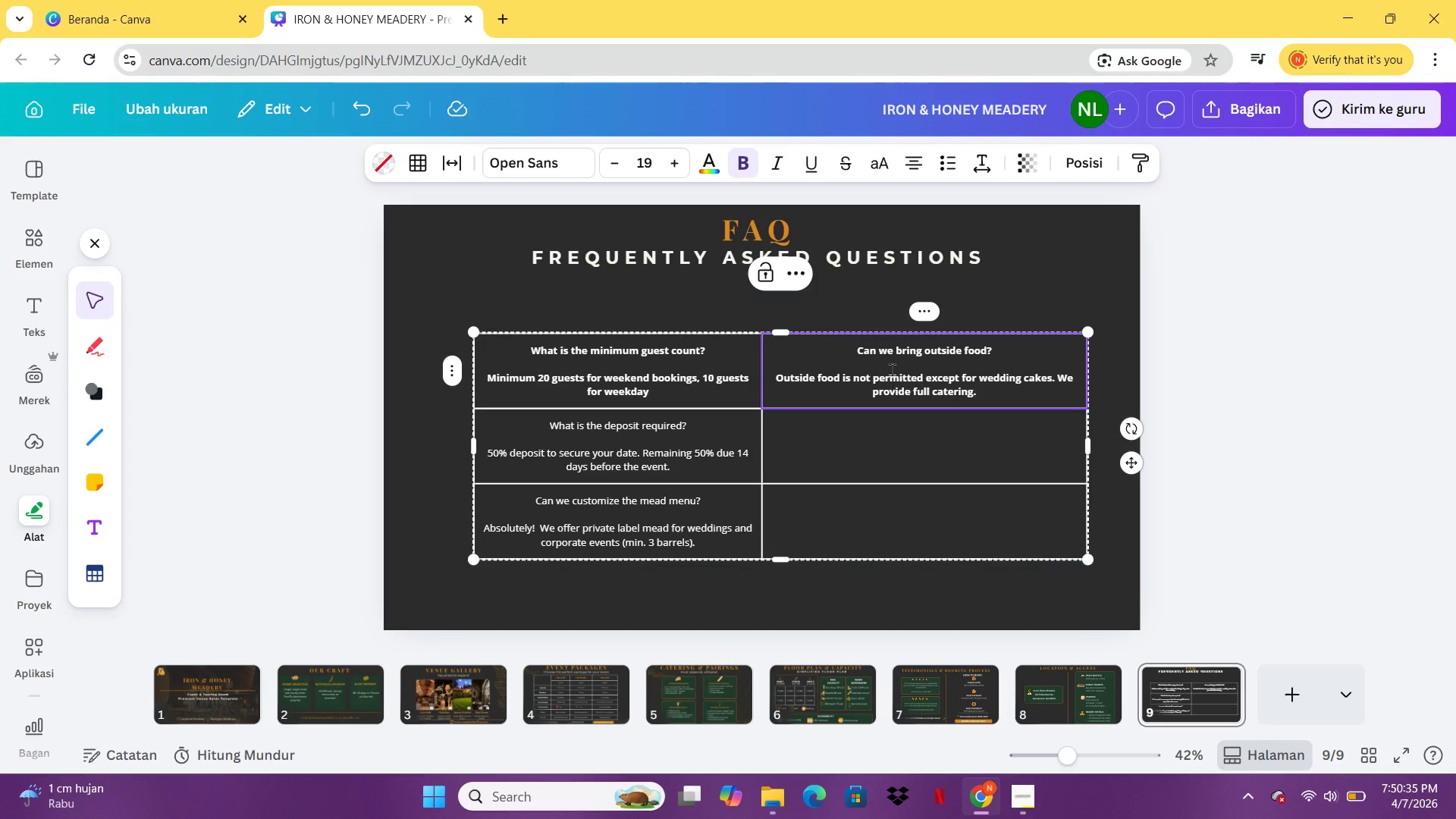 
key(ArrowDown)
 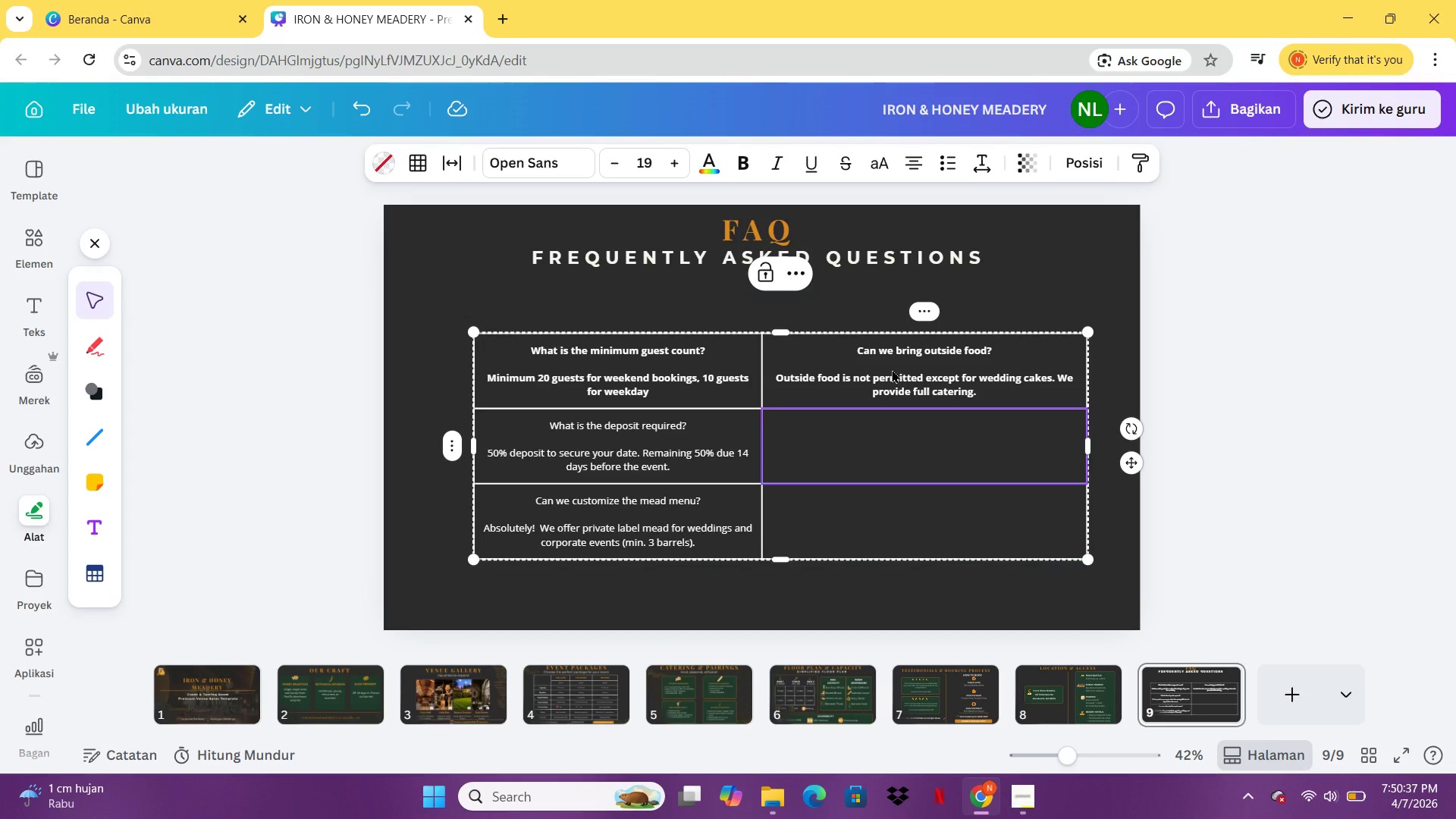 
type(Is the venue wheelchair accessbility)
key(Backspace)
key(Backspace)
key(Backspace)
key(Backspace)
key(Backspace)
key(Backspace)
type(ible?)
 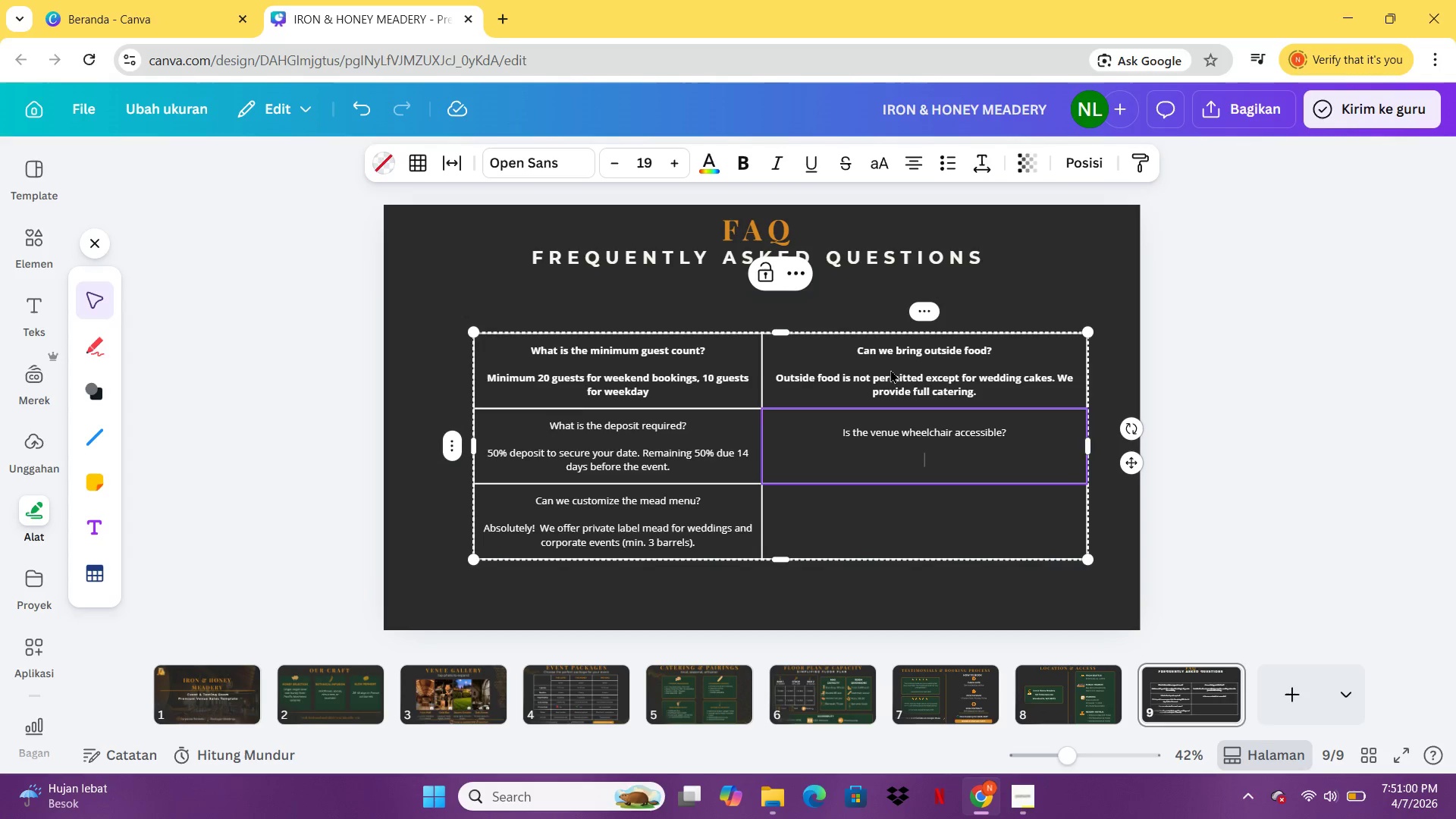 
 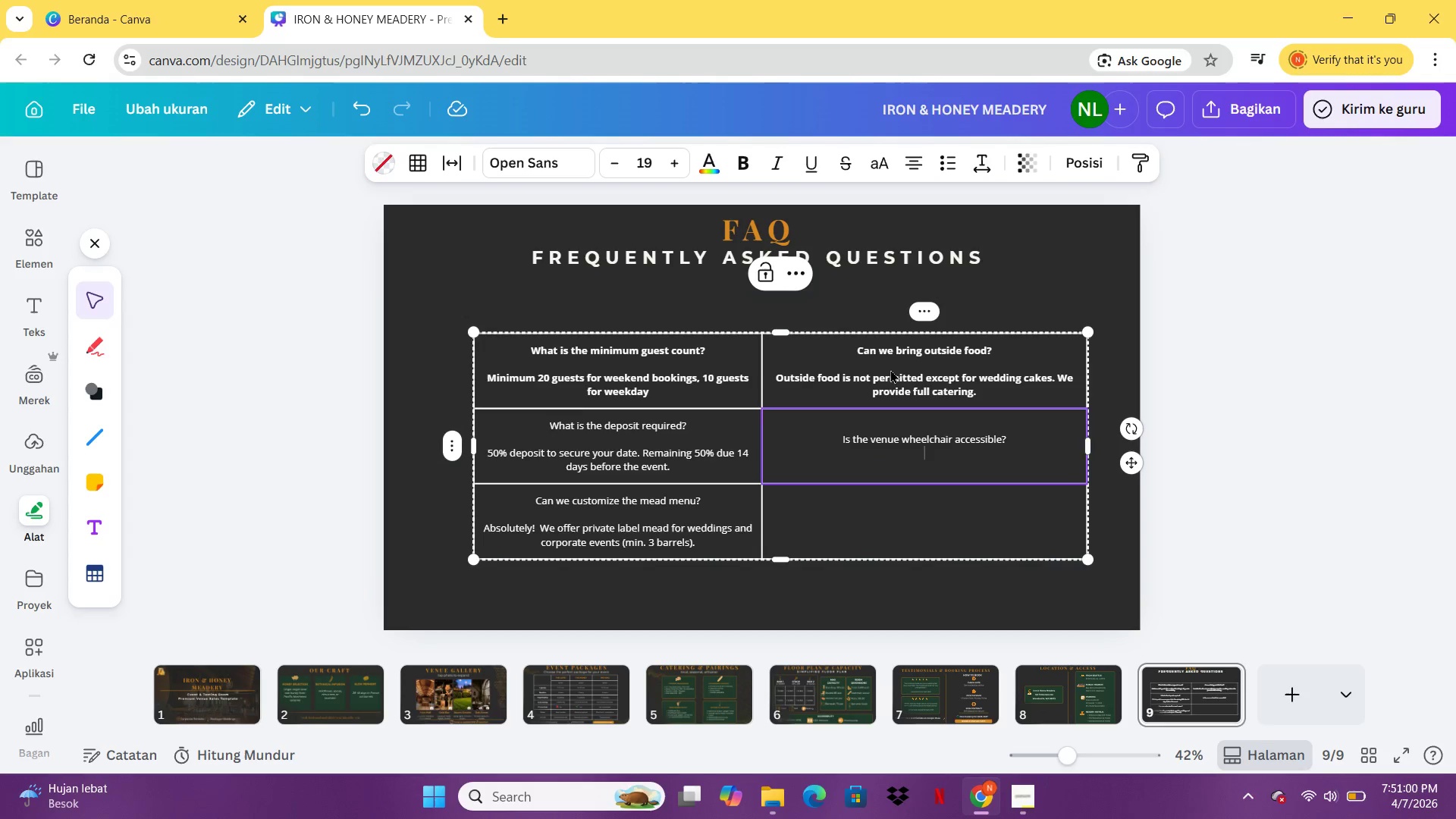 
key(Enter)
 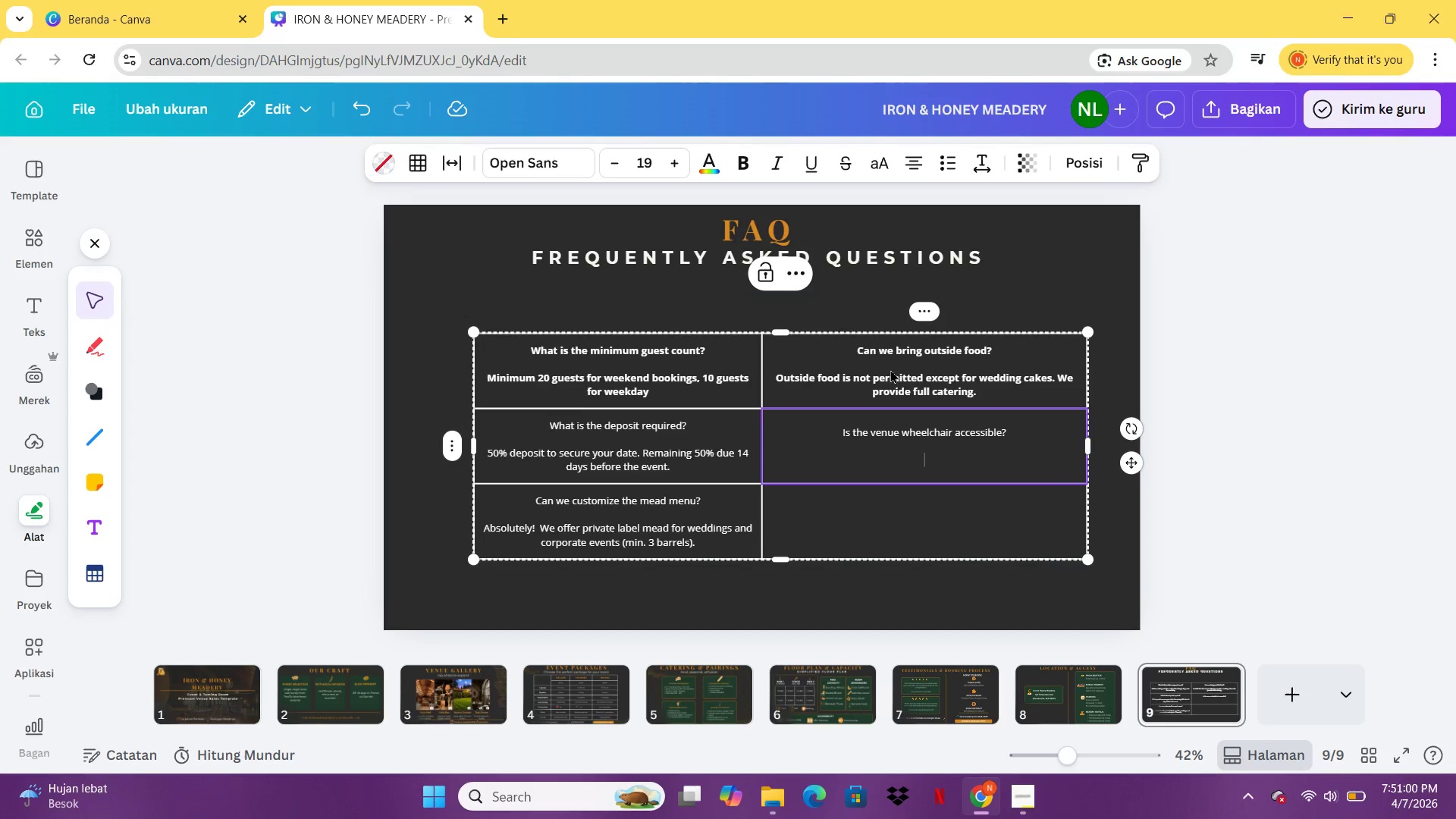 
key(Enter)
 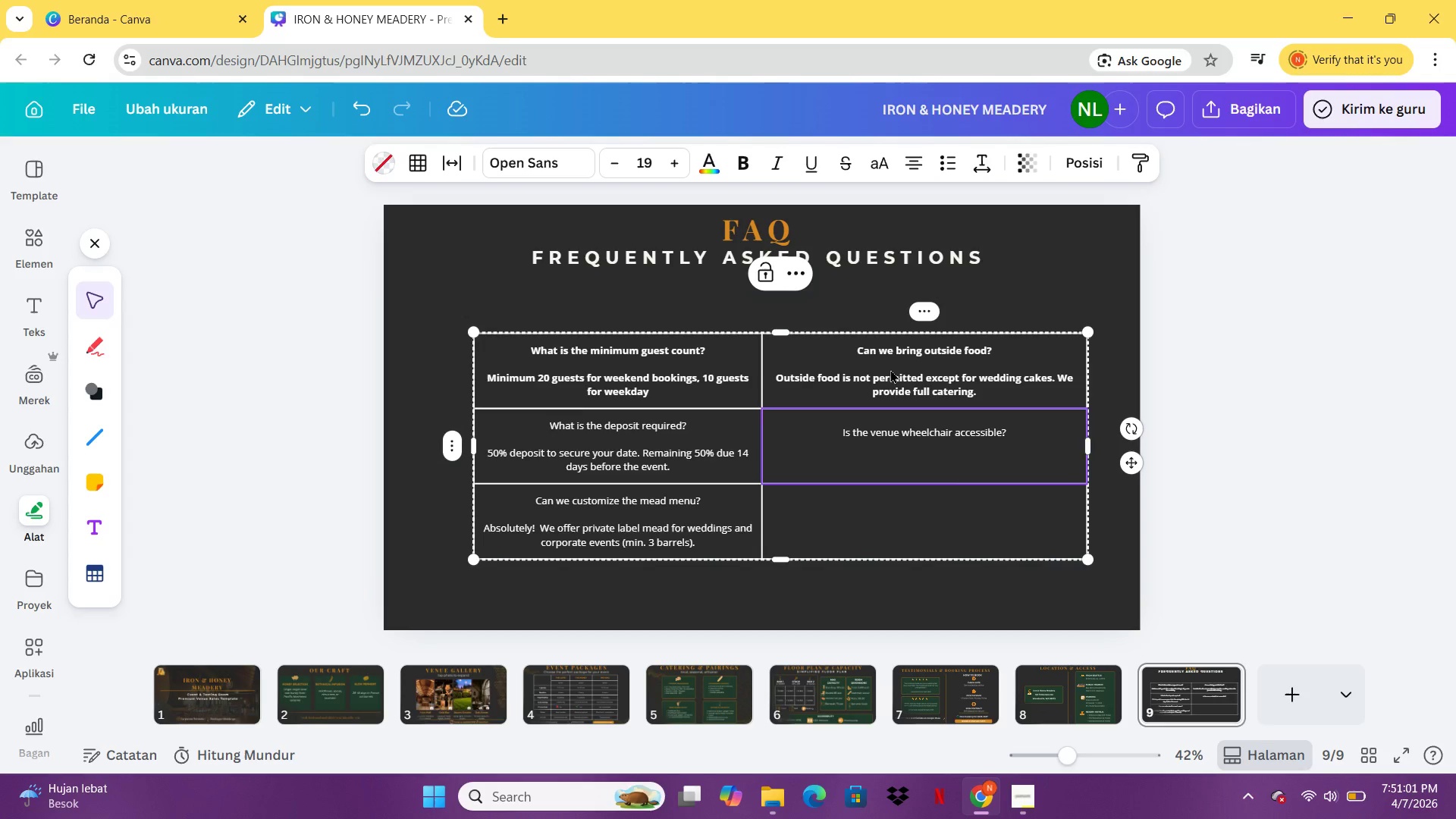 
type(YEs)
key(Backspace)
key(Backspace)
type(es! Ramp at main entrace, ADA restroom, and wide doorways throughout)
 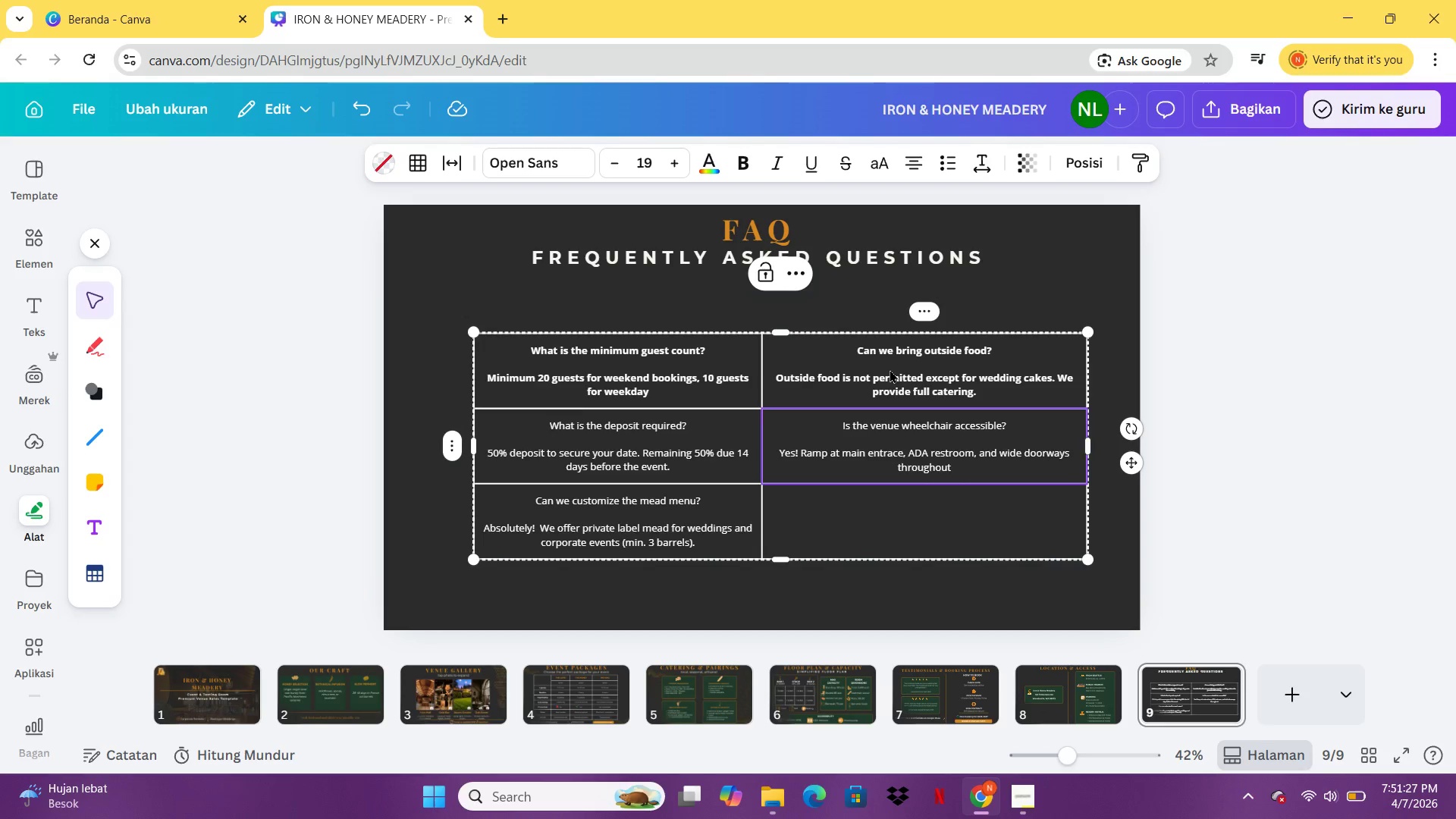 
key(Period)
 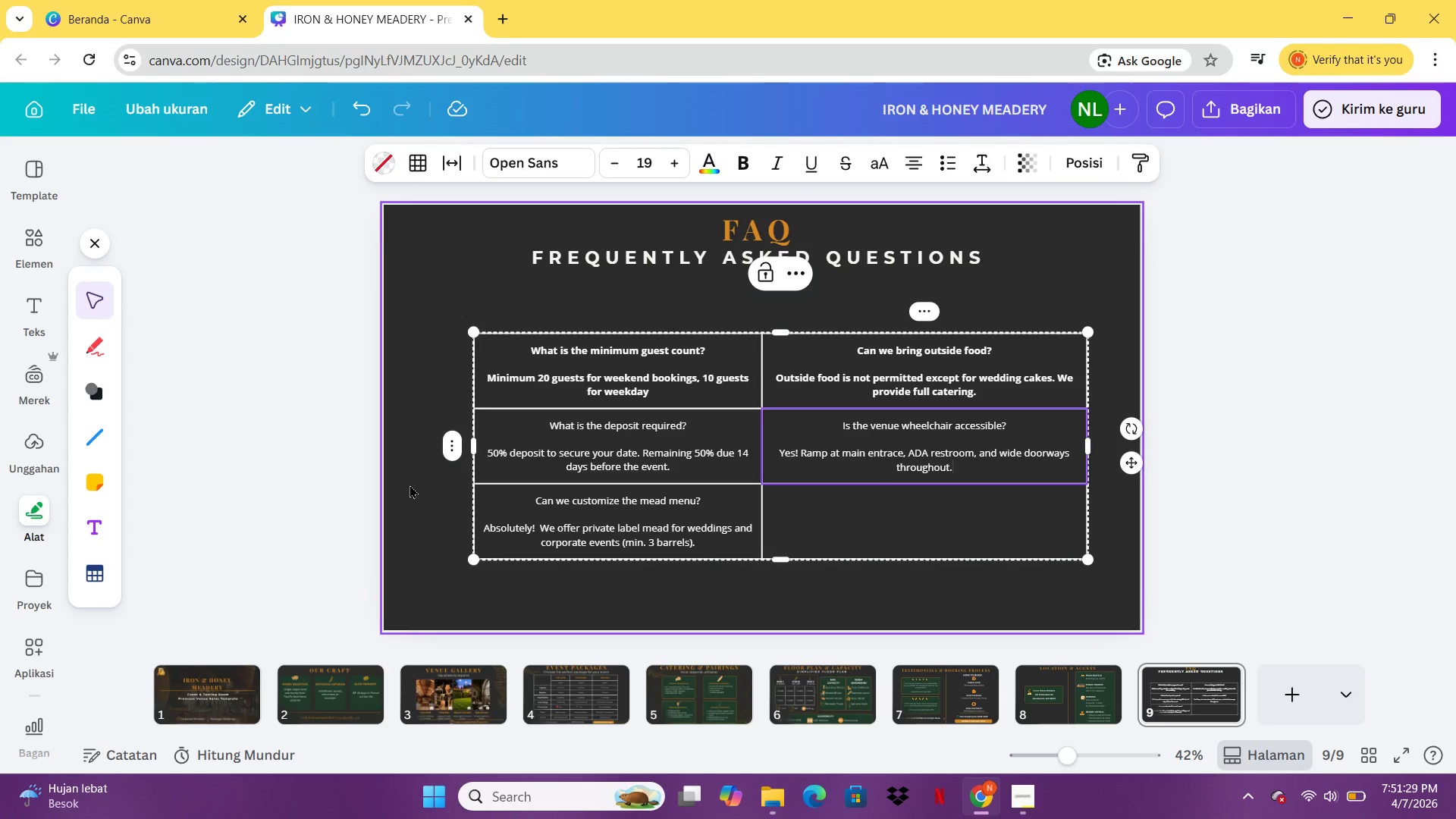 
key(ArrowDown)
 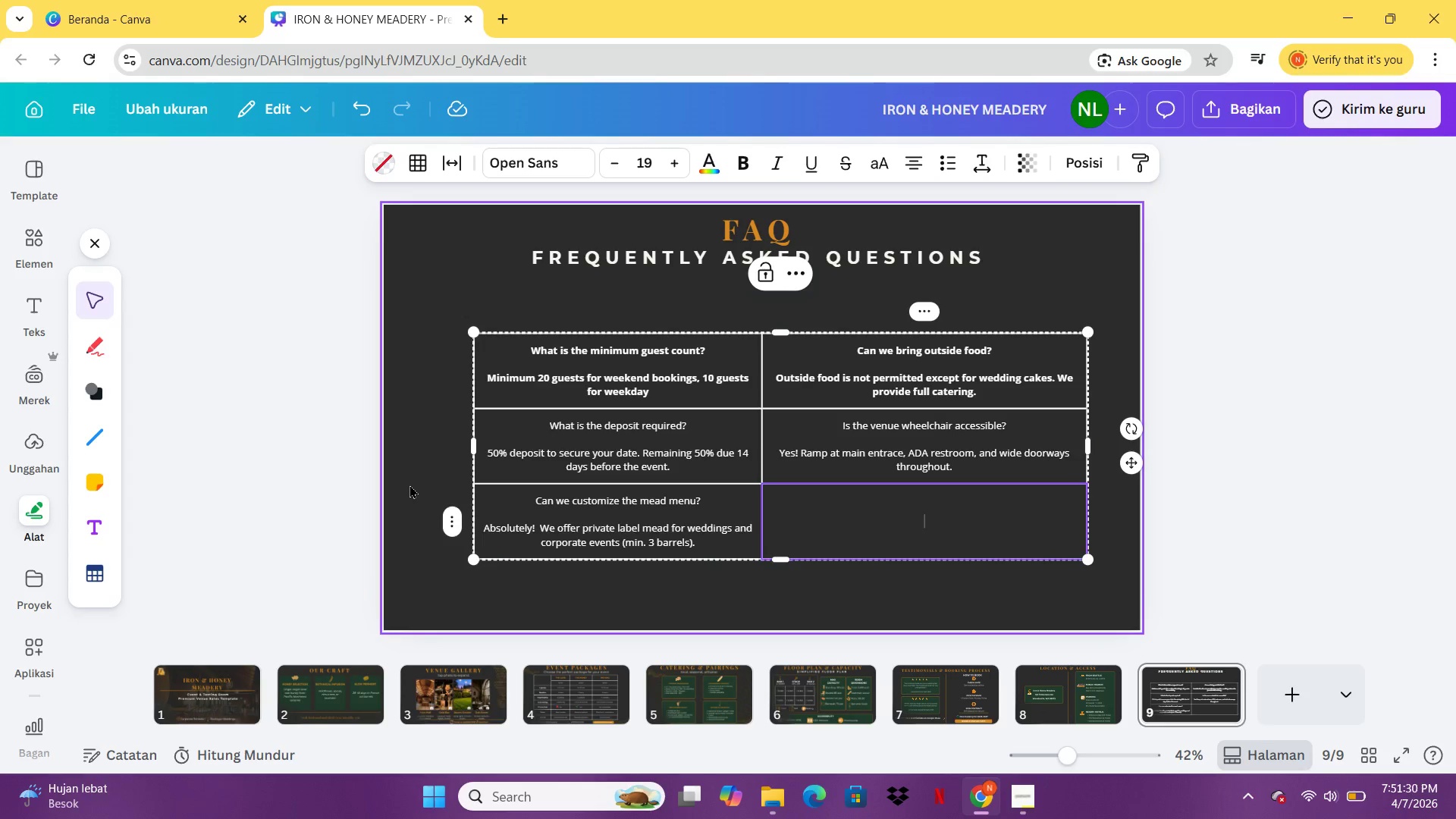 
type(Do you offer non-alcoholic options?)
 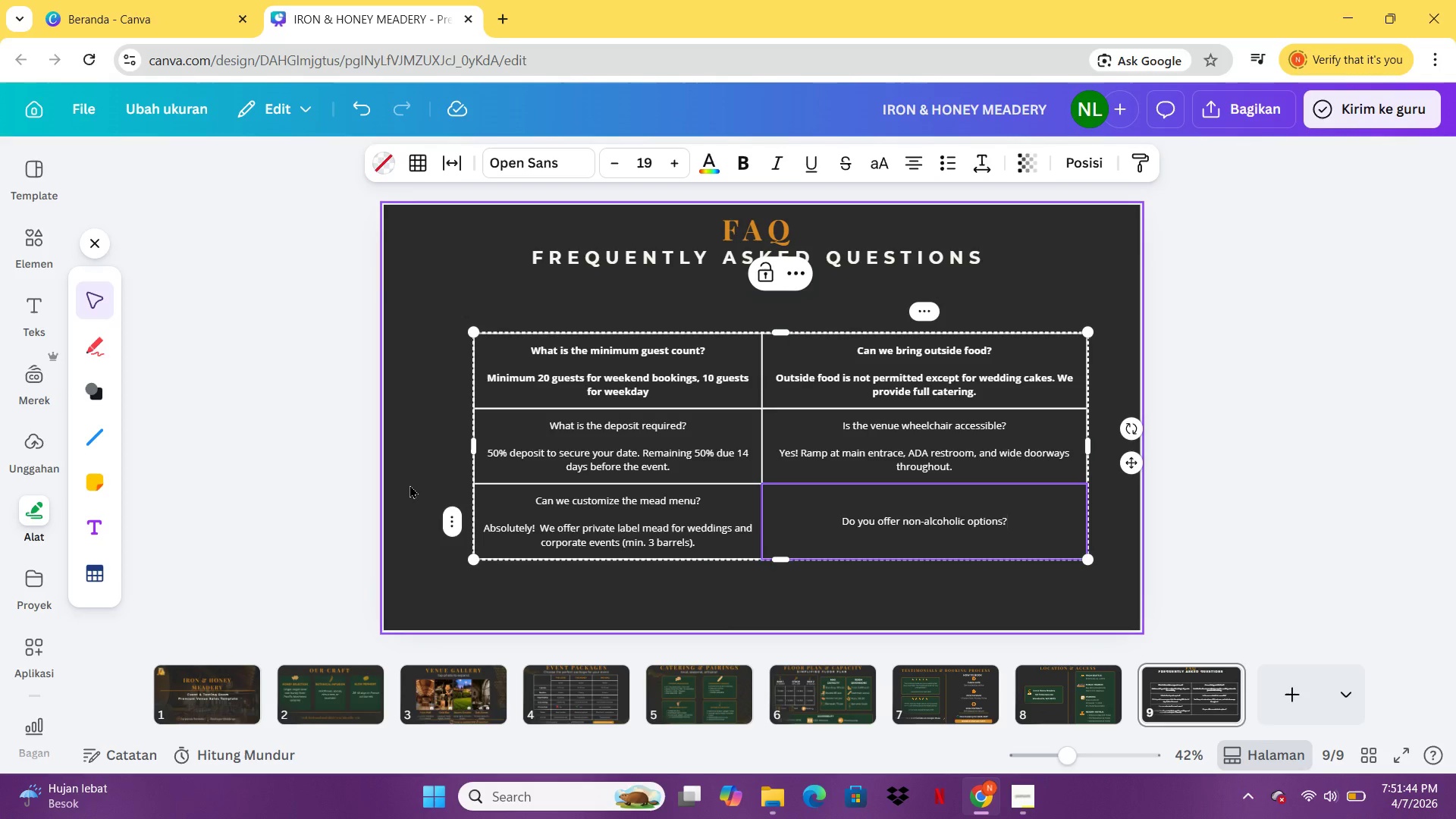 
key(Enter)
 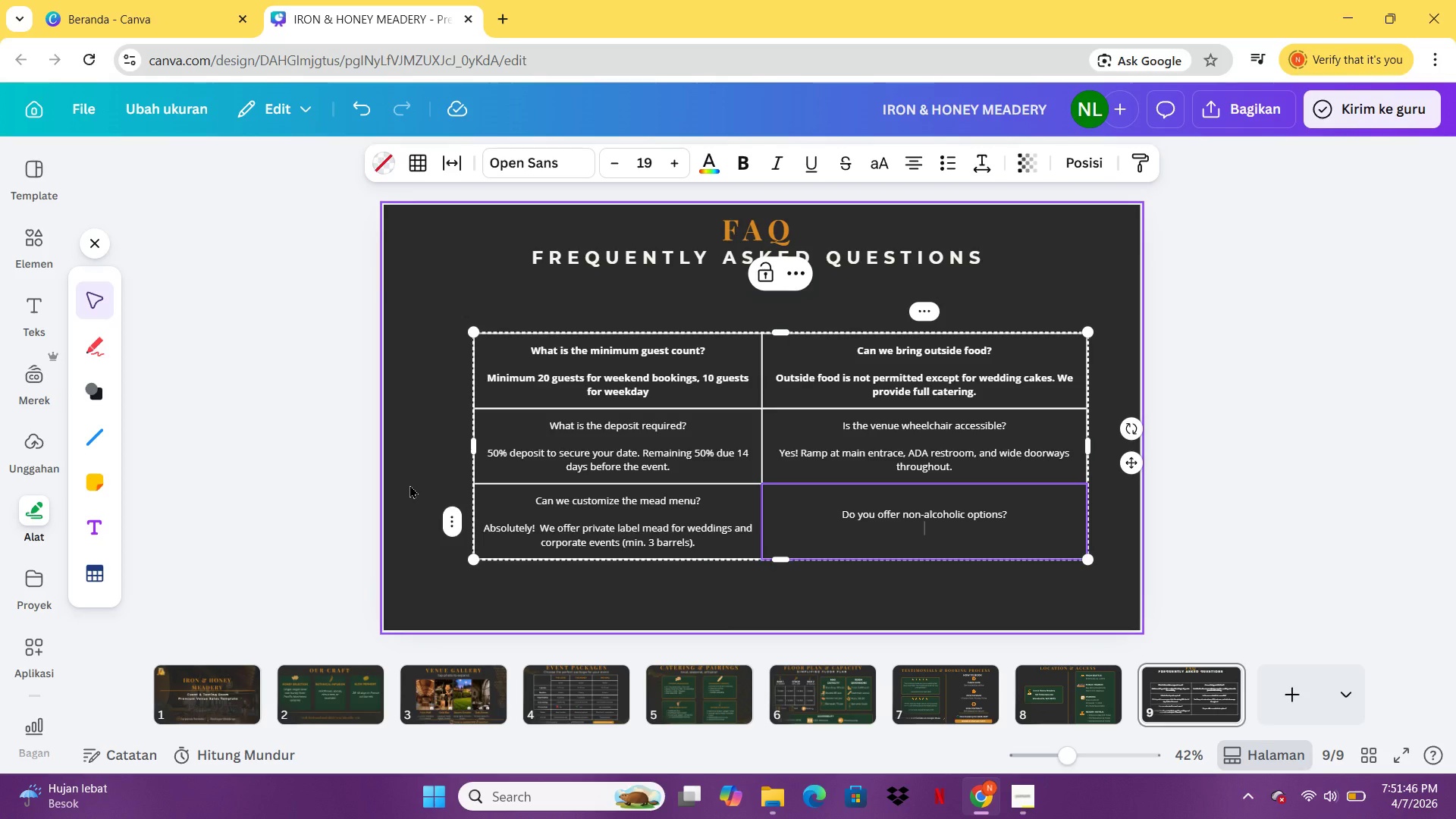 
key(Enter)
 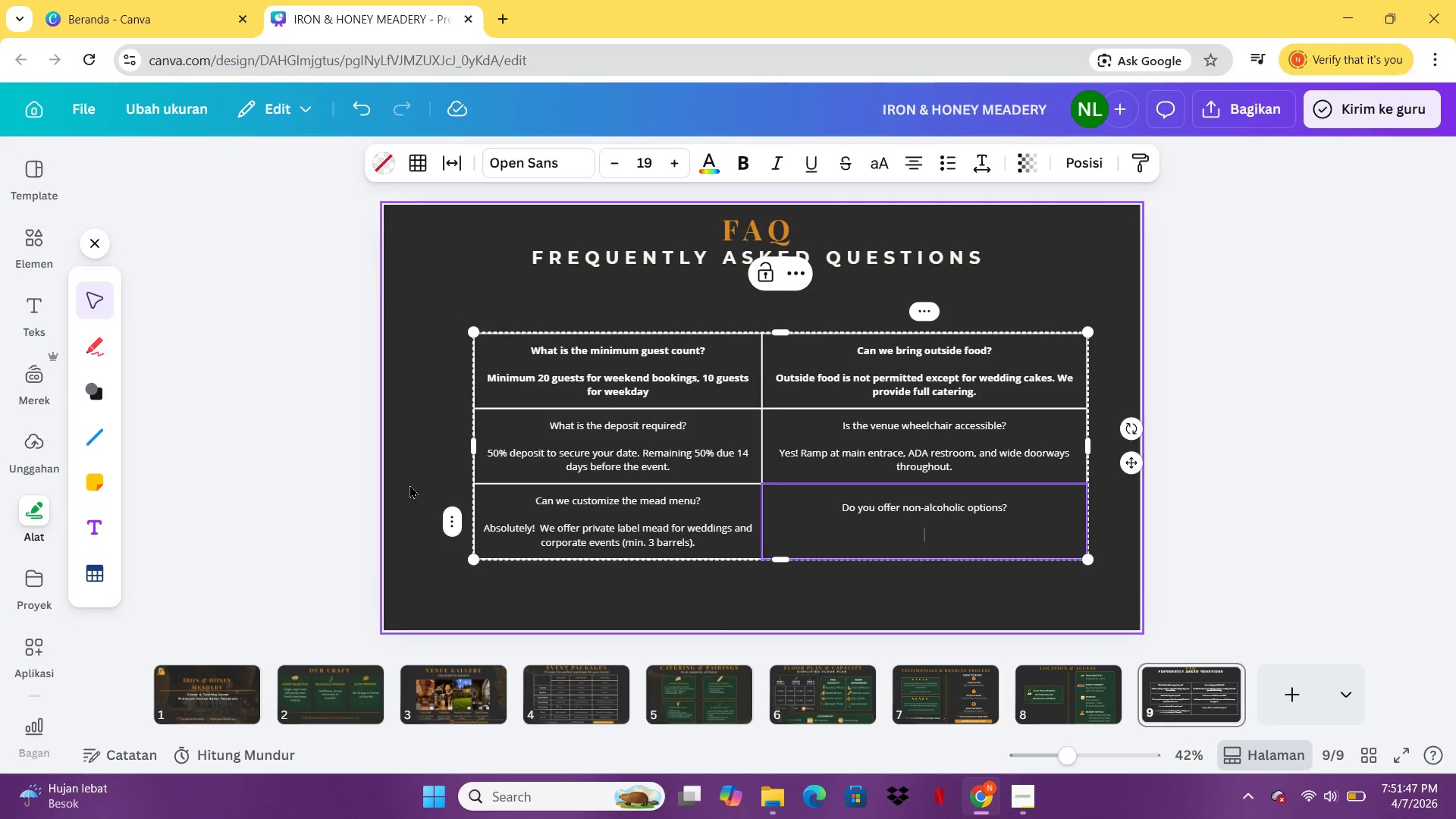 
type(YE)
key(Backspace)
type(es! Mead mocktails, craft soda )
key(Backspace)
type(, and sparkling honey water ab)
key(Backspace)
type(vailabe)
key(Backspace)
key(Backspace)
type(ble.)
 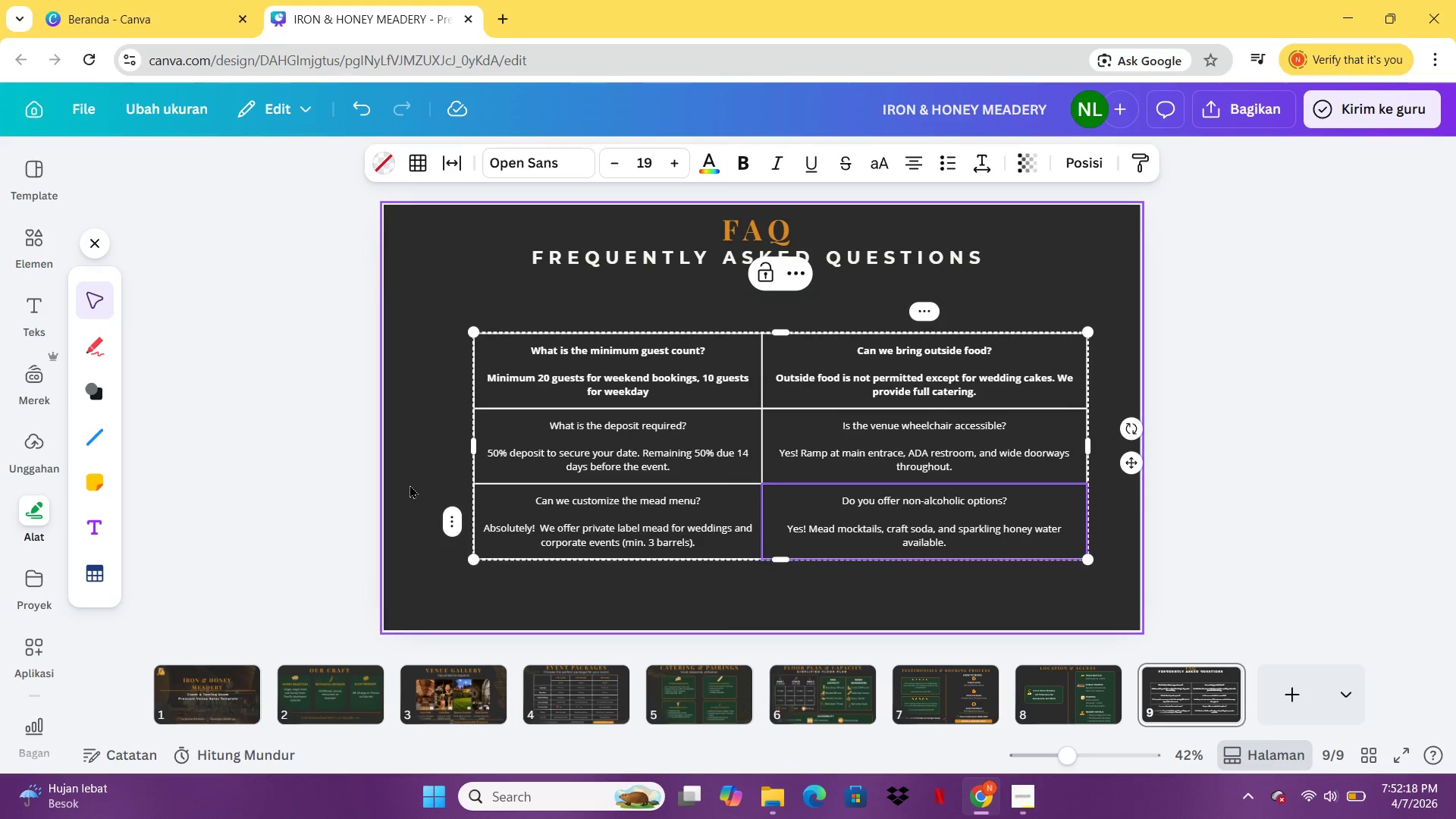 
key(Control+A)
 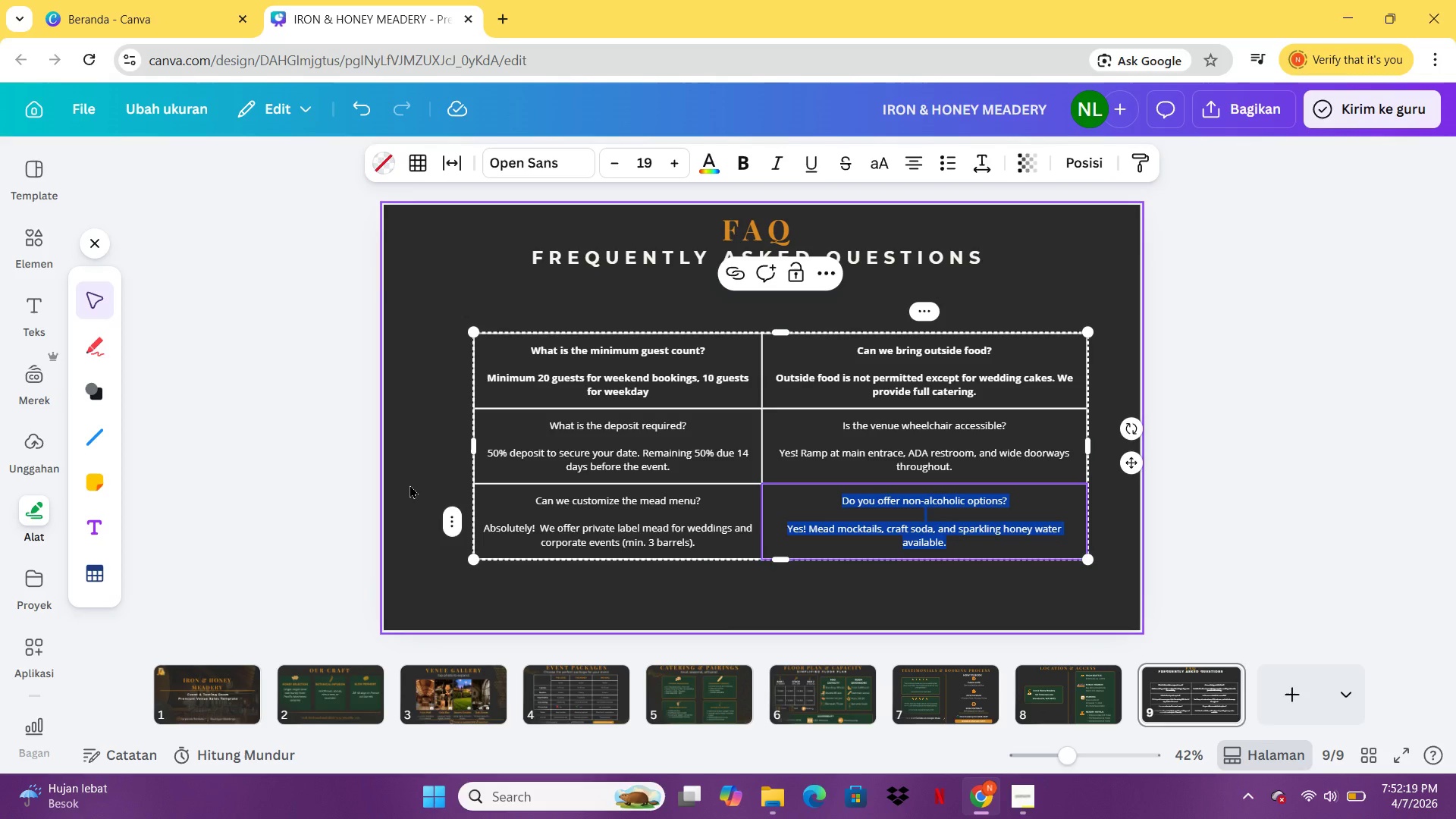 
key(Control+A)
 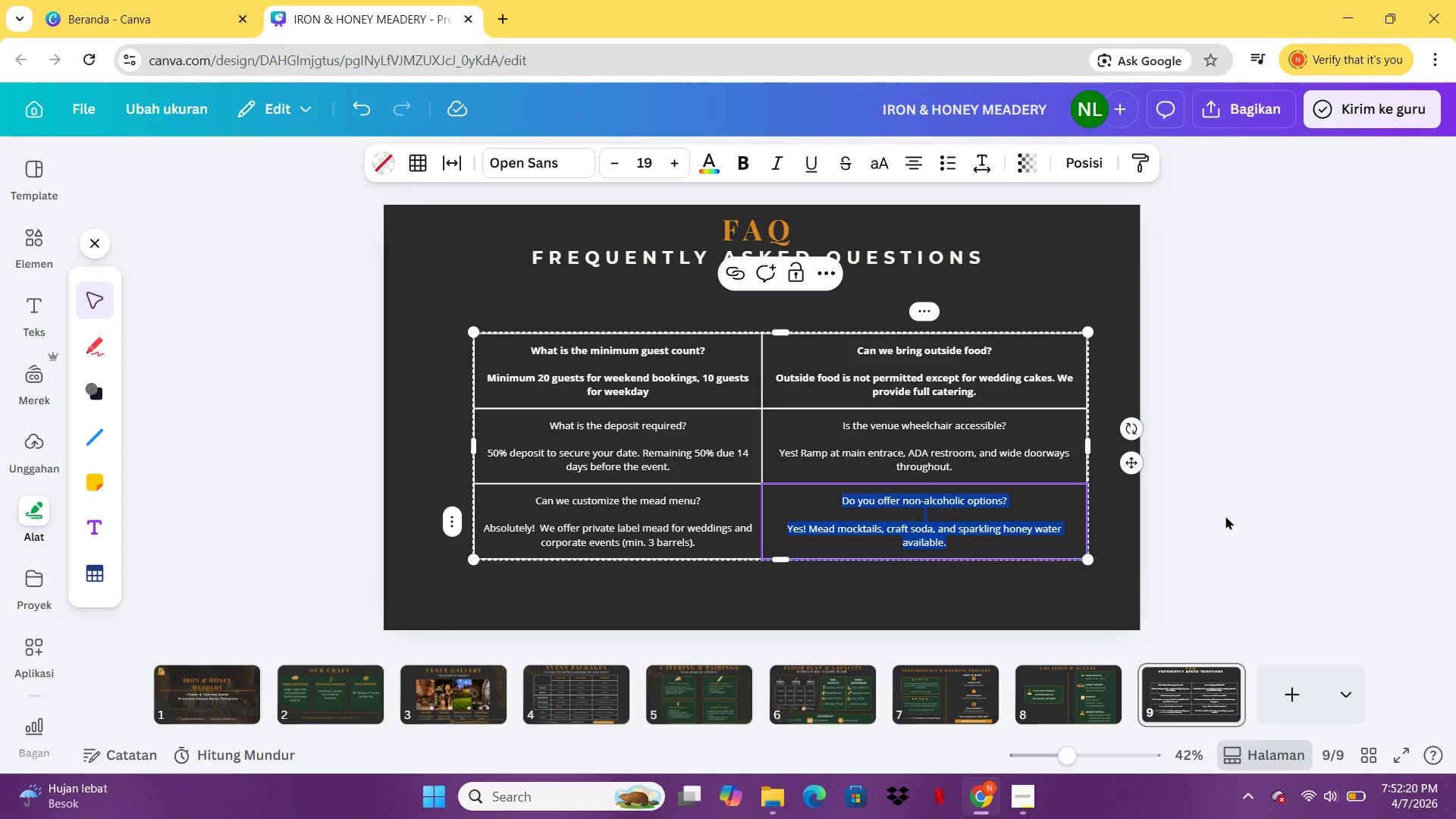 
left_click([1225, 516])
 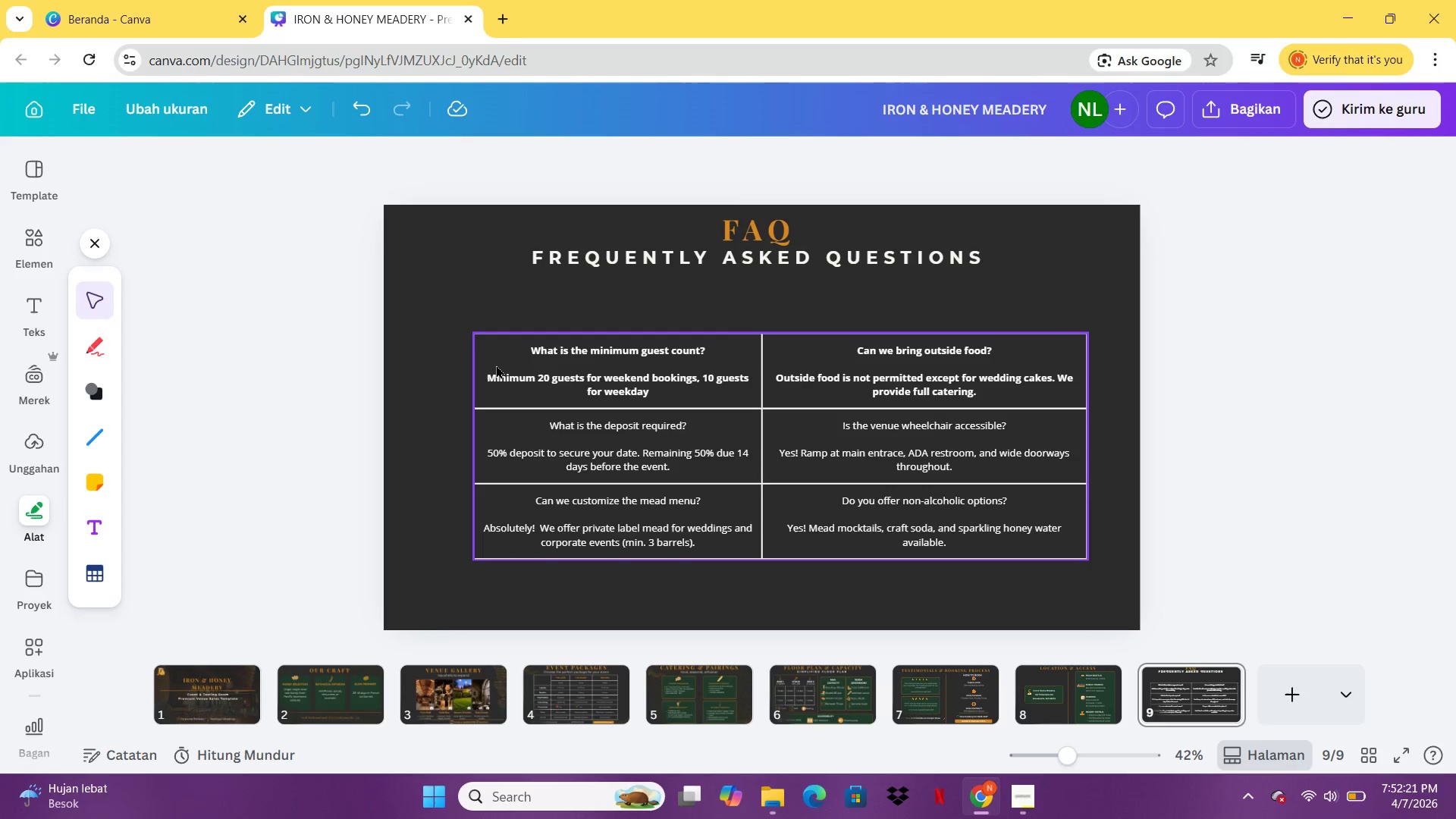 
left_click([496, 365])
 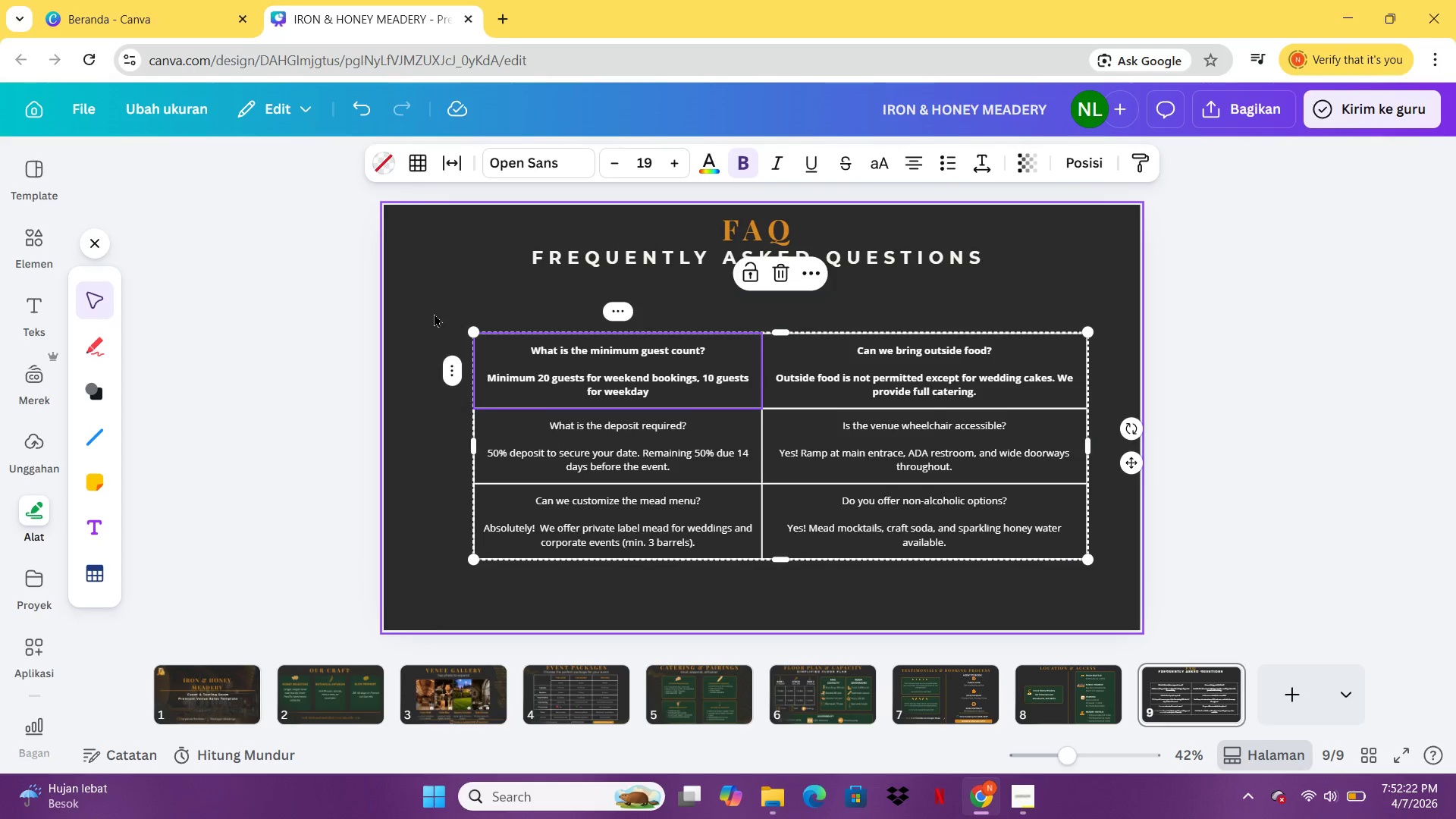 
left_click_drag(start_coordinate=[434, 313], to_coordinate=[1059, 563])
 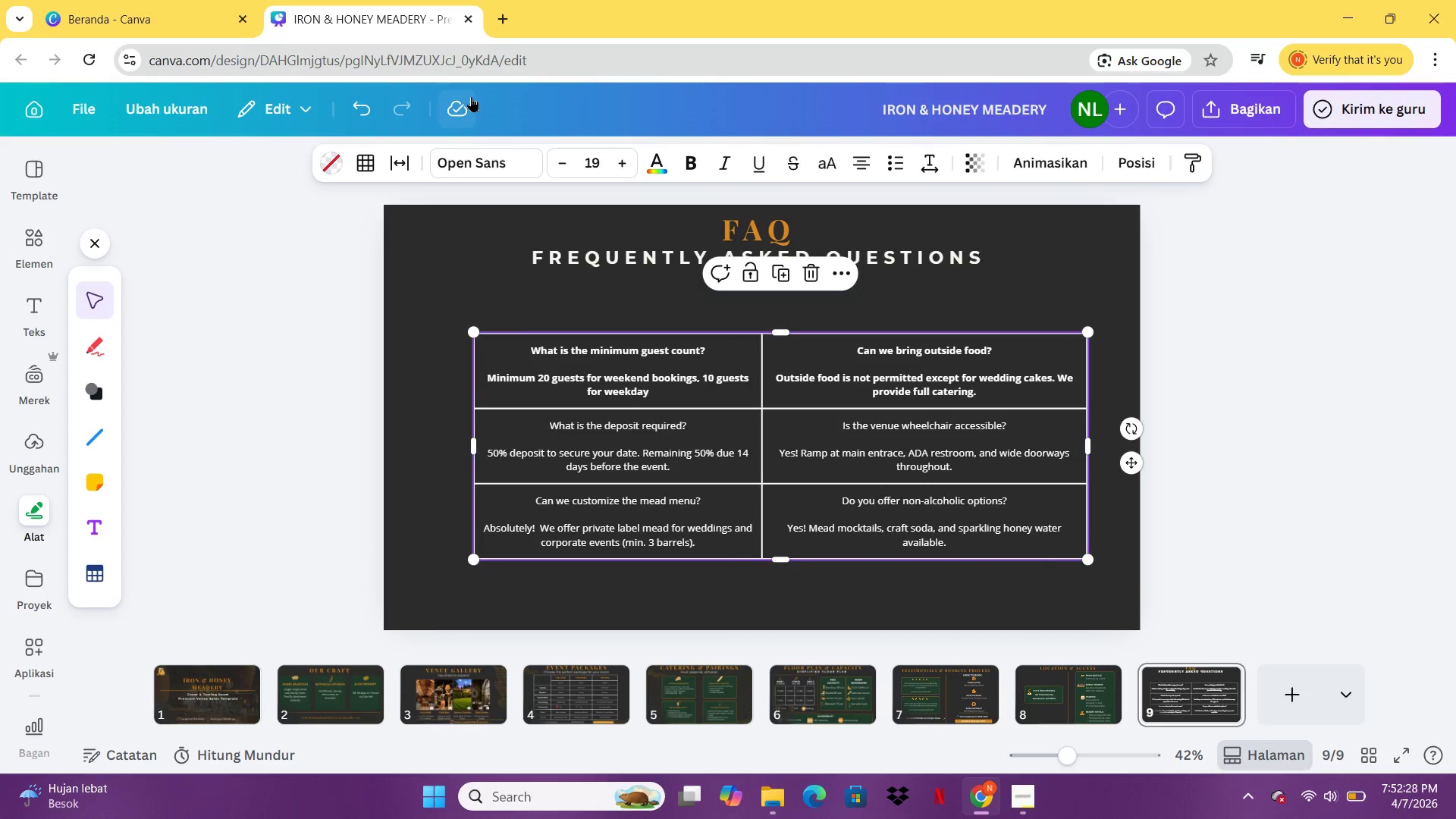 
left_click([454, 169])
 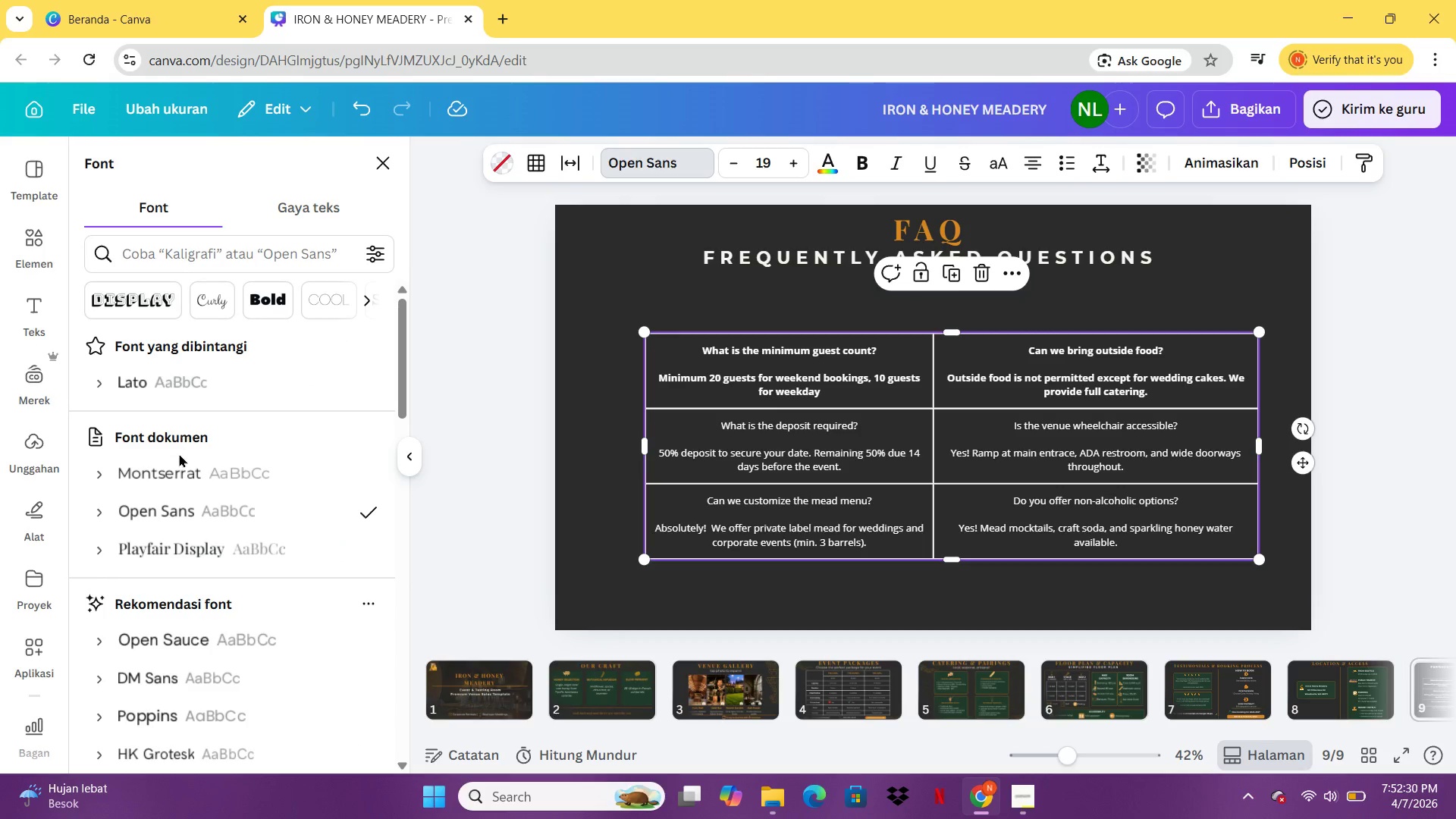 
left_click([177, 467])
 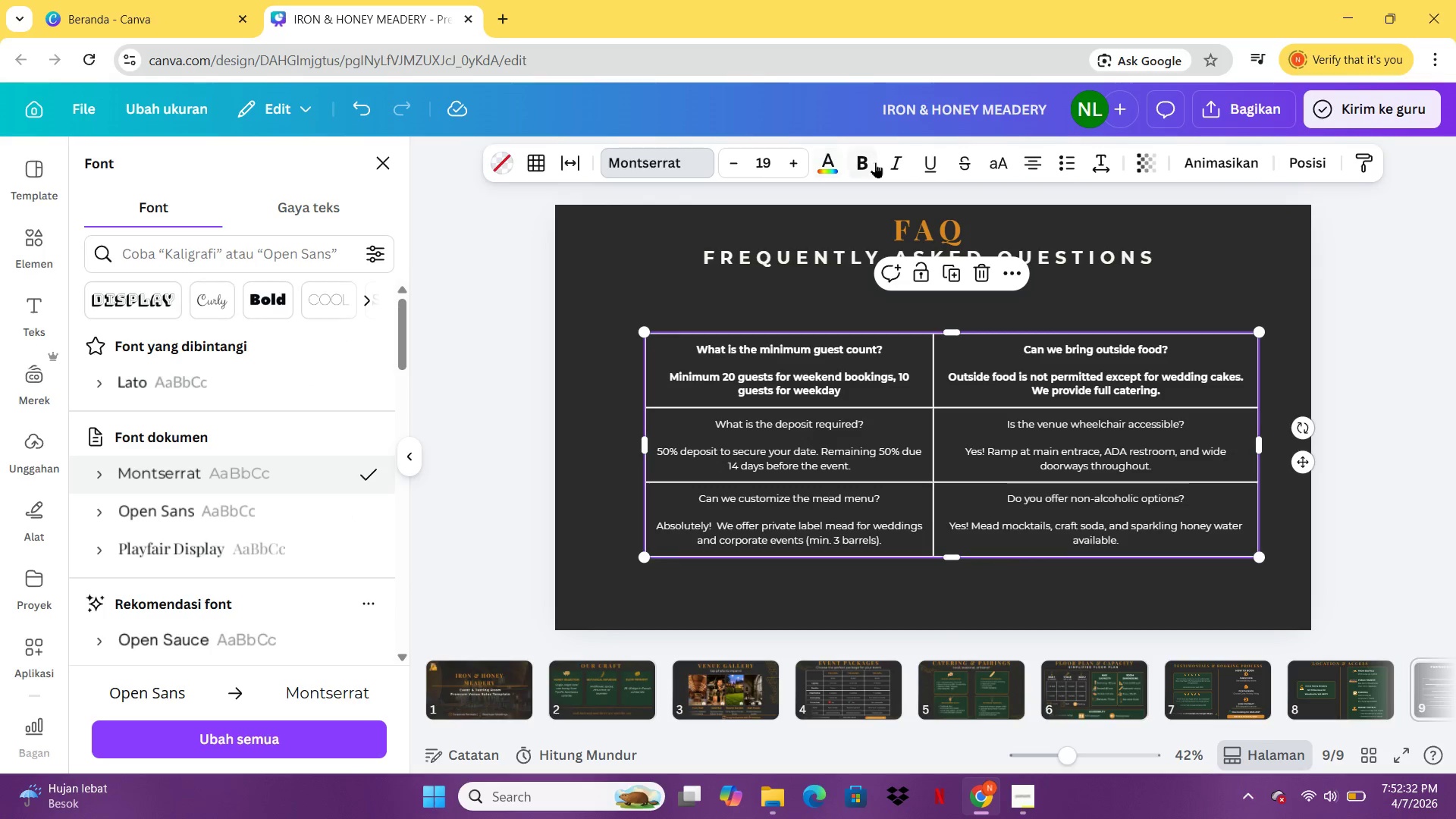 
left_click([861, 160])
 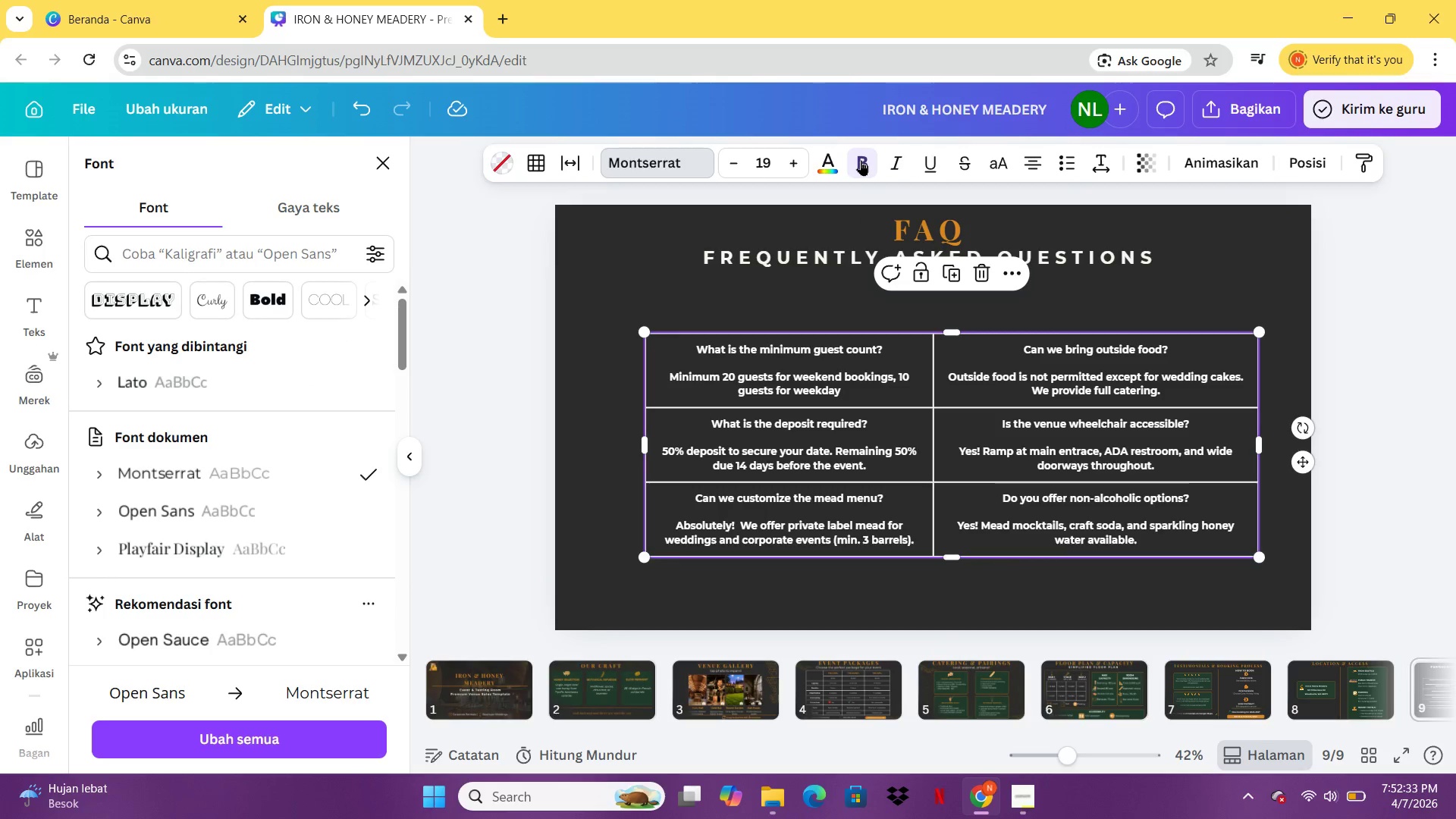 
left_click([861, 160])
 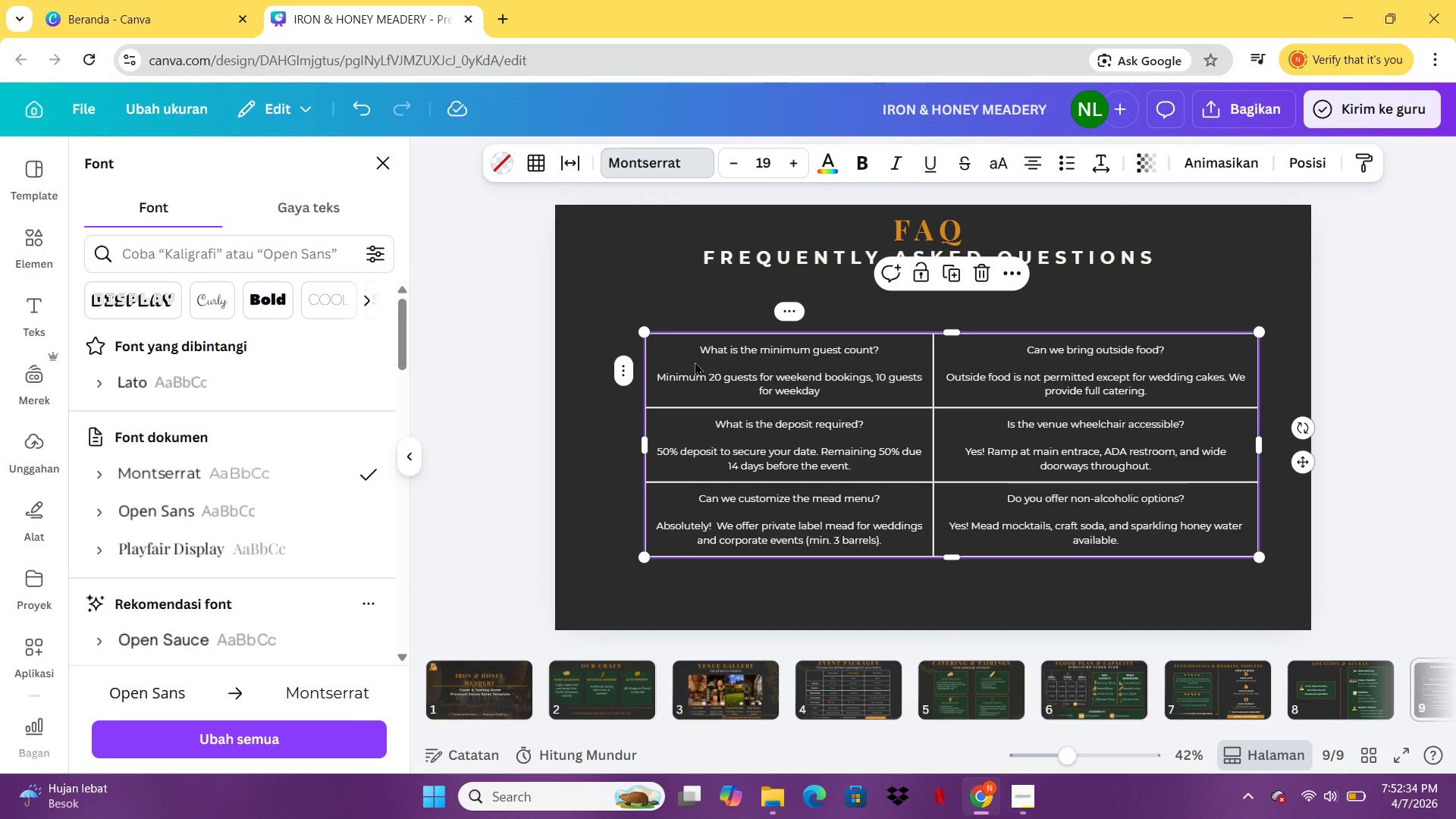 
left_click([695, 362])
 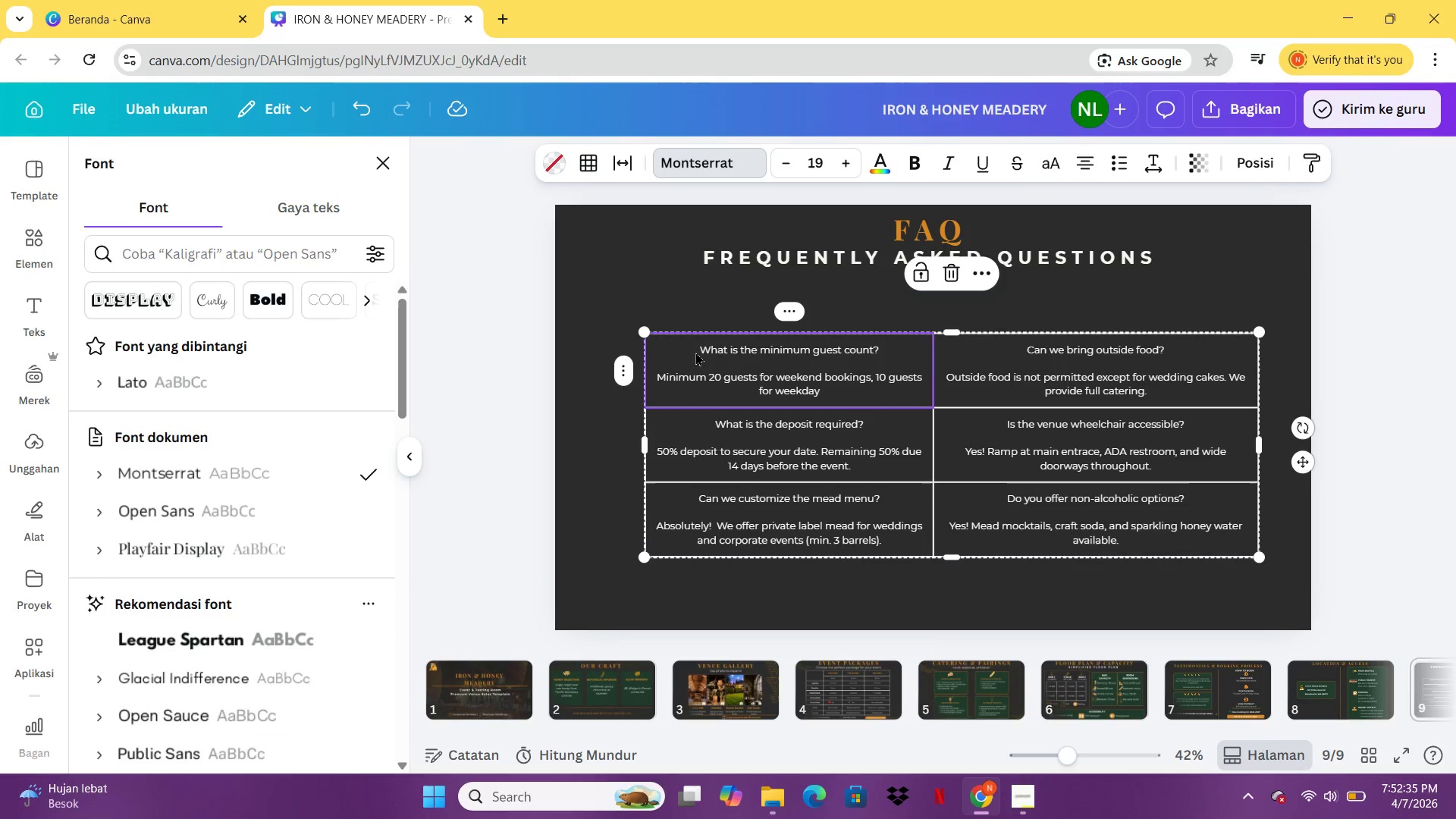 
left_click_drag(start_coordinate=[695, 352], to_coordinate=[858, 347])
 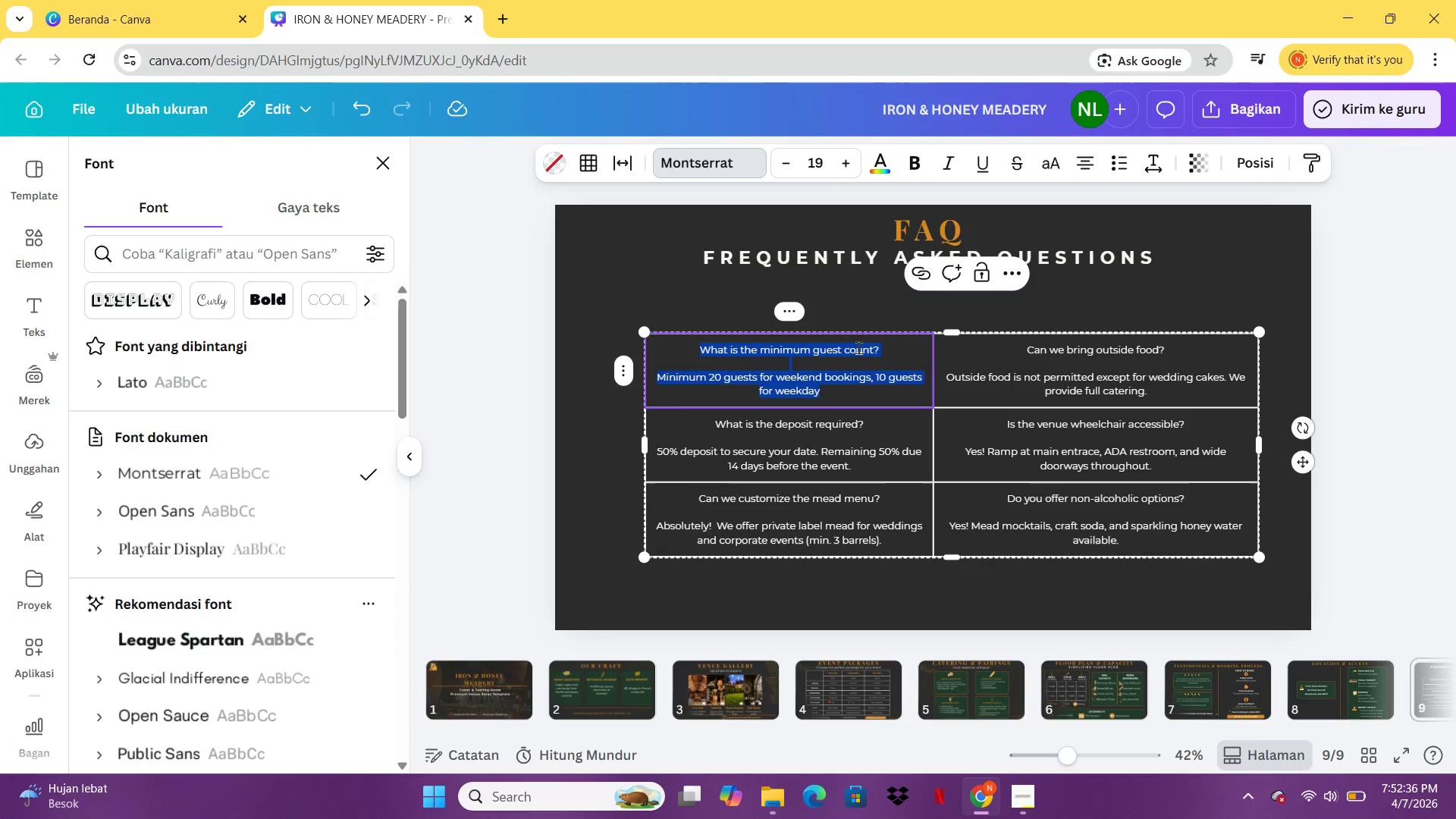 
double_click([858, 347])
 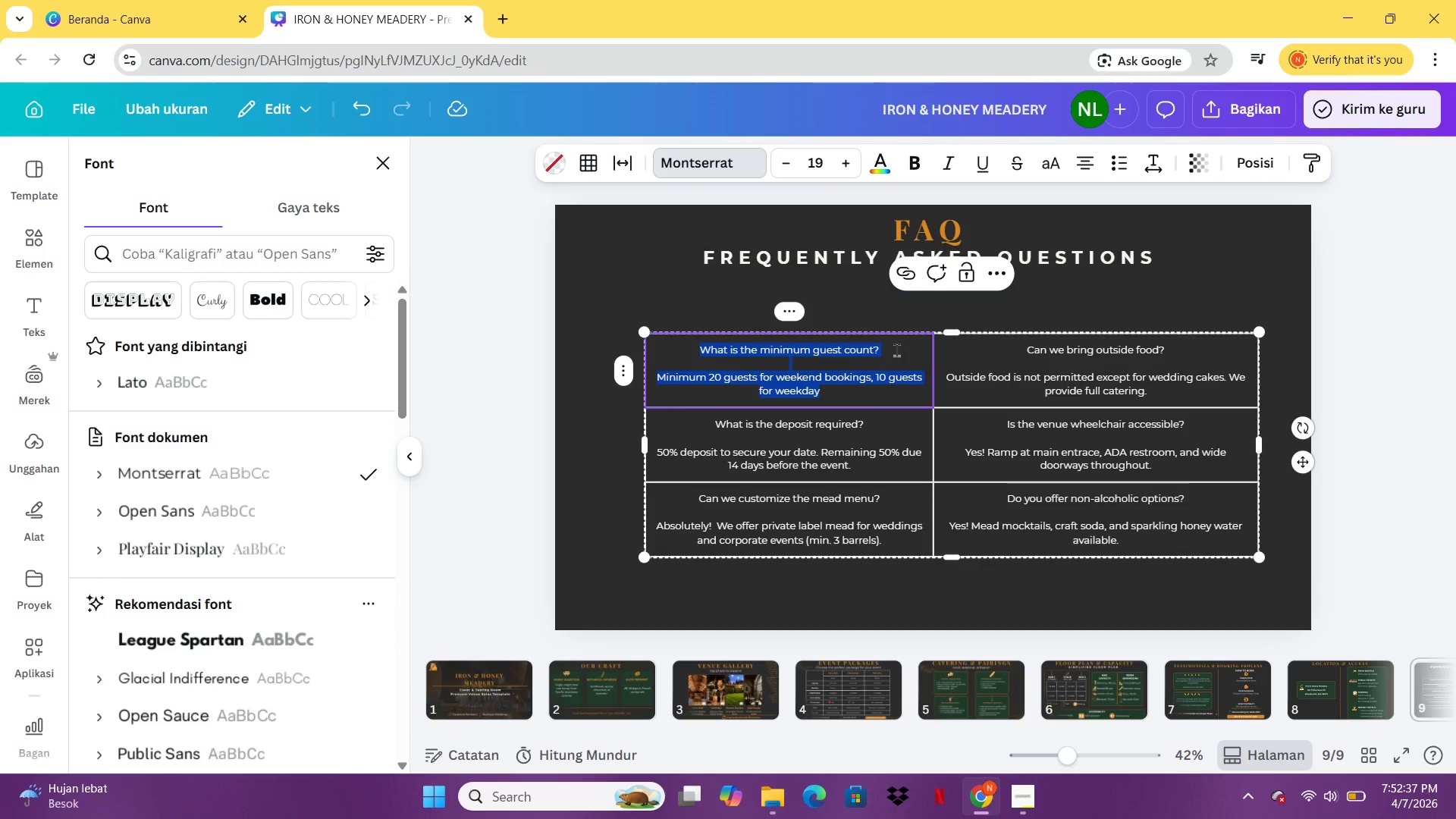 
left_click_drag(start_coordinate=[896, 350], to_coordinate=[702, 353])
 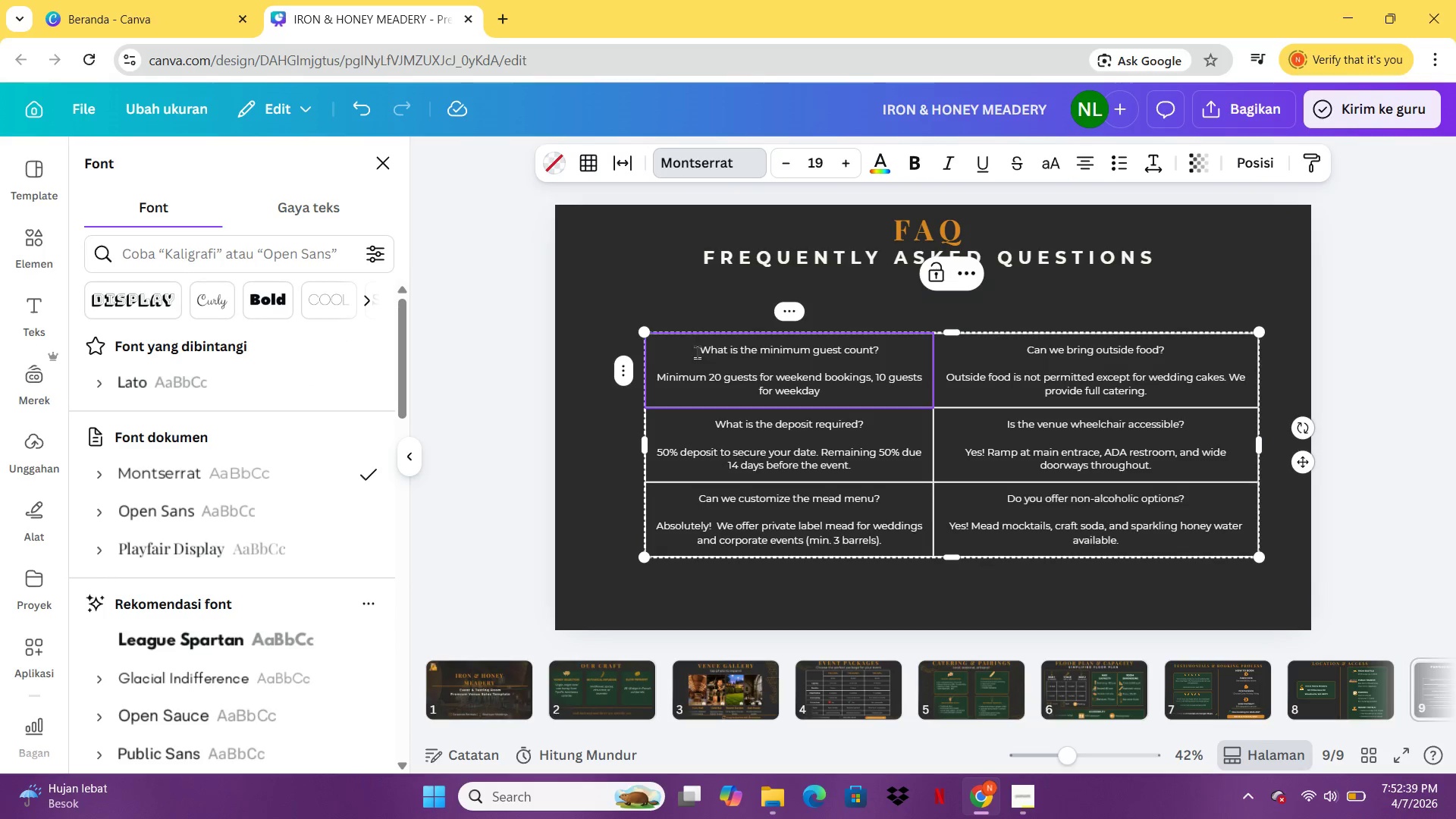 
left_click_drag(start_coordinate=[697, 352], to_coordinate=[838, 362])
 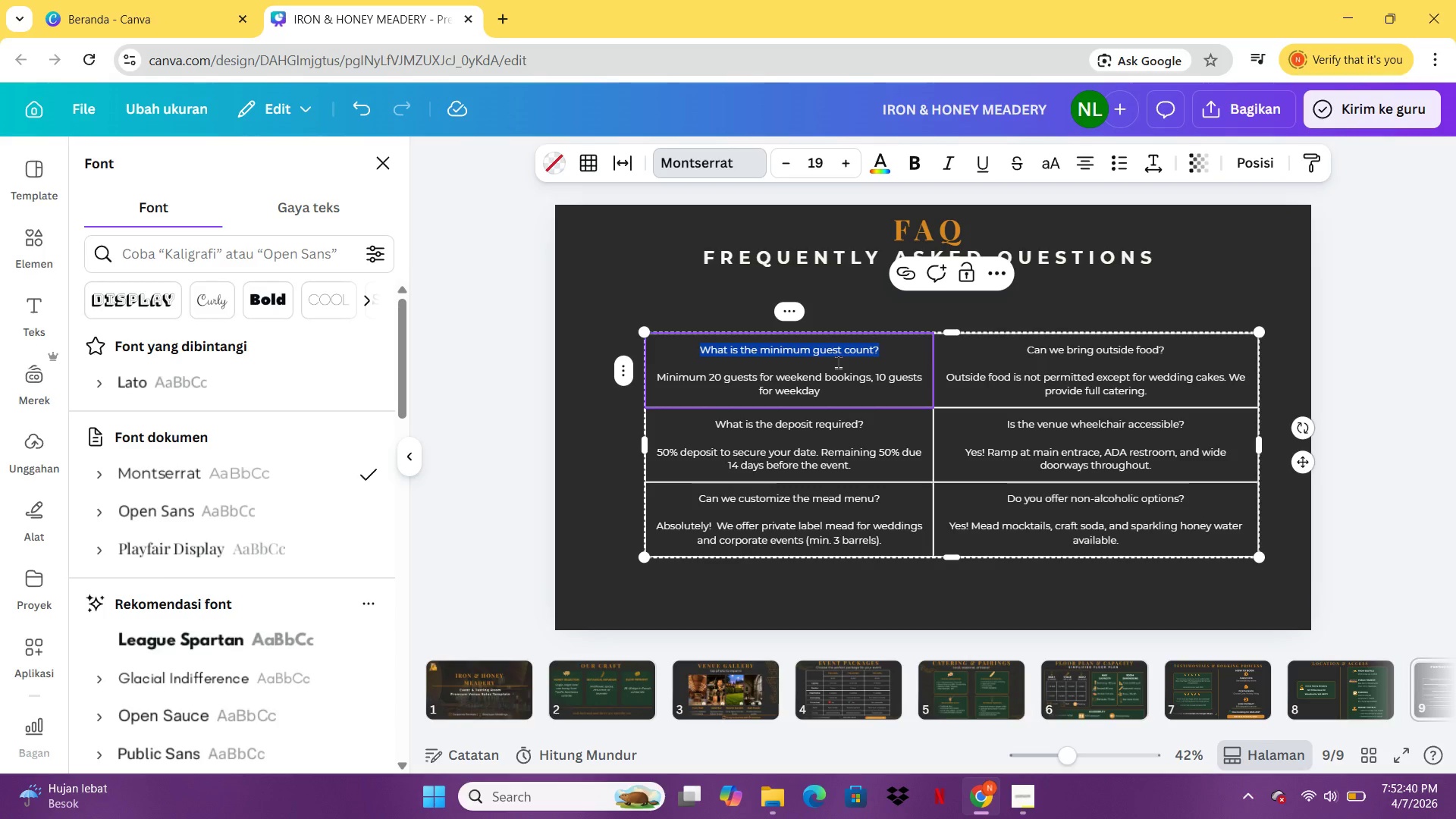 
key(Control+B)
 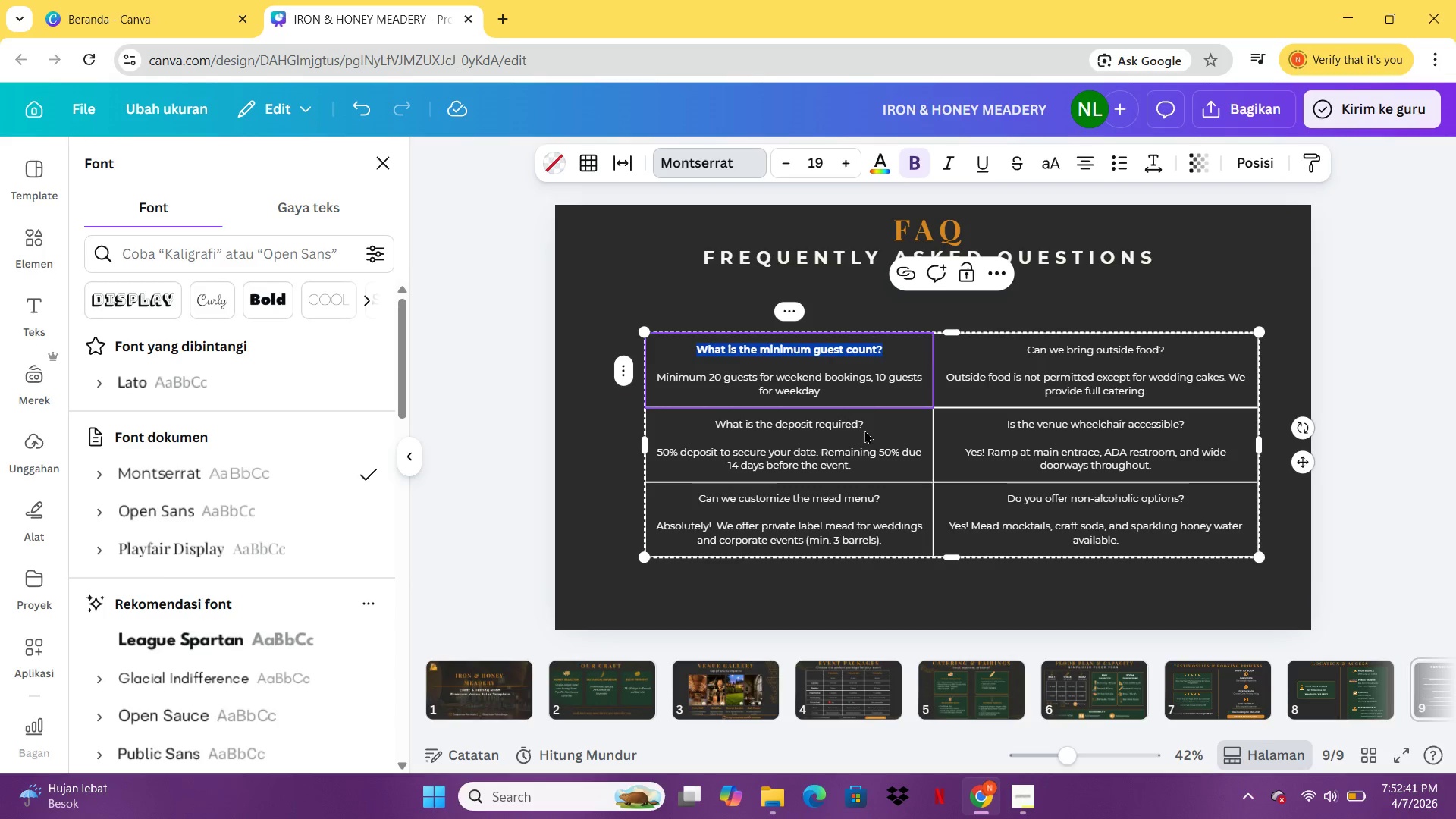 
left_click([864, 430])
 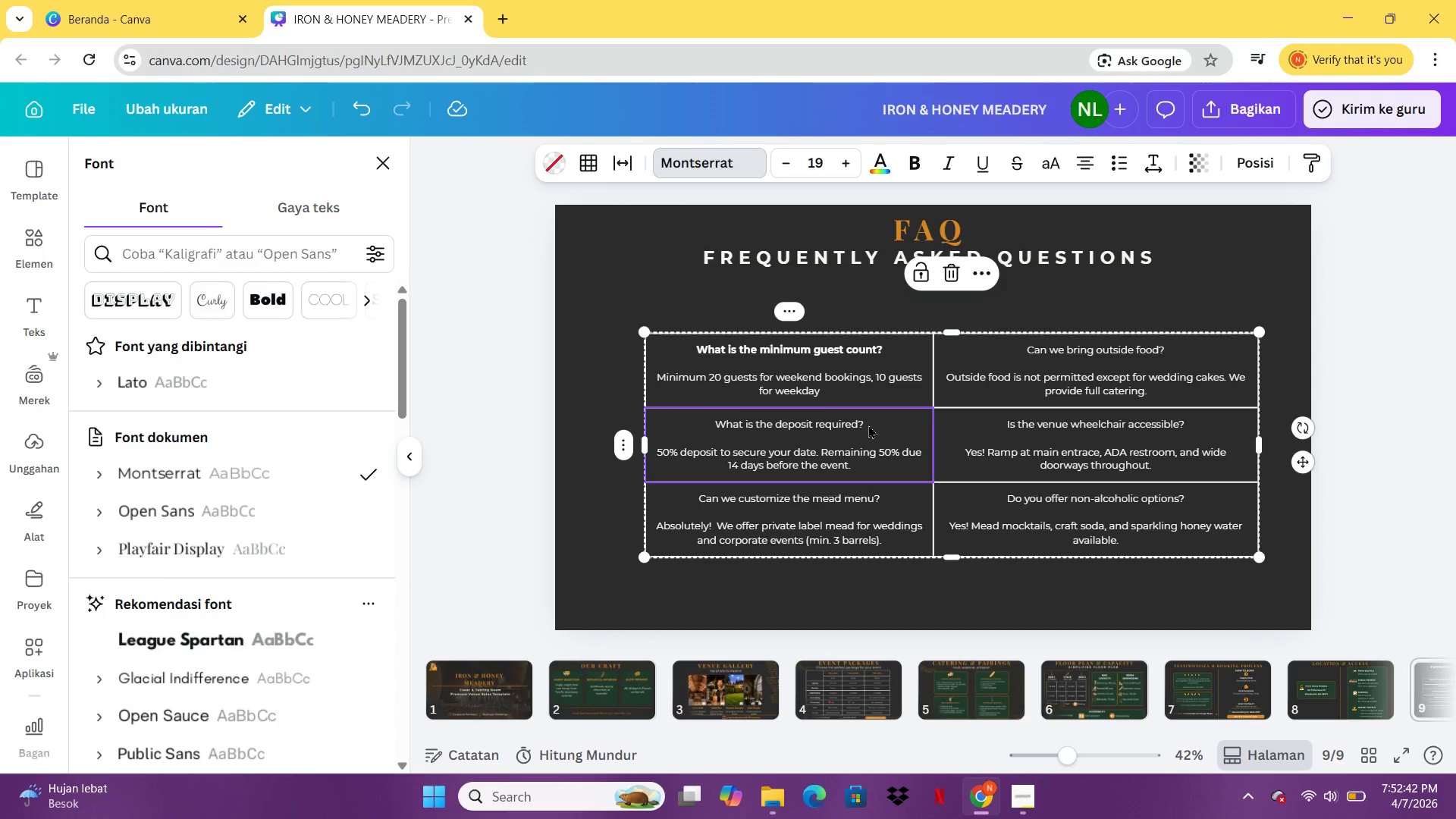 
double_click([868, 425])
 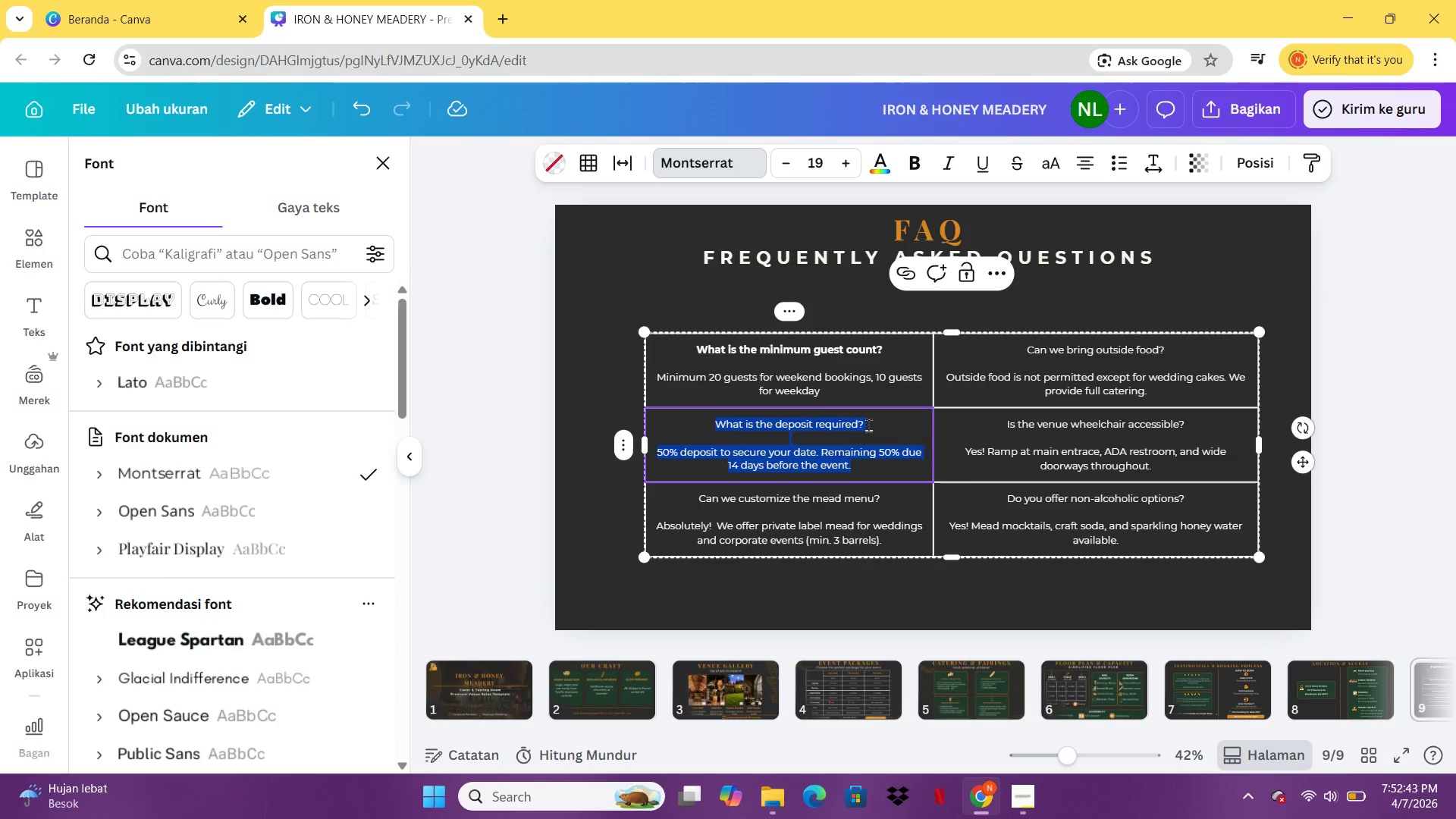 
left_click([868, 425])
 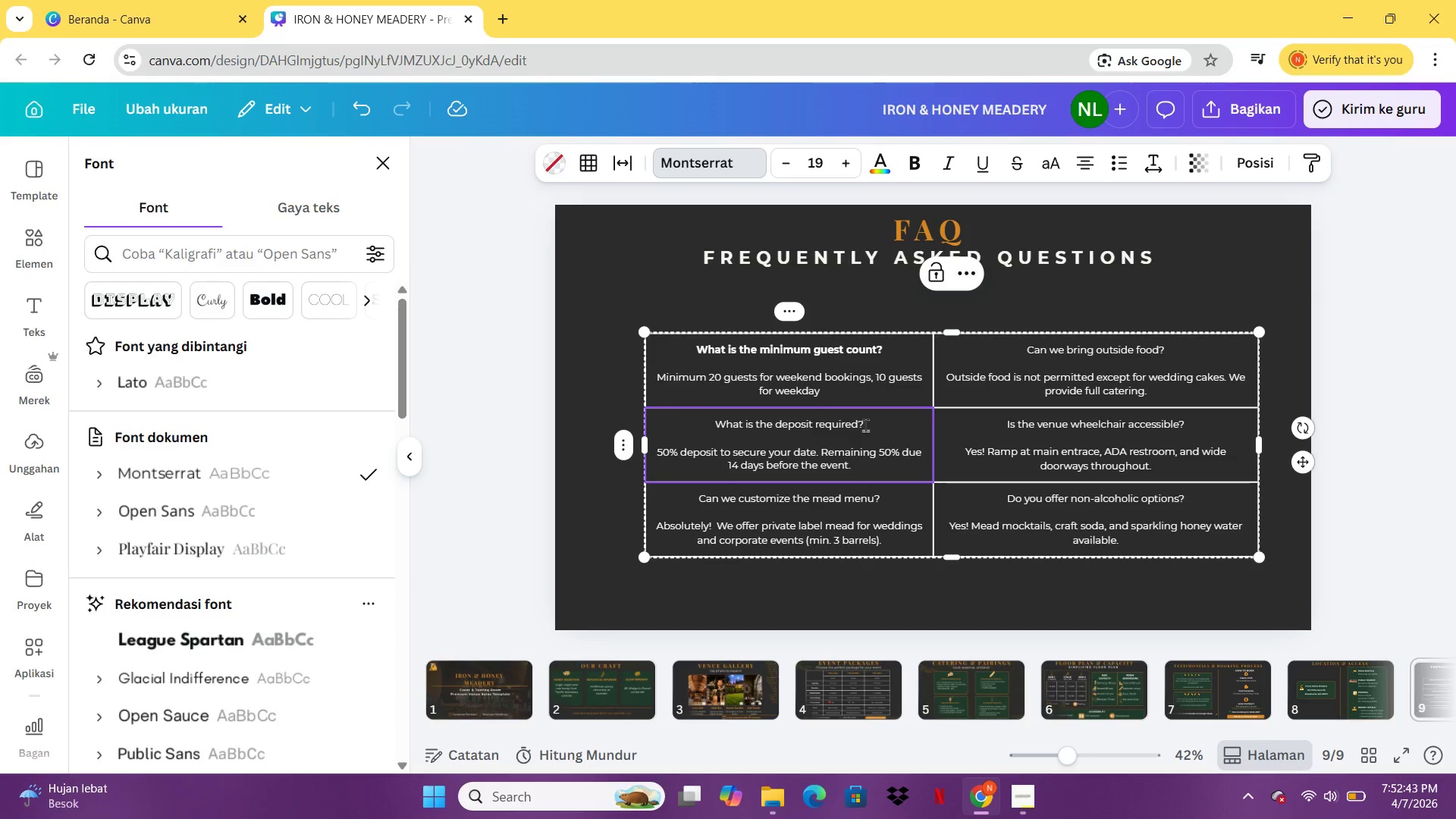 
left_click_drag(start_coordinate=[868, 425], to_coordinate=[714, 428])
 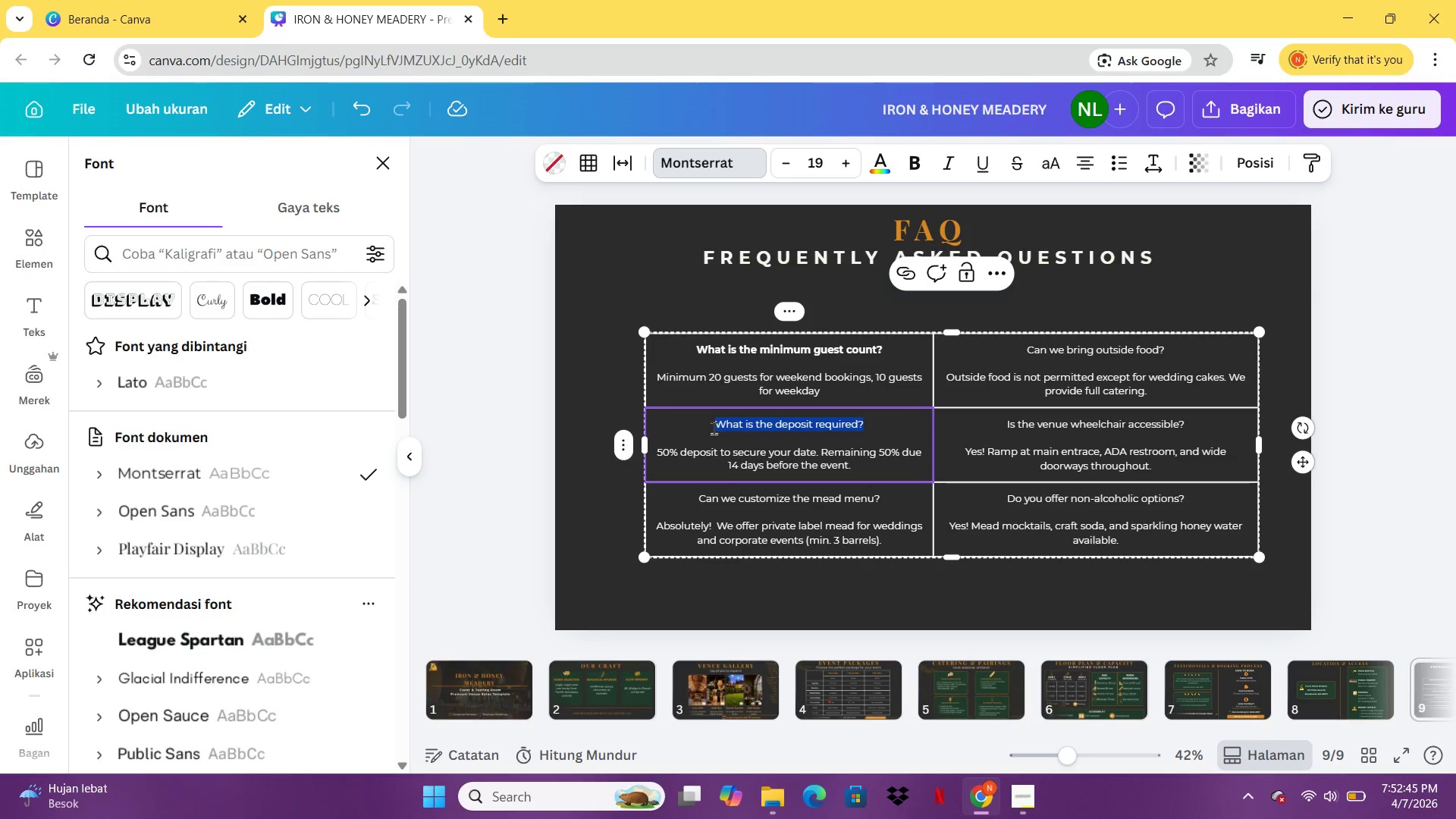 
key(Control+ControlLeft)
 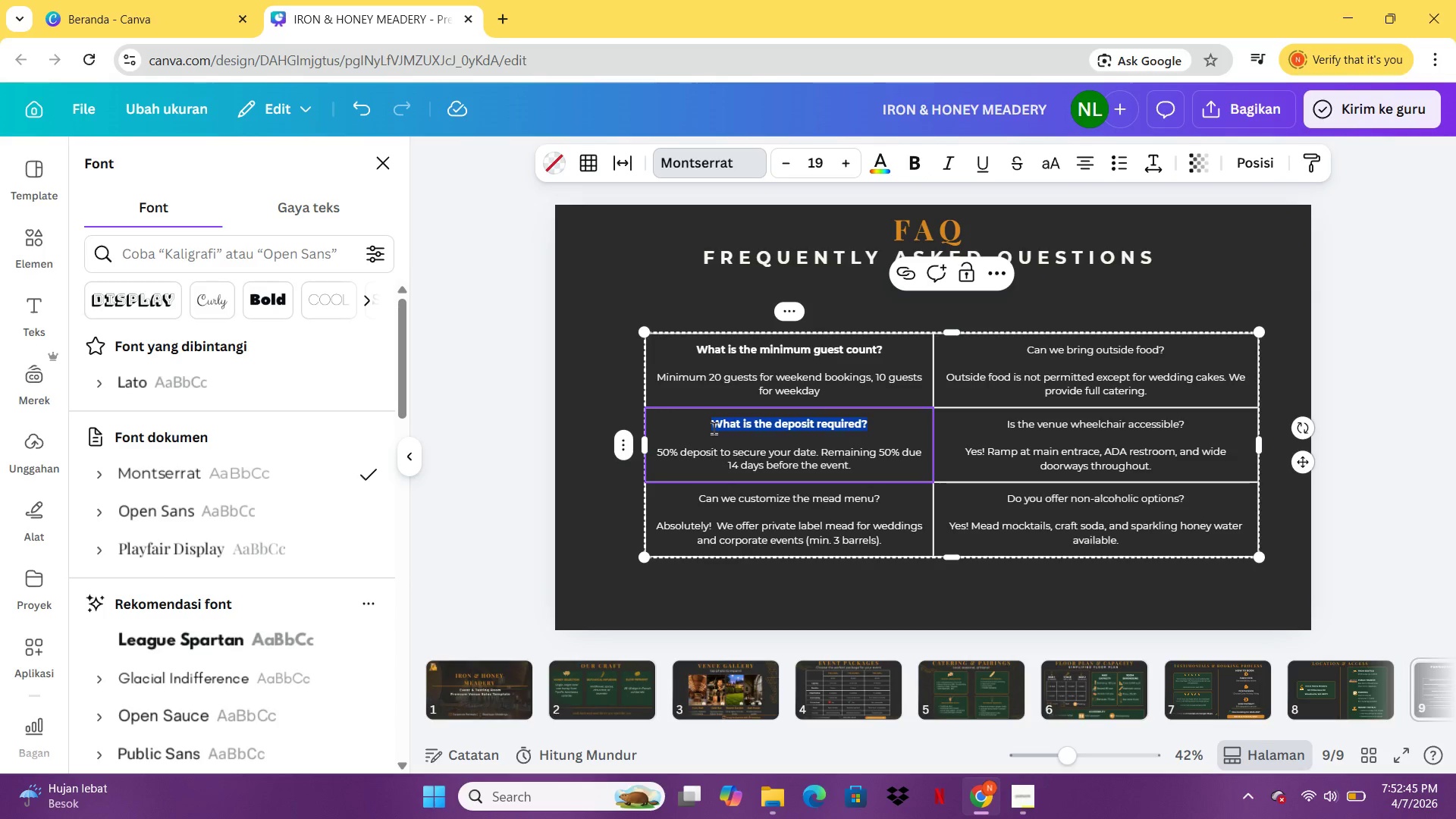 
key(Control+B)
 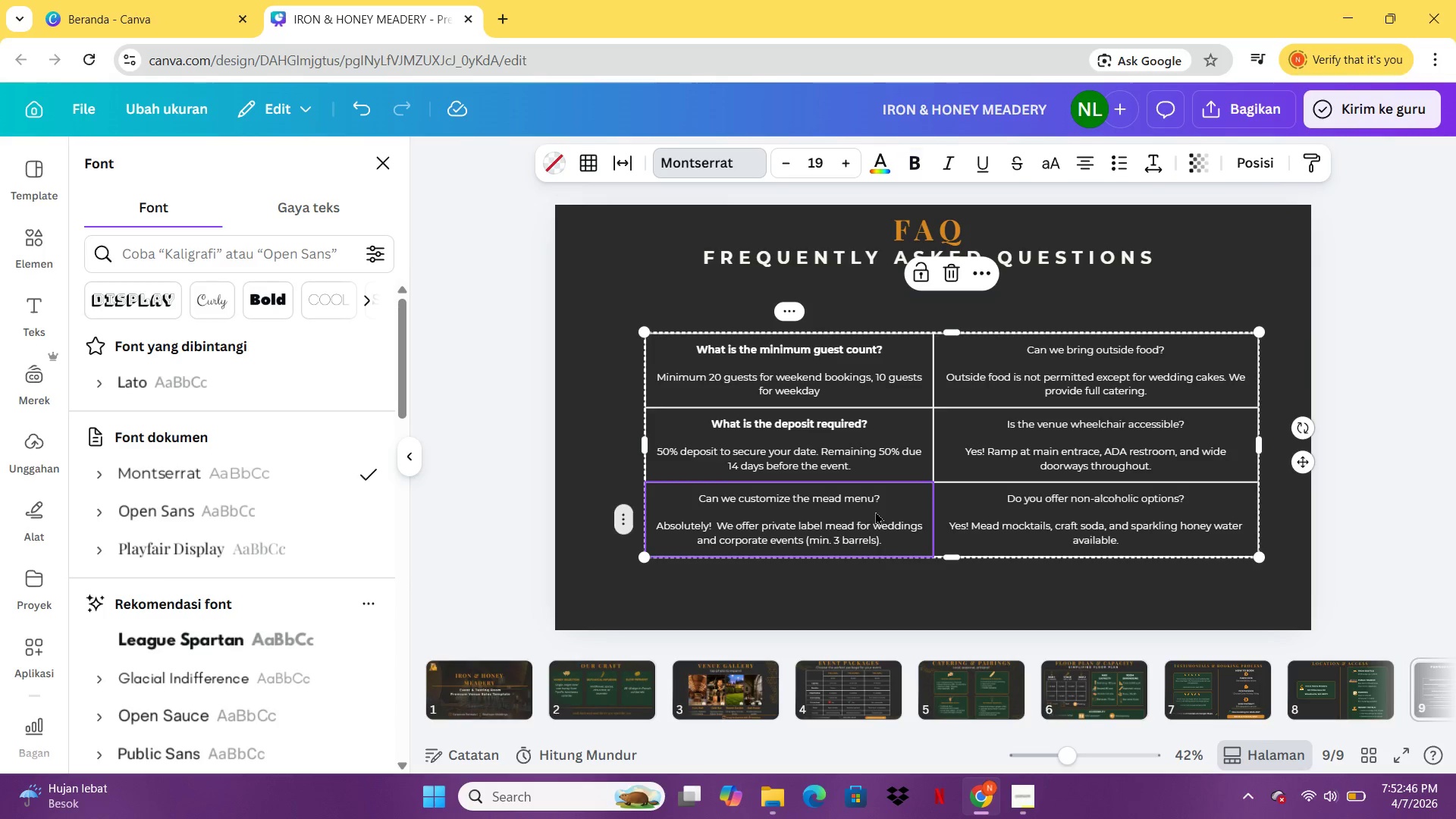 
double_click([875, 511])
 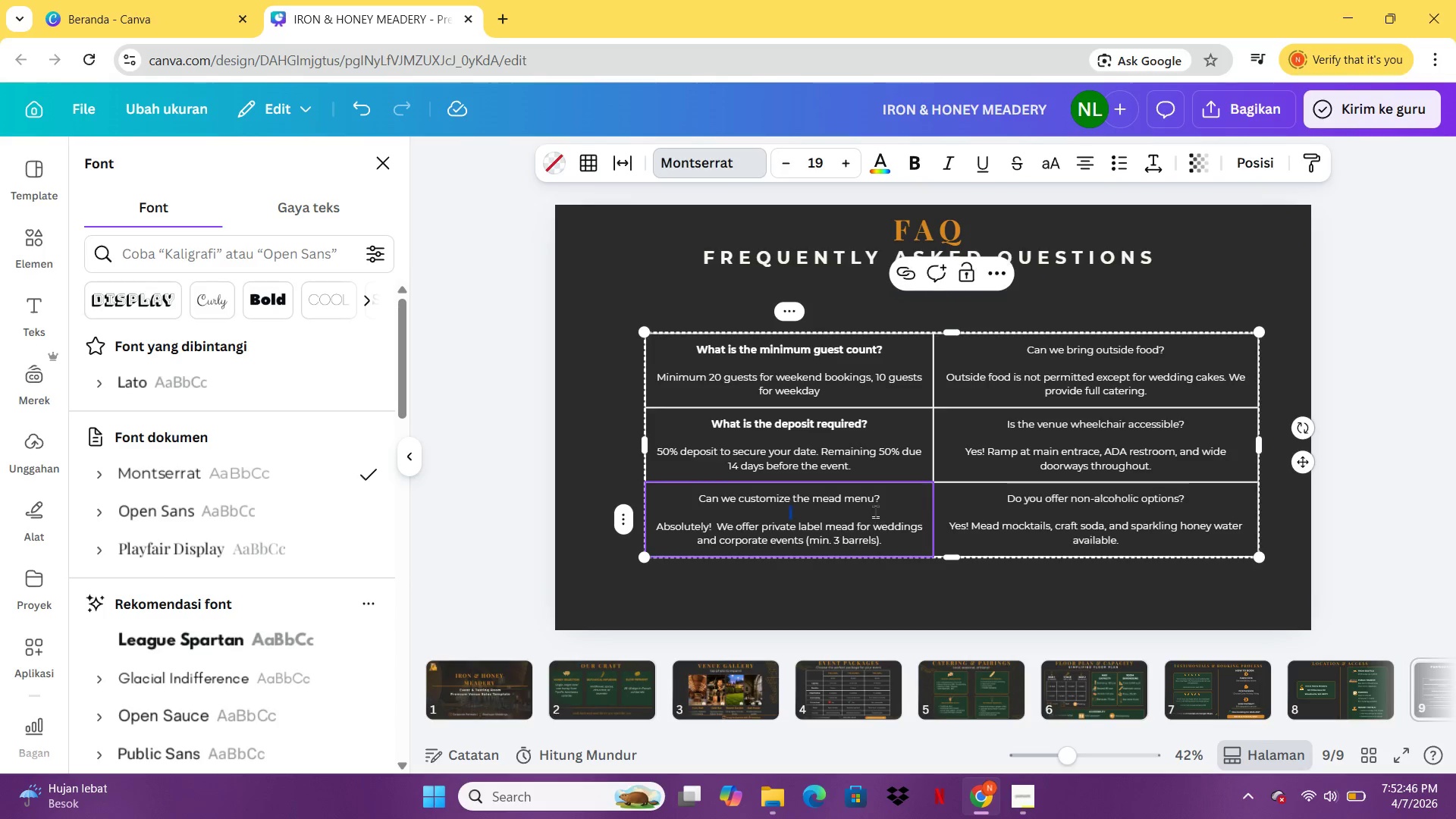 
triple_click([875, 511])
 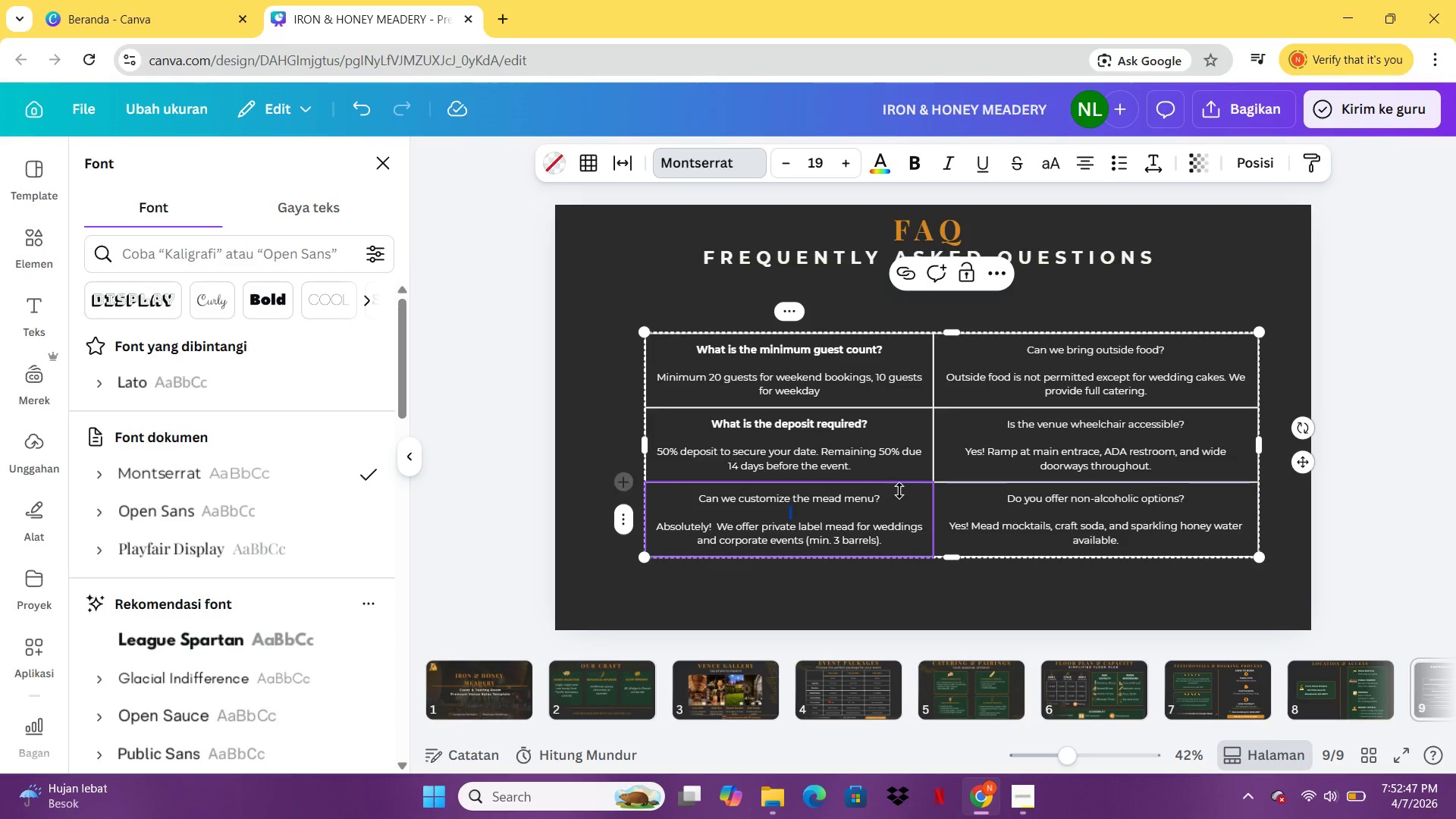 
left_click([899, 491])
 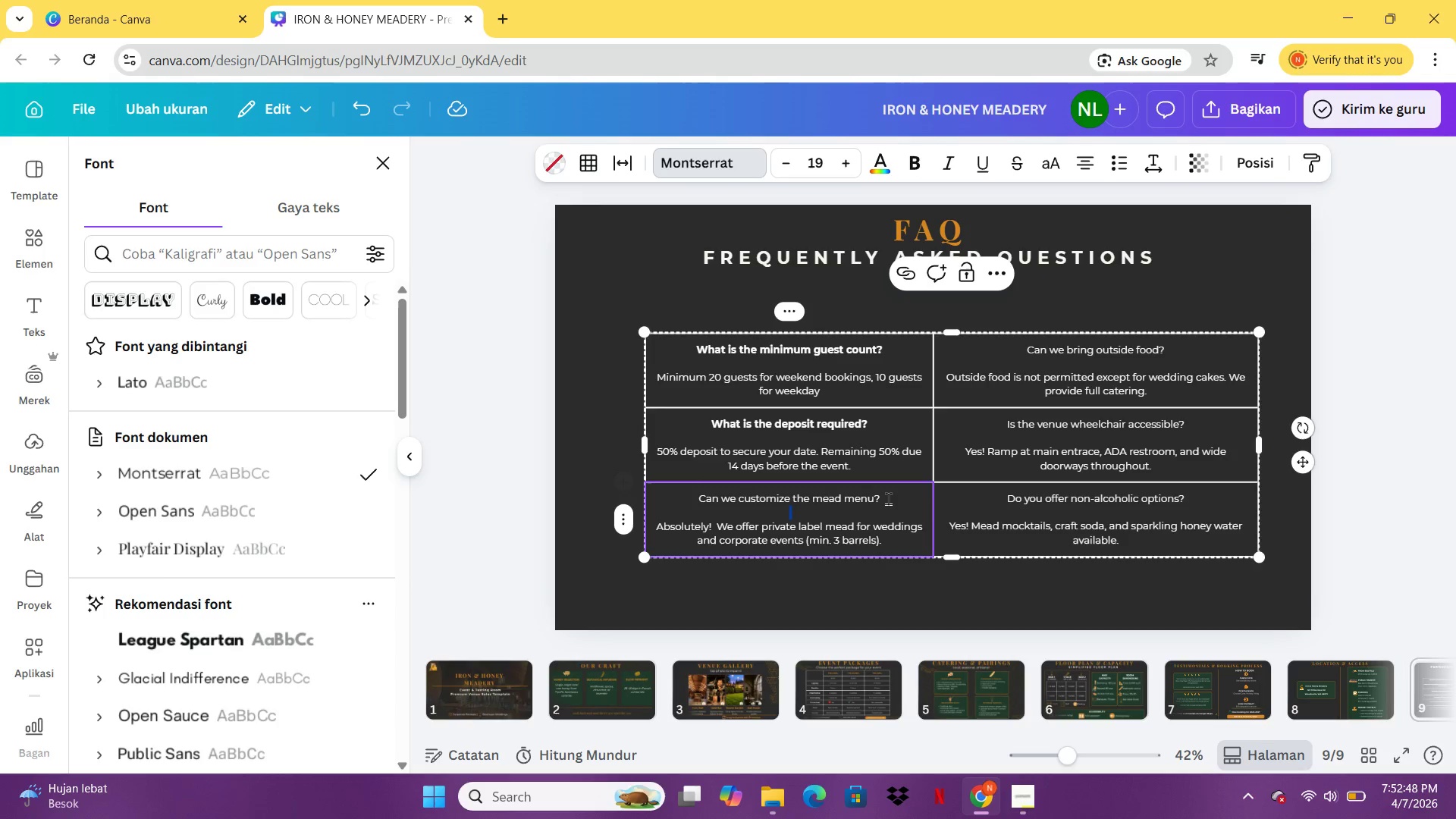 
left_click_drag(start_coordinate=[888, 498], to_coordinate=[694, 497])
 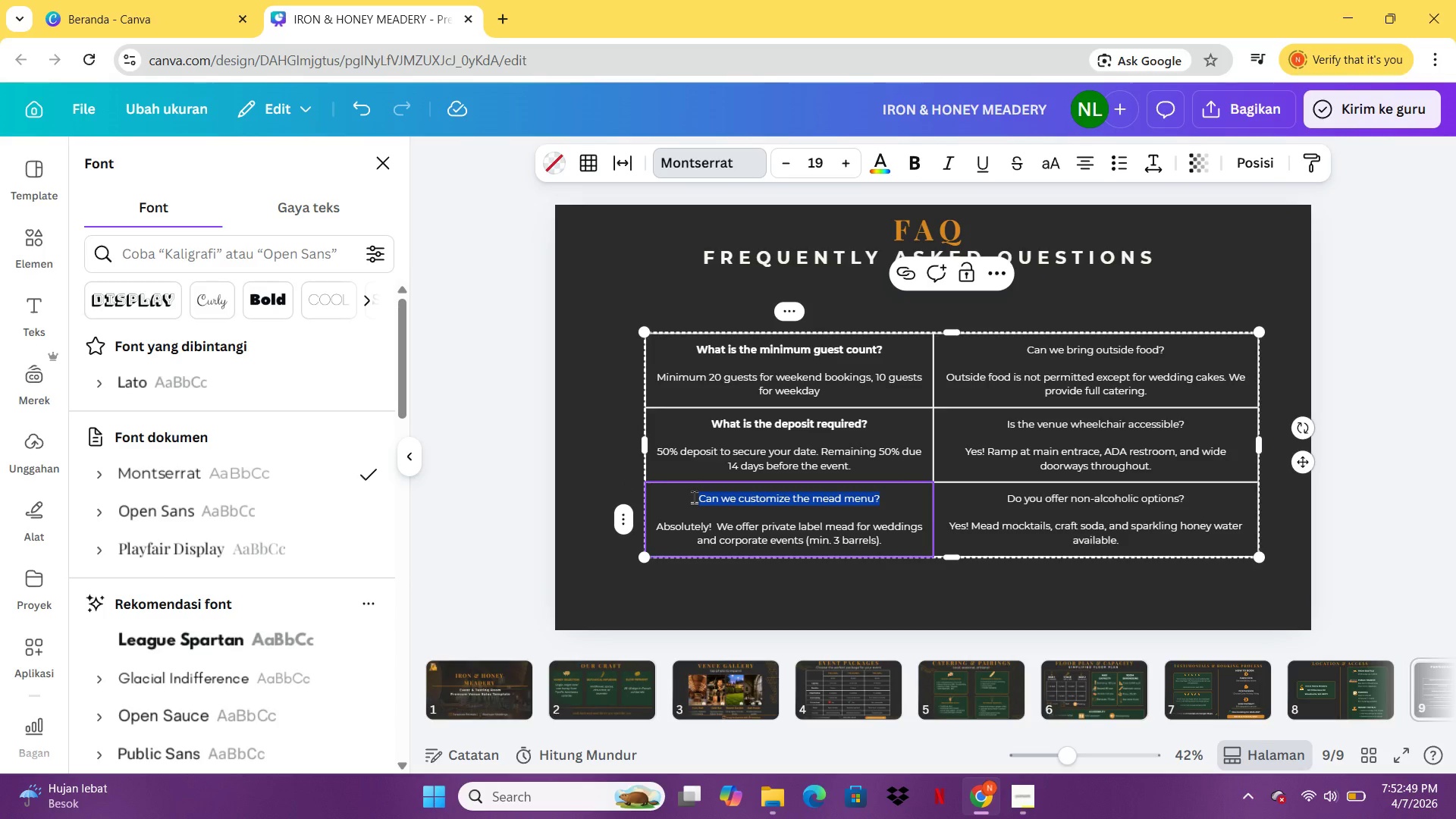 
key(Control+B)
 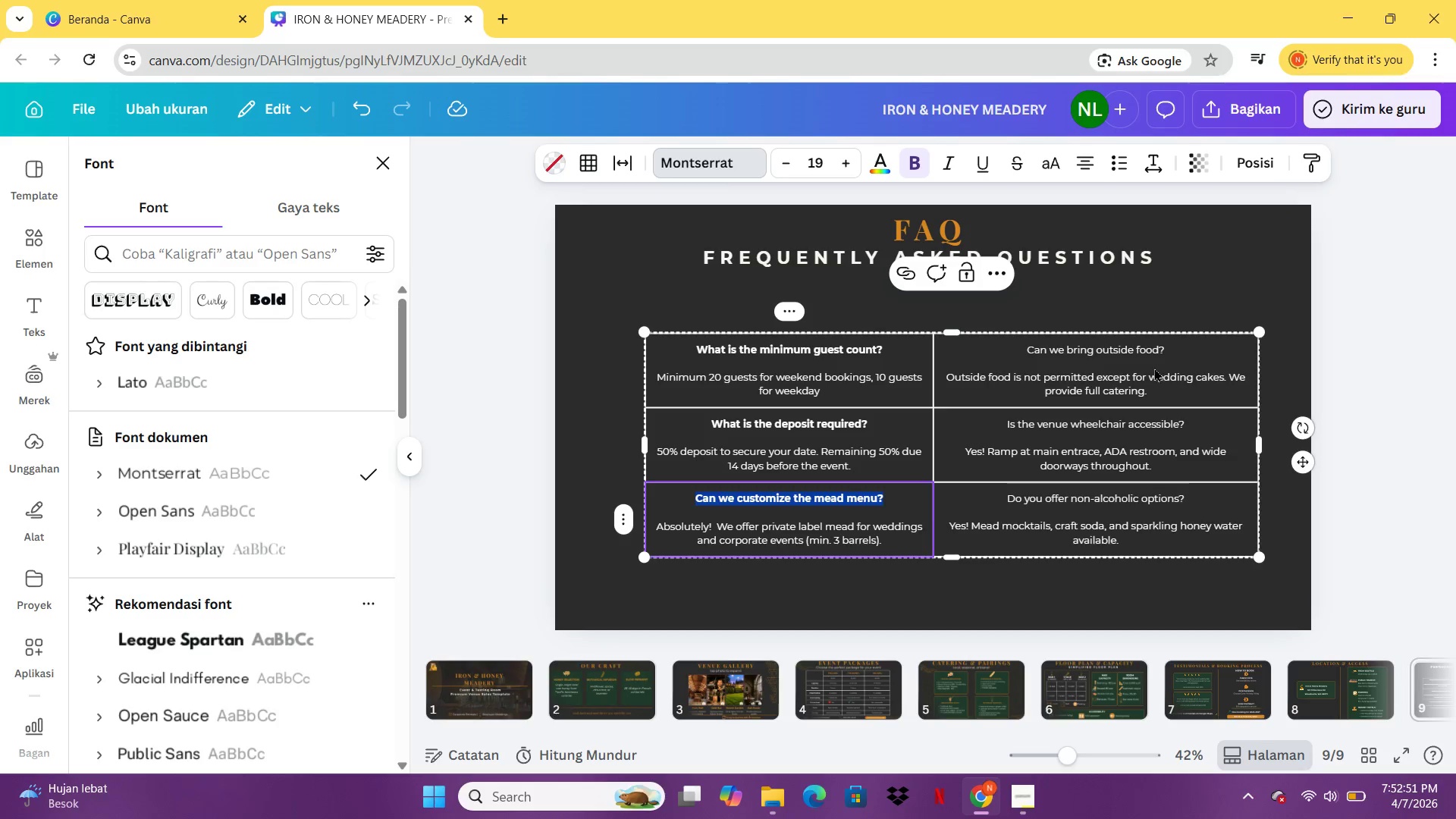 
double_click([1160, 347])
 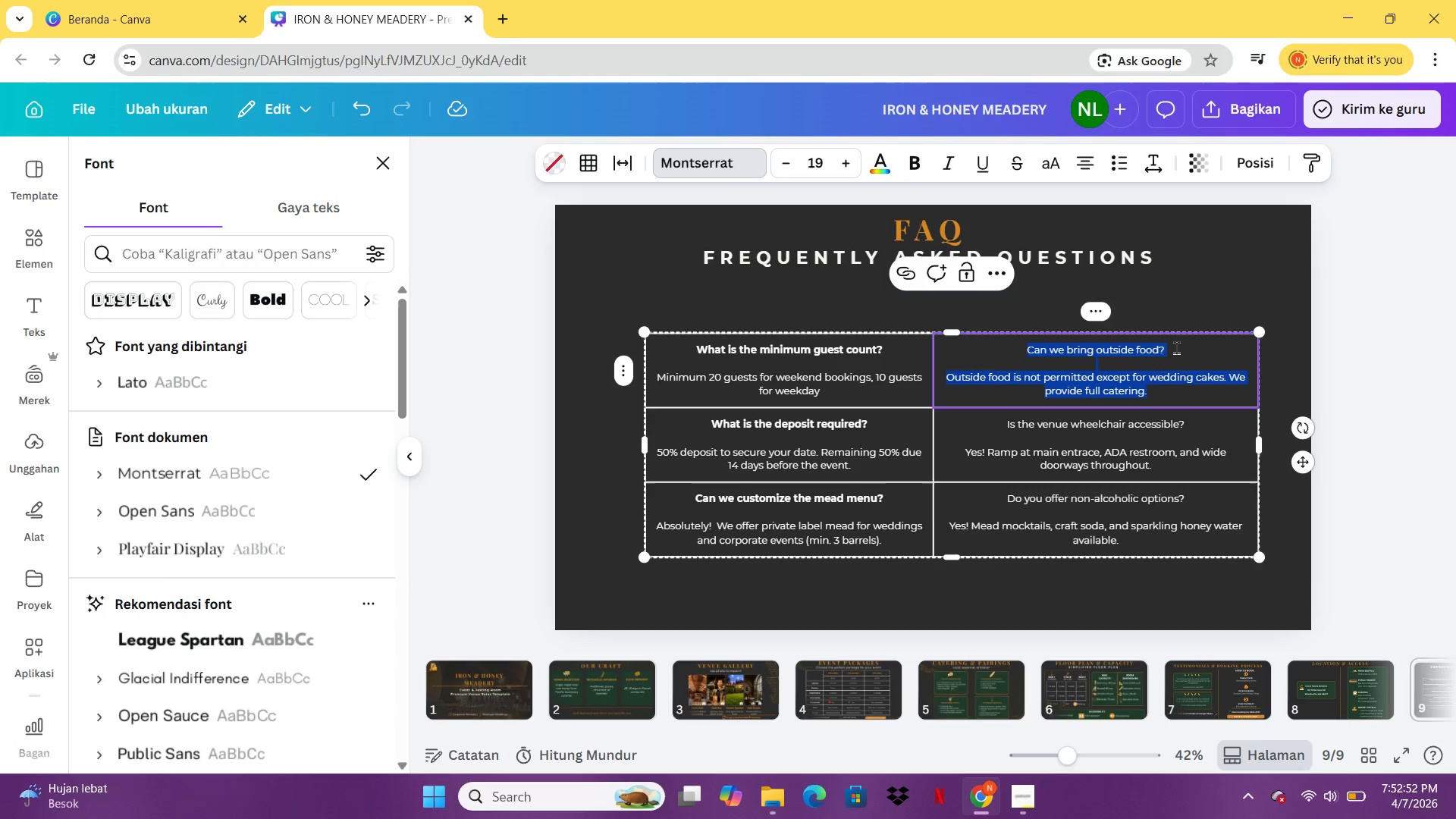 
left_click([1176, 347])
 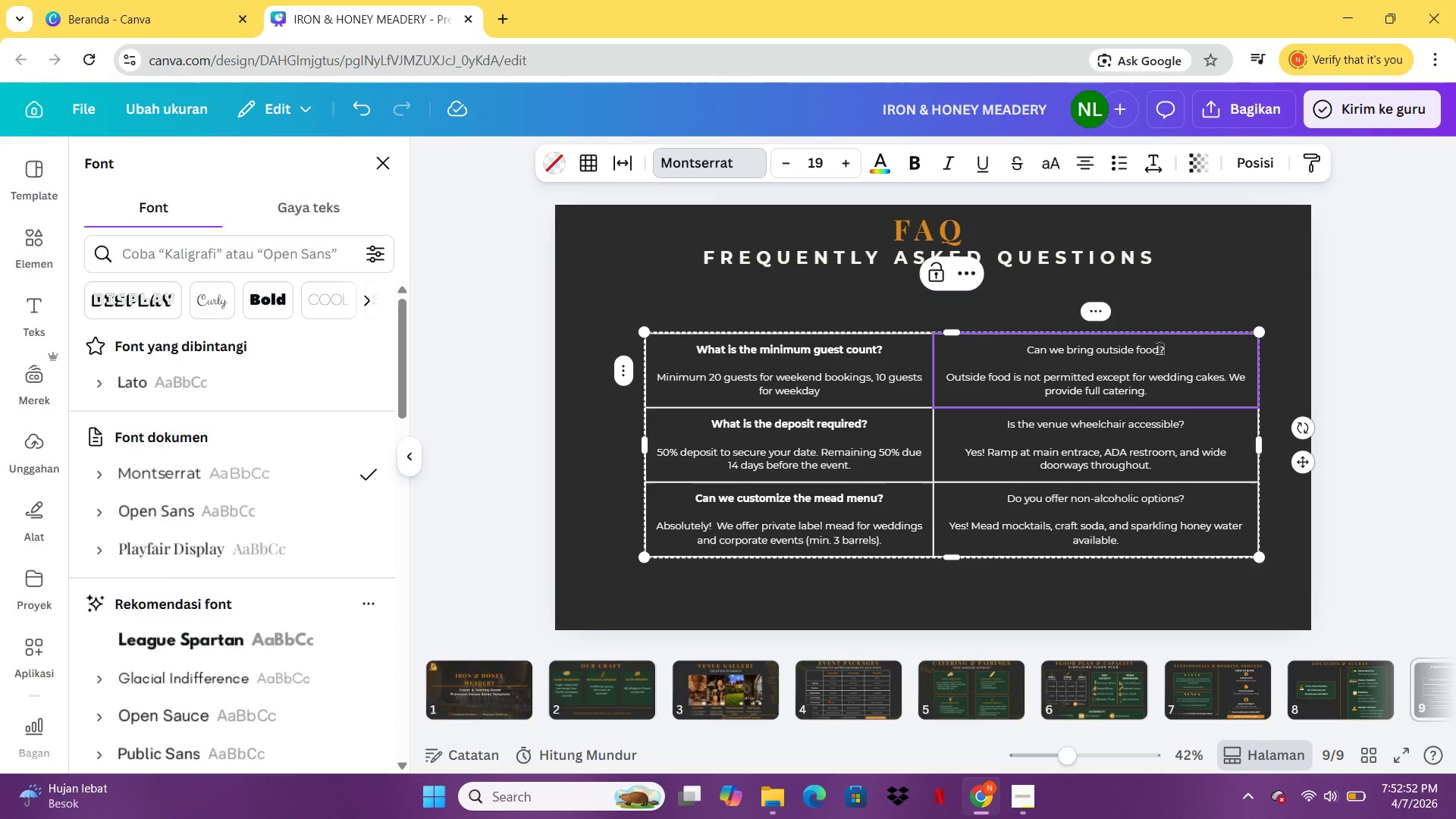 
left_click_drag(start_coordinate=[1176, 347], to_coordinate=[1028, 346])
 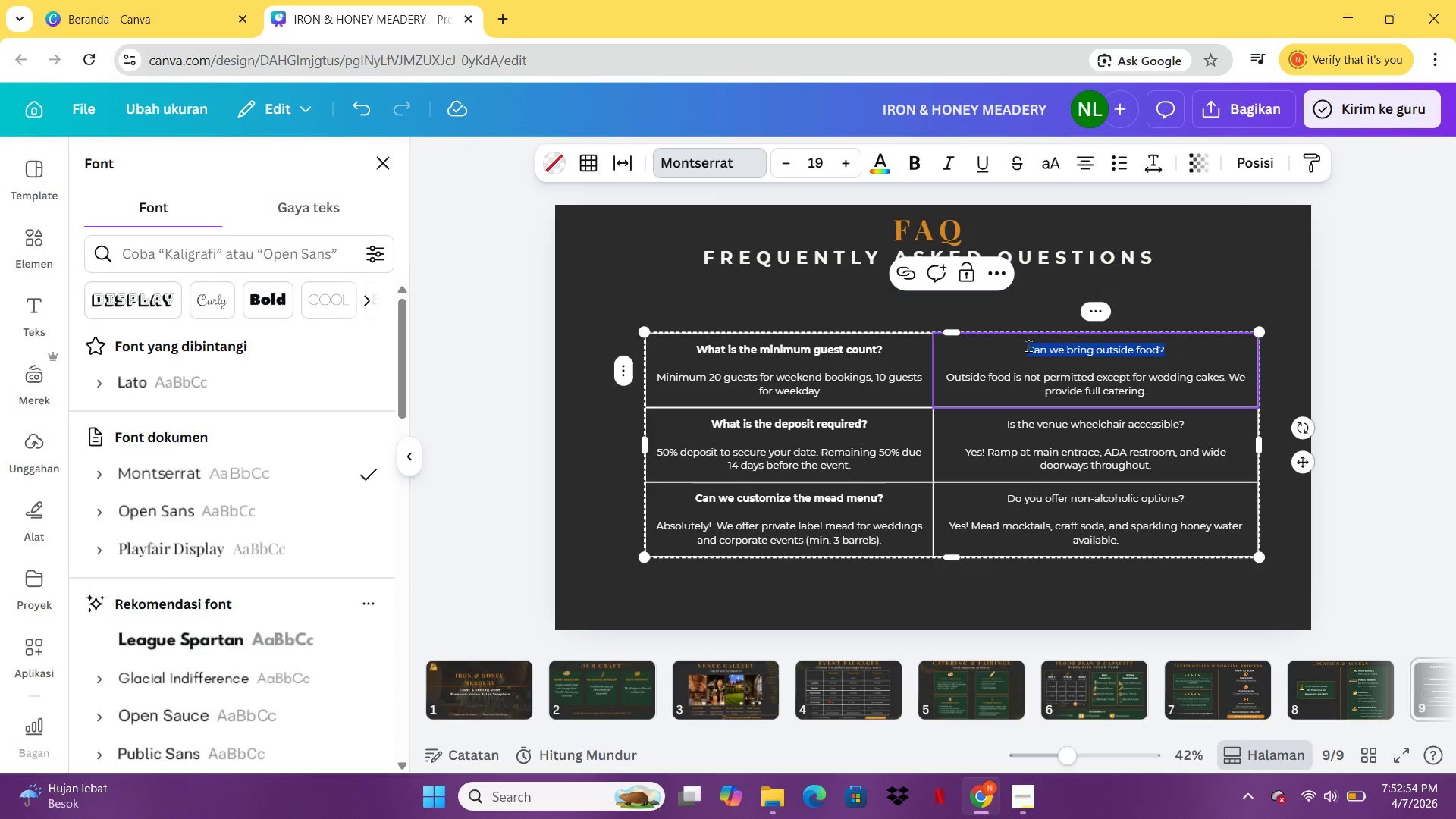 
key(Control+ControlLeft)
 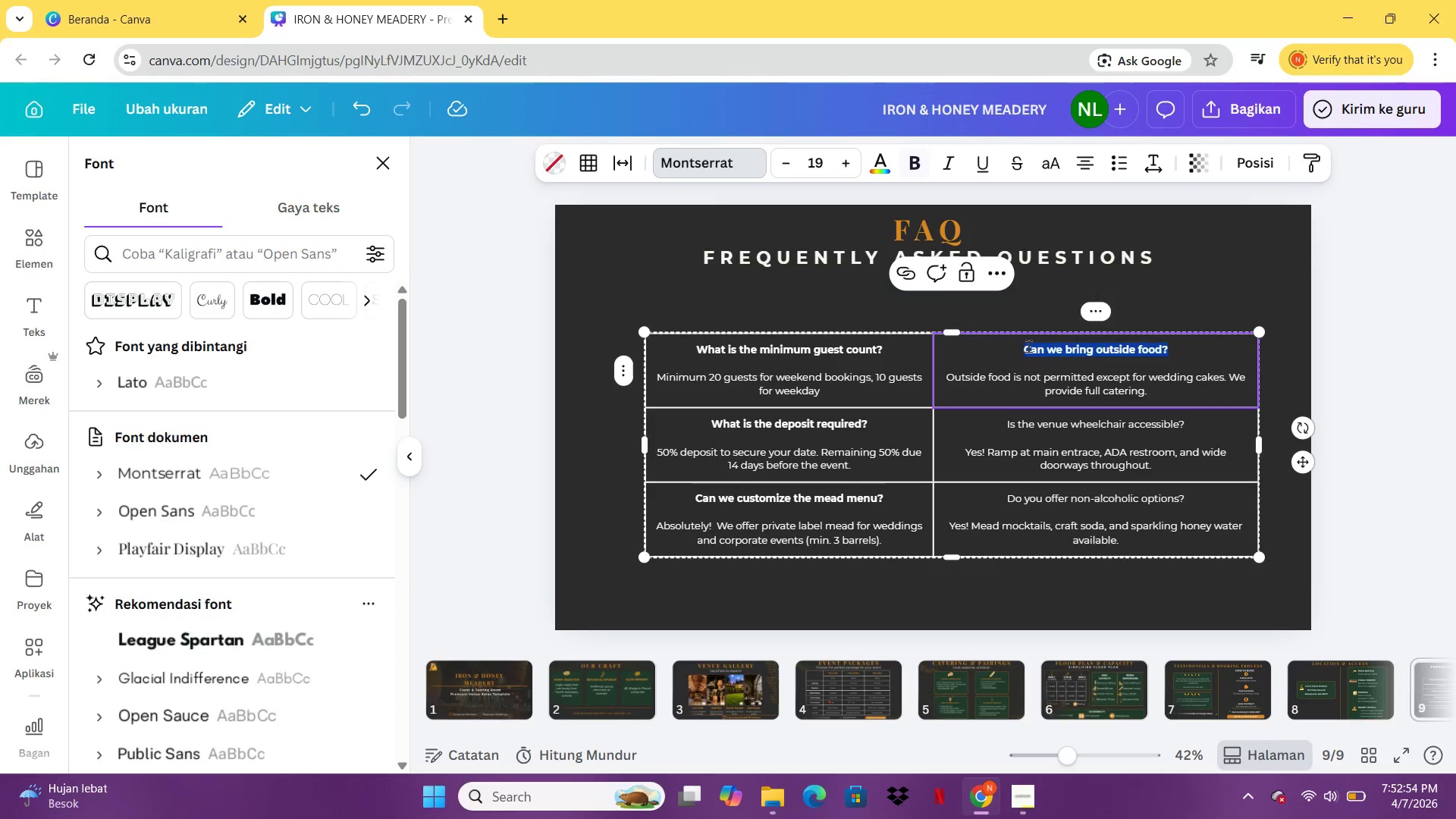 
key(Control+B)
 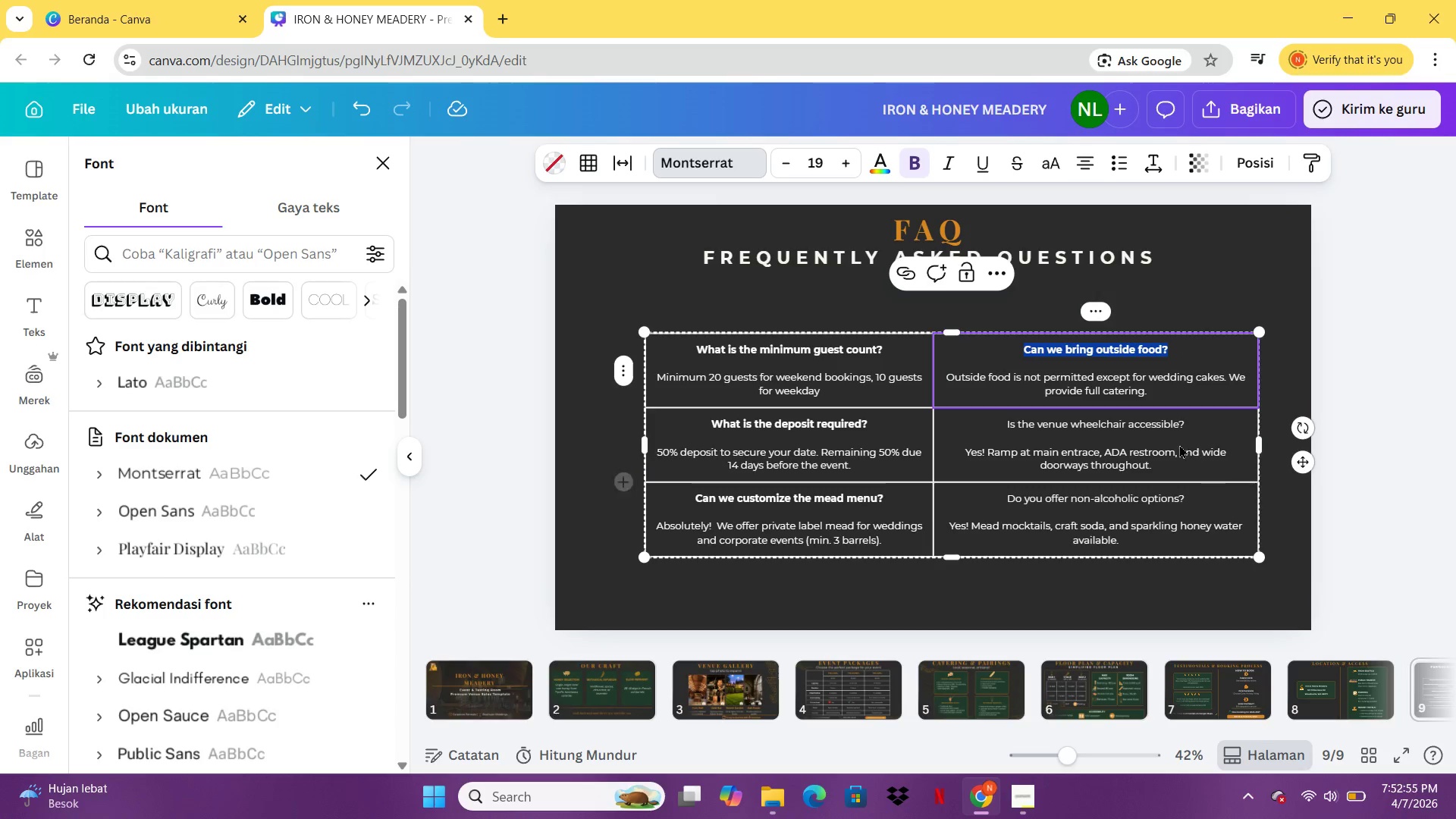 
left_click([1178, 444])
 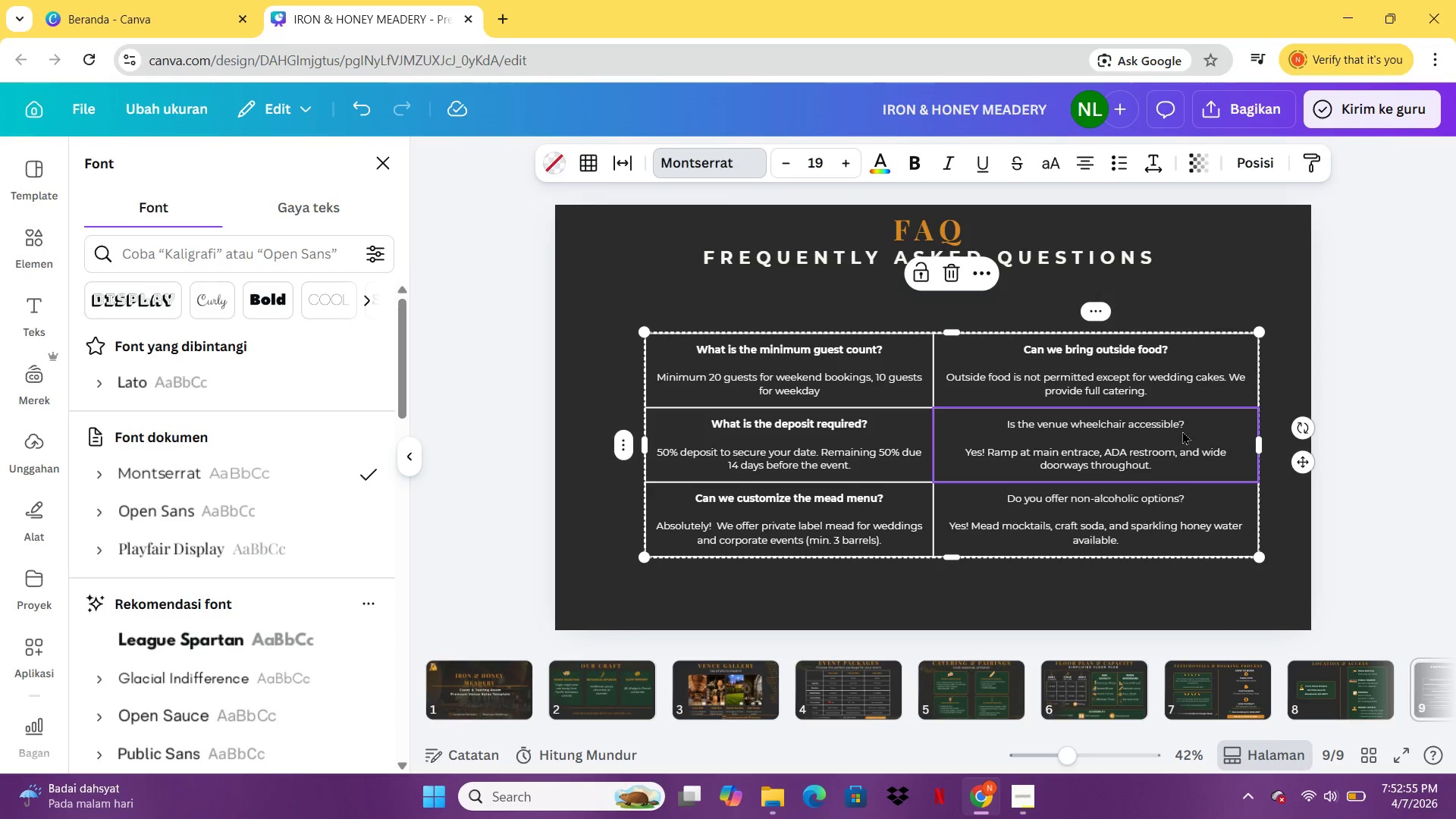 
double_click([1182, 431])
 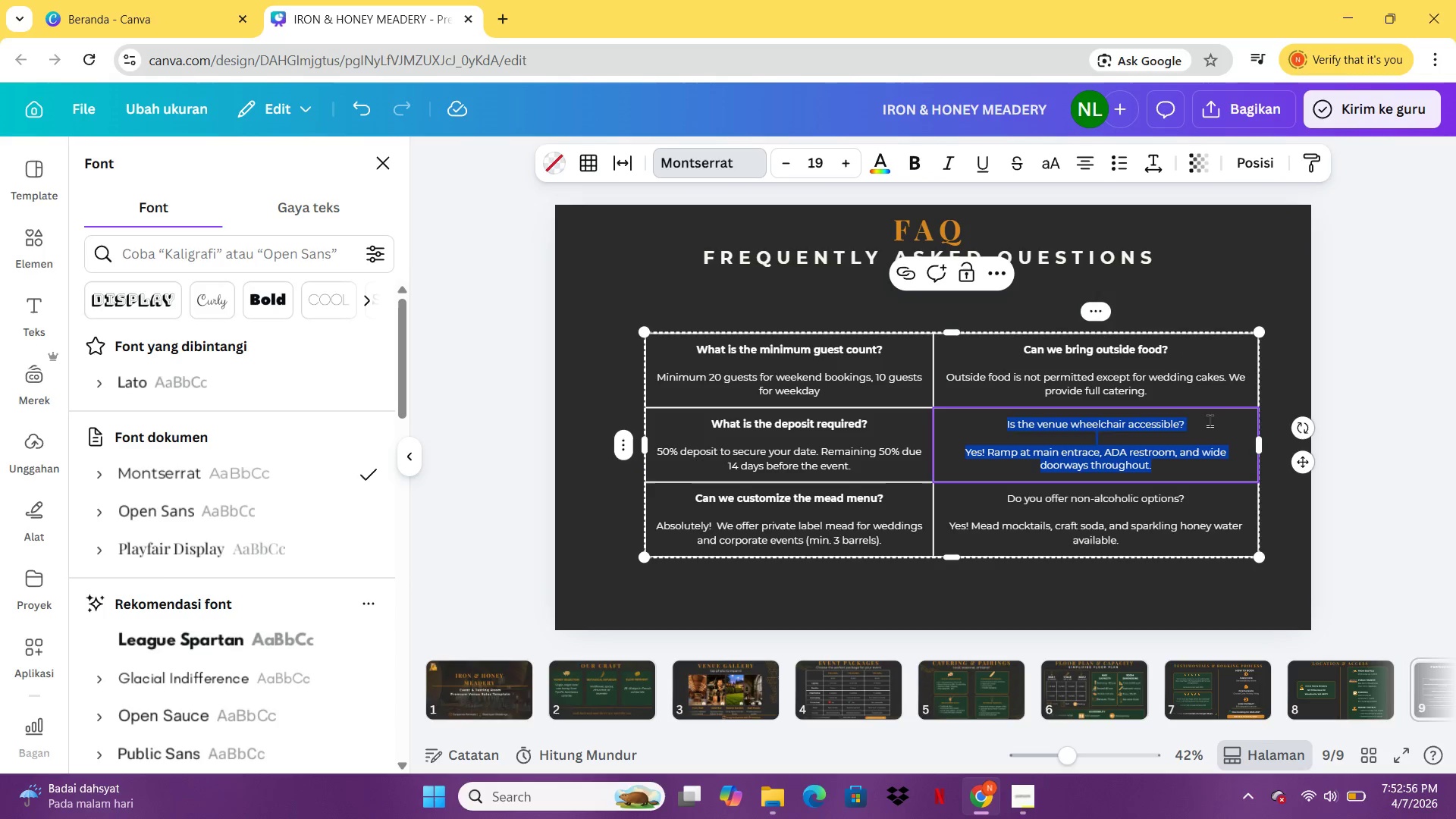 
left_click([1210, 420])
 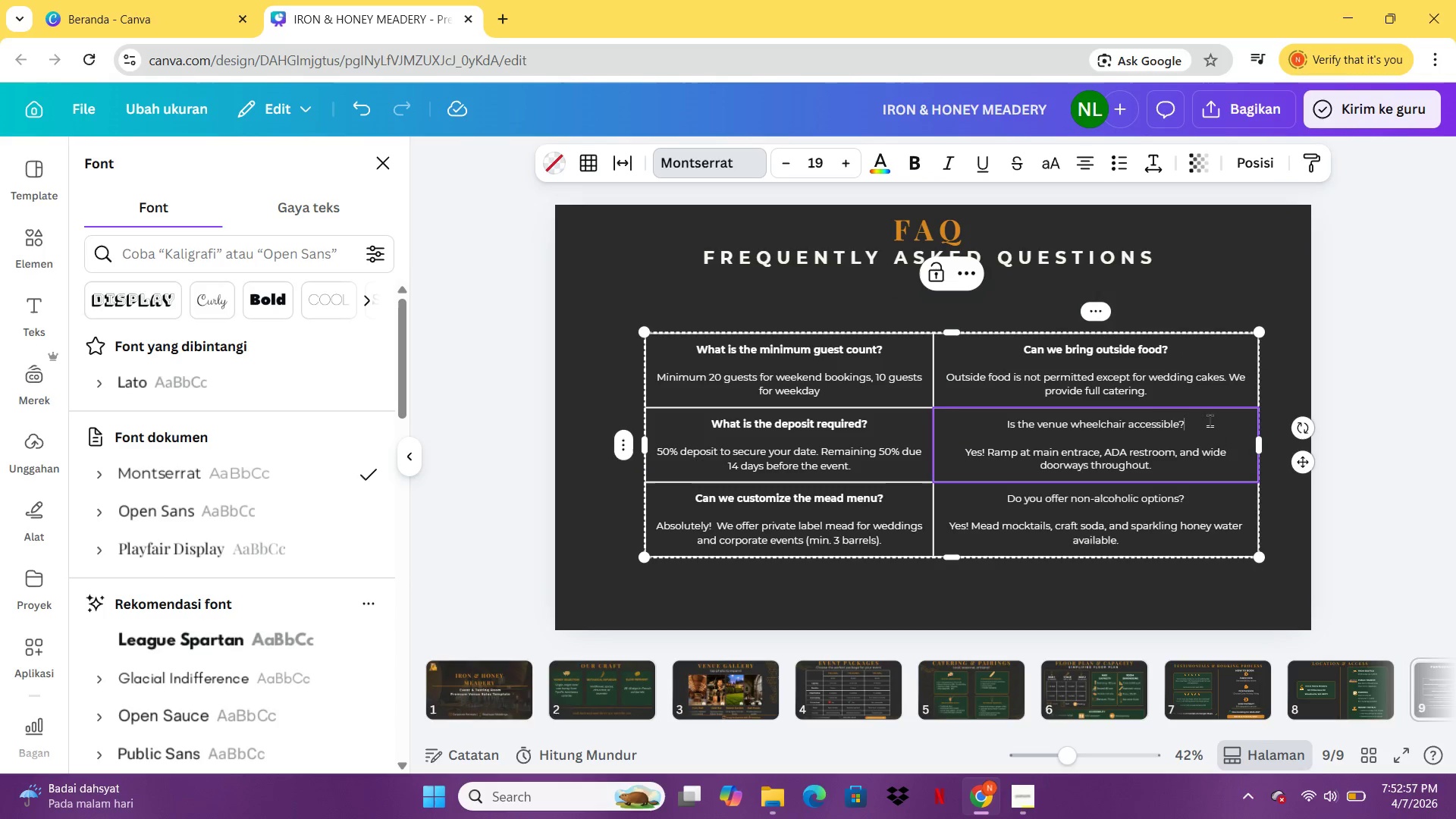 
left_click_drag(start_coordinate=[1210, 420], to_coordinate=[1052, 413])
 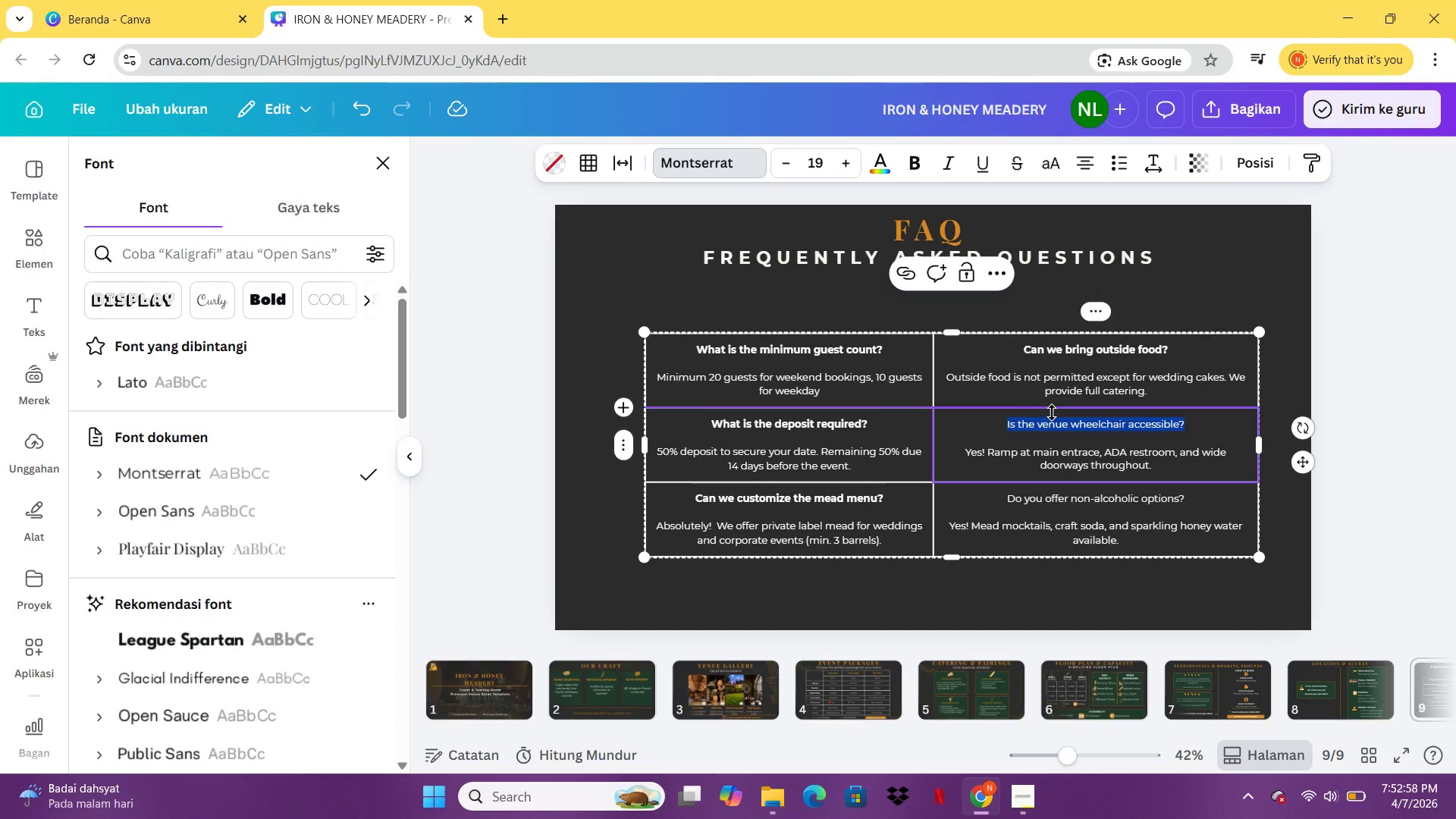 
key(Control+B)
 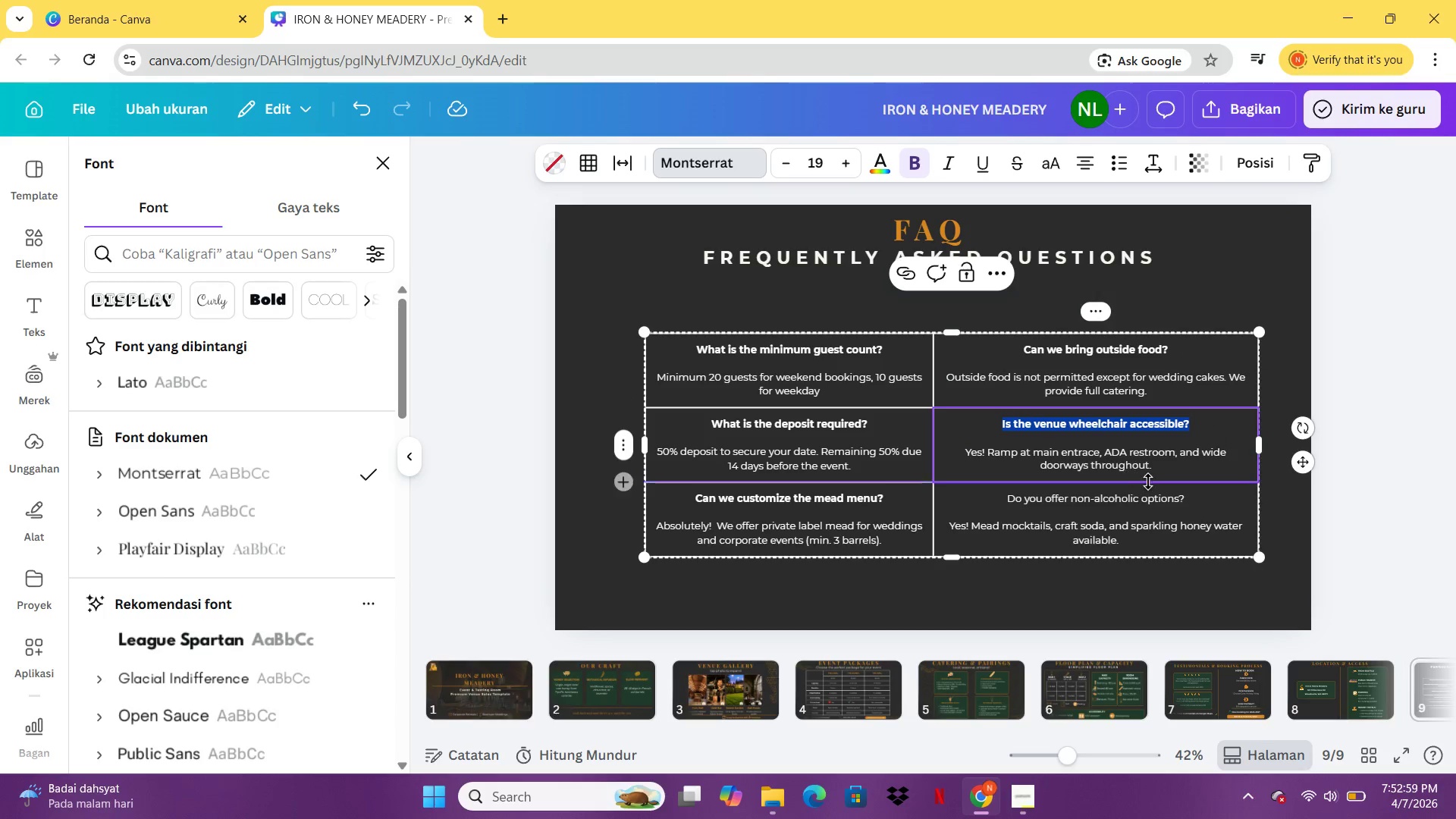 
left_click([1156, 484])
 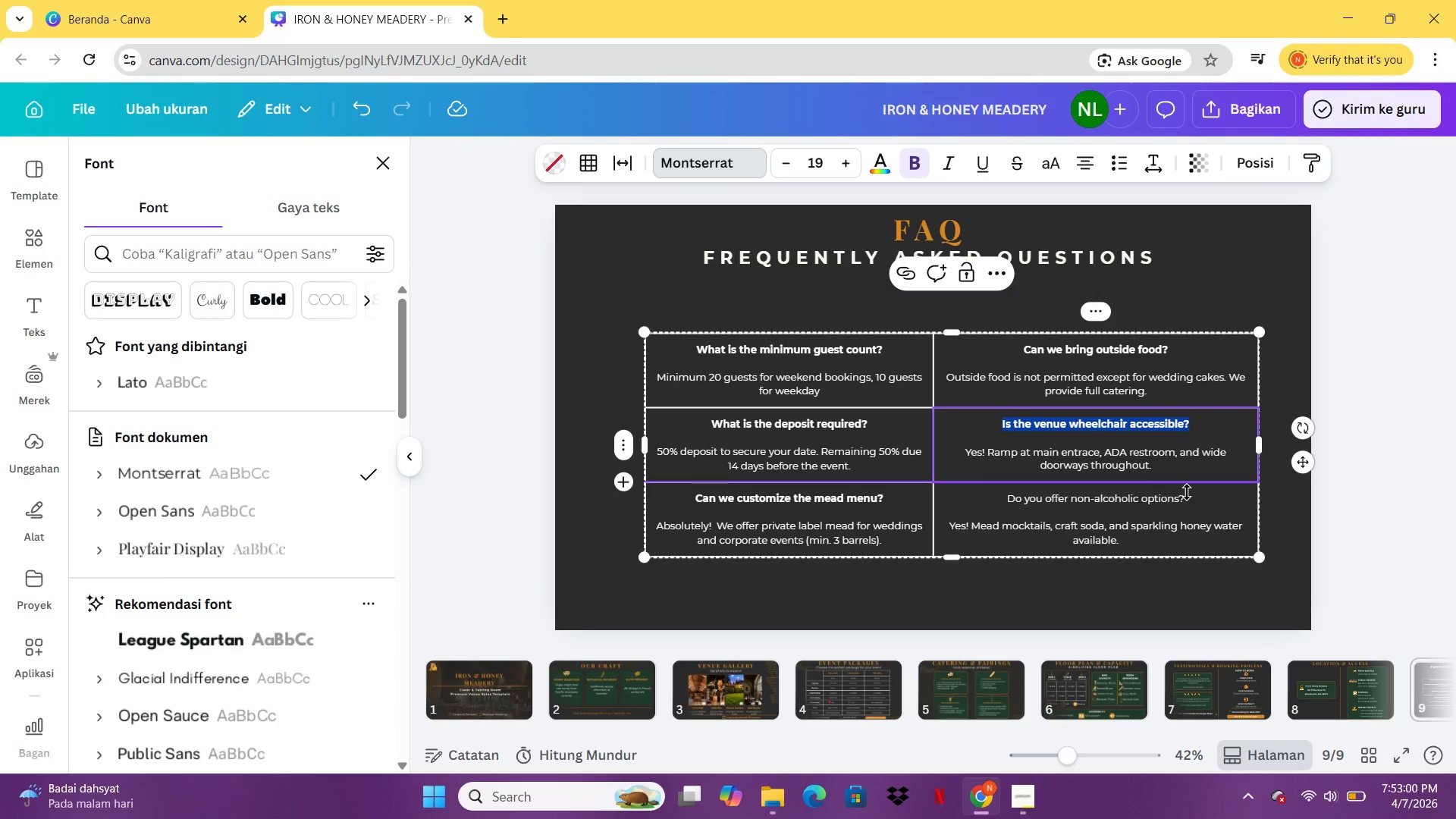 
left_click([1187, 492])
 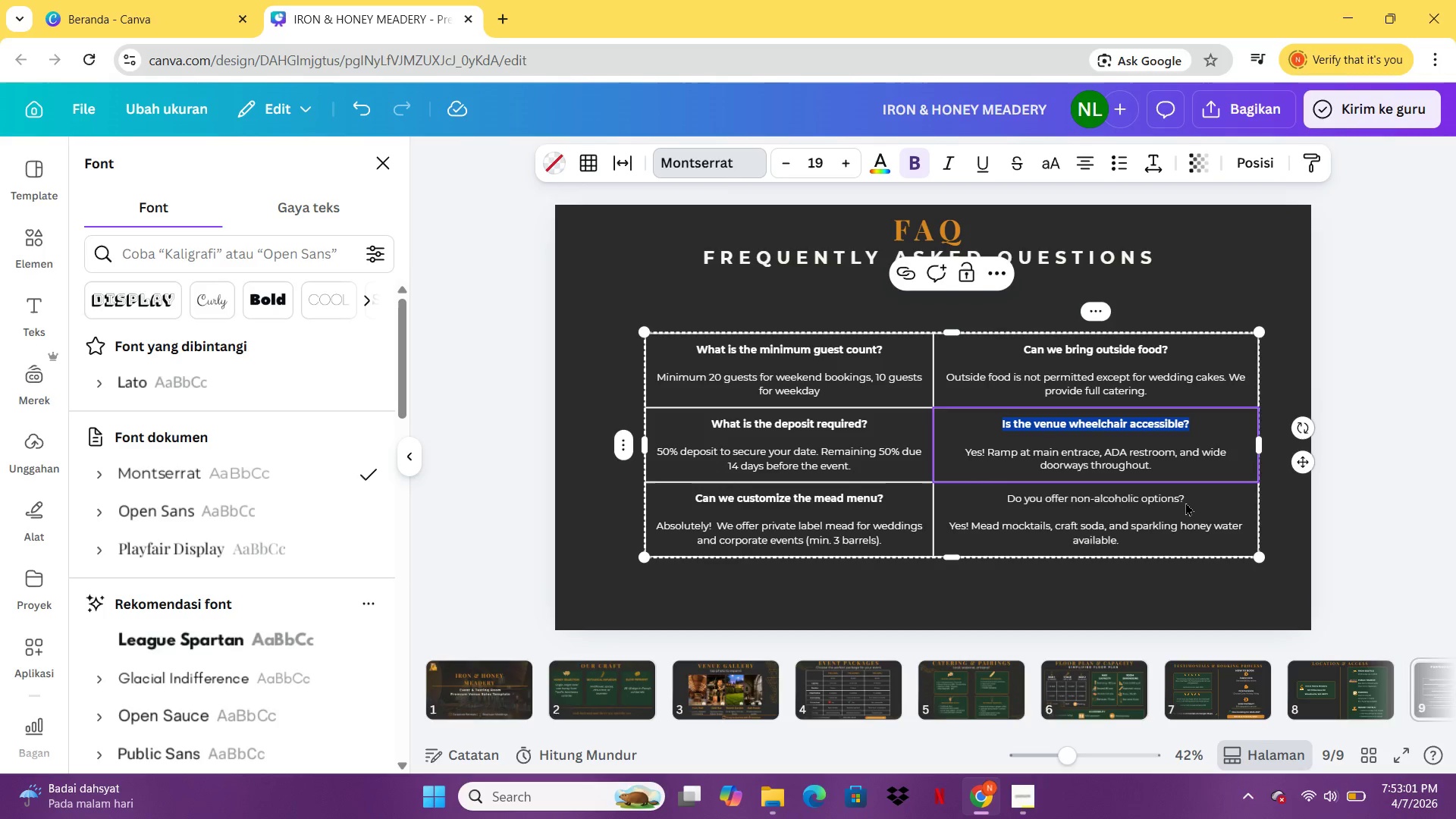 
double_click([1185, 502])
 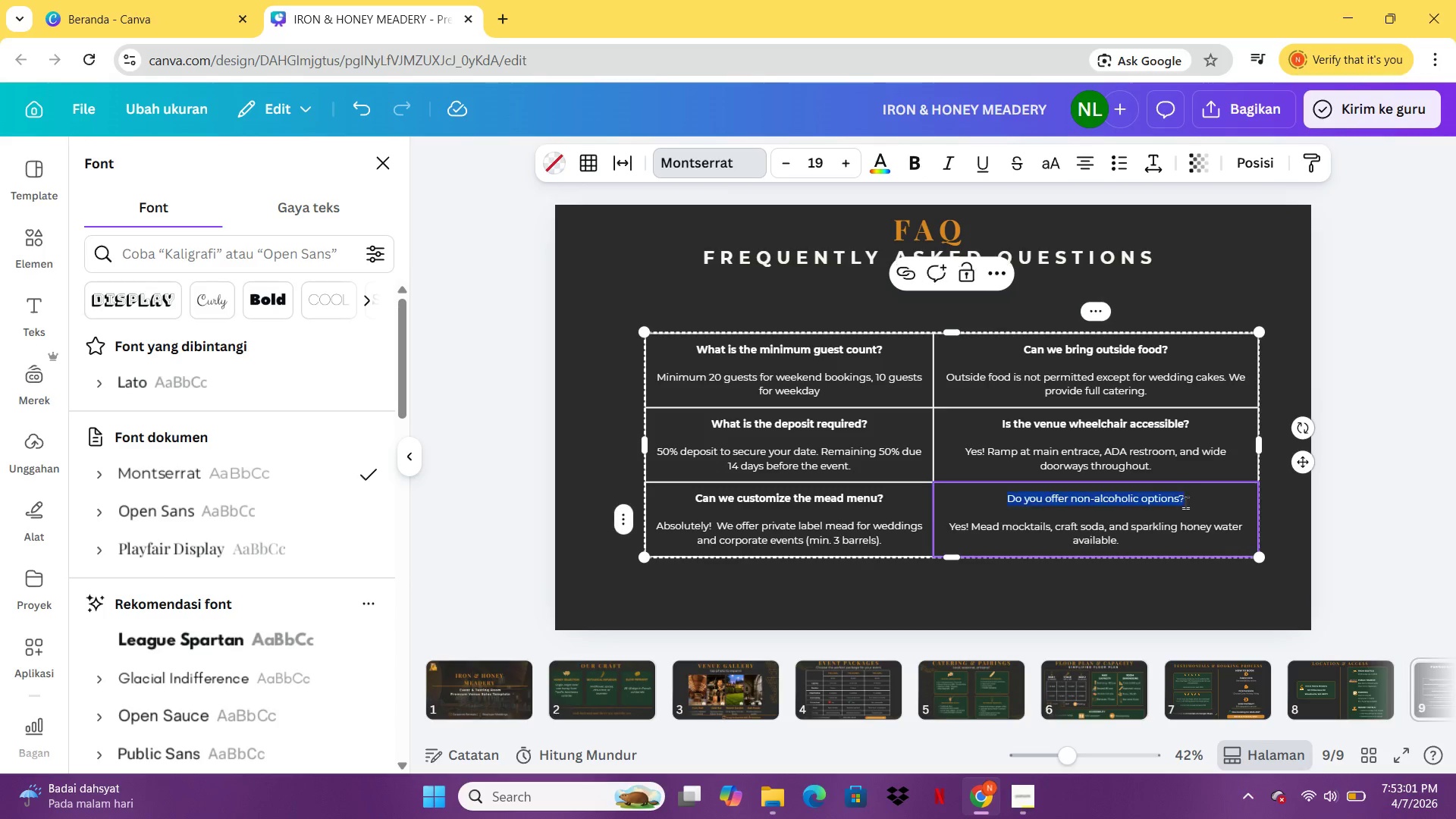 
triple_click([1185, 502])
 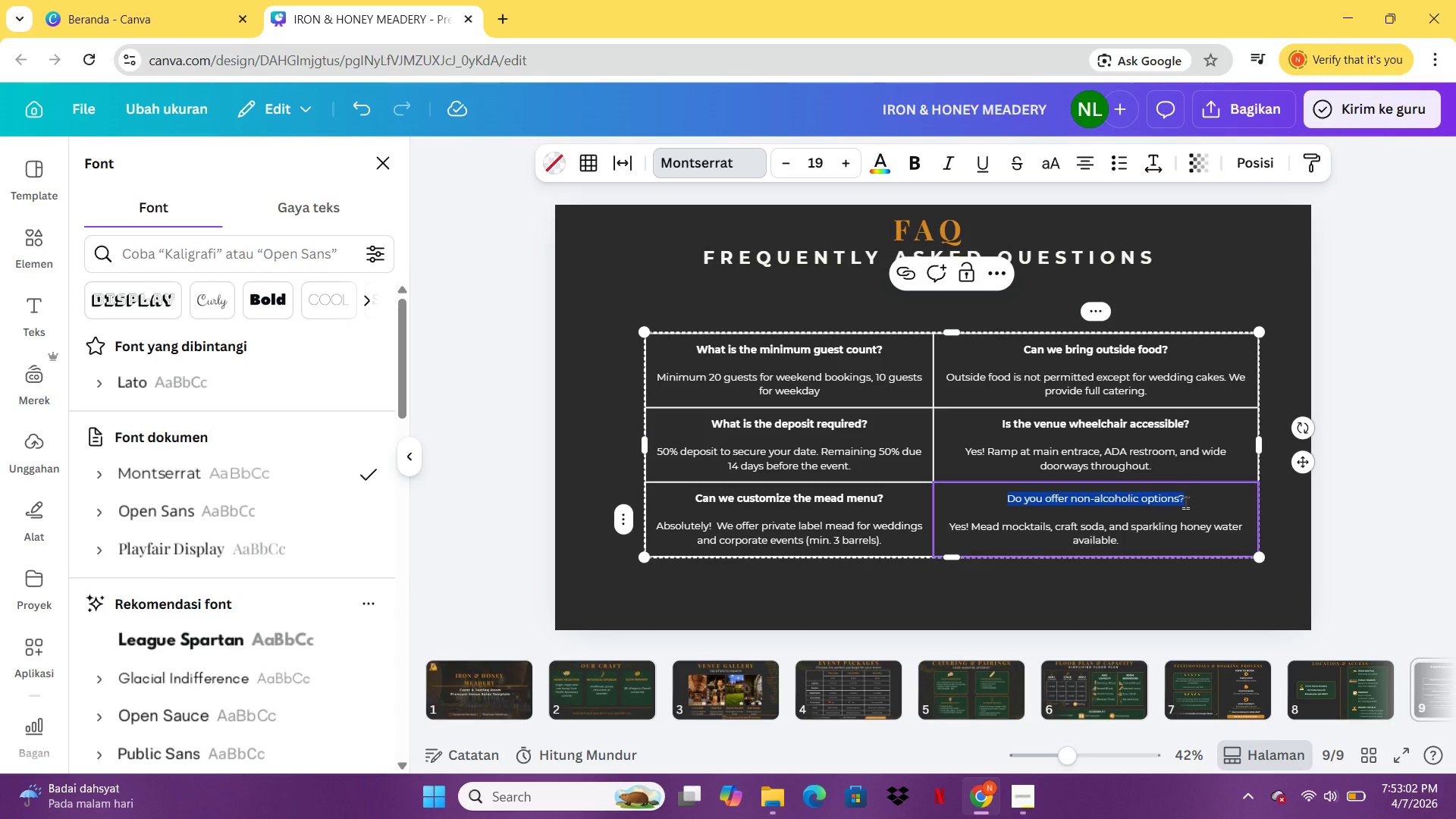 
key(Control+B)
 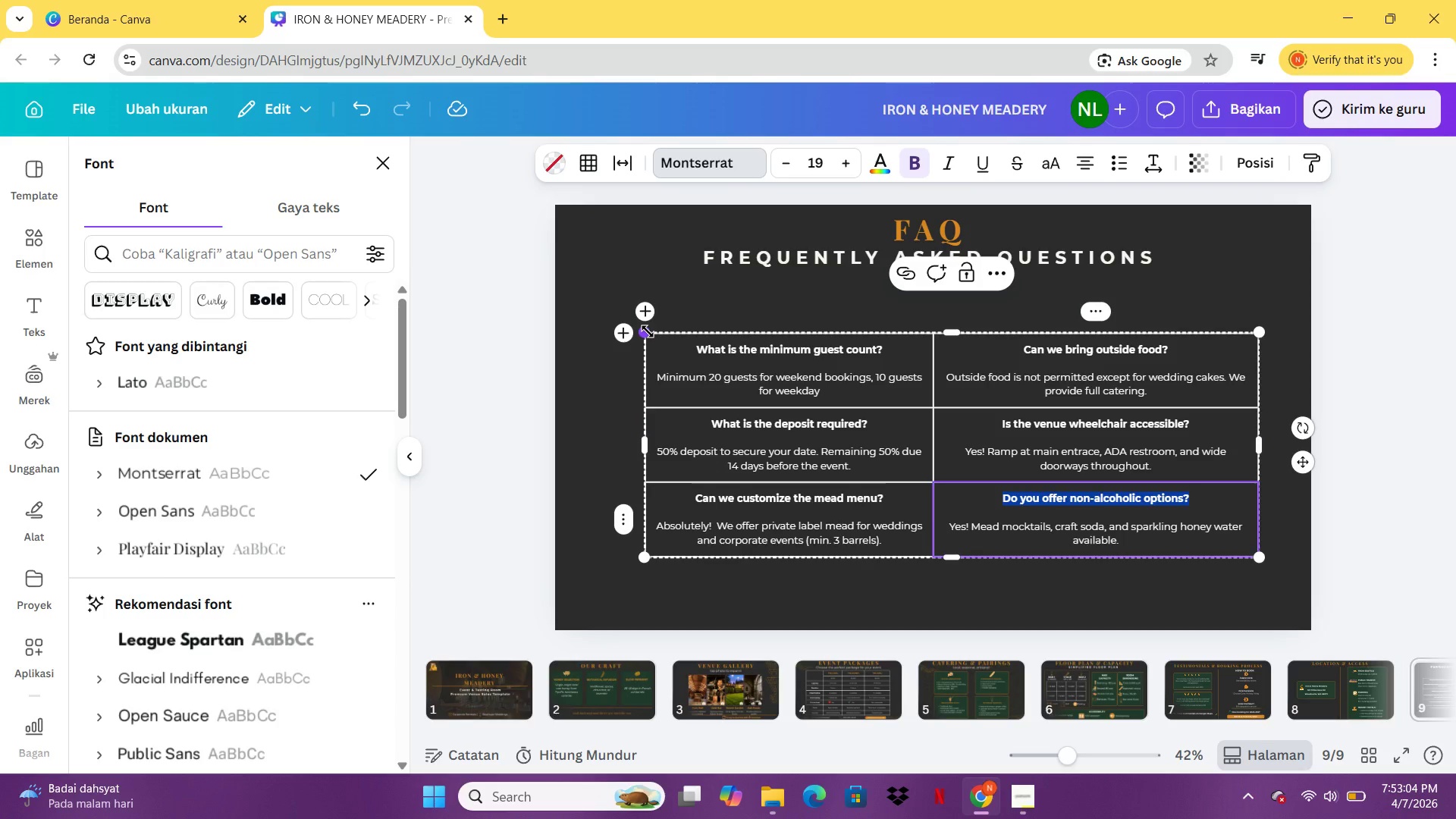 
left_click([648, 331])
 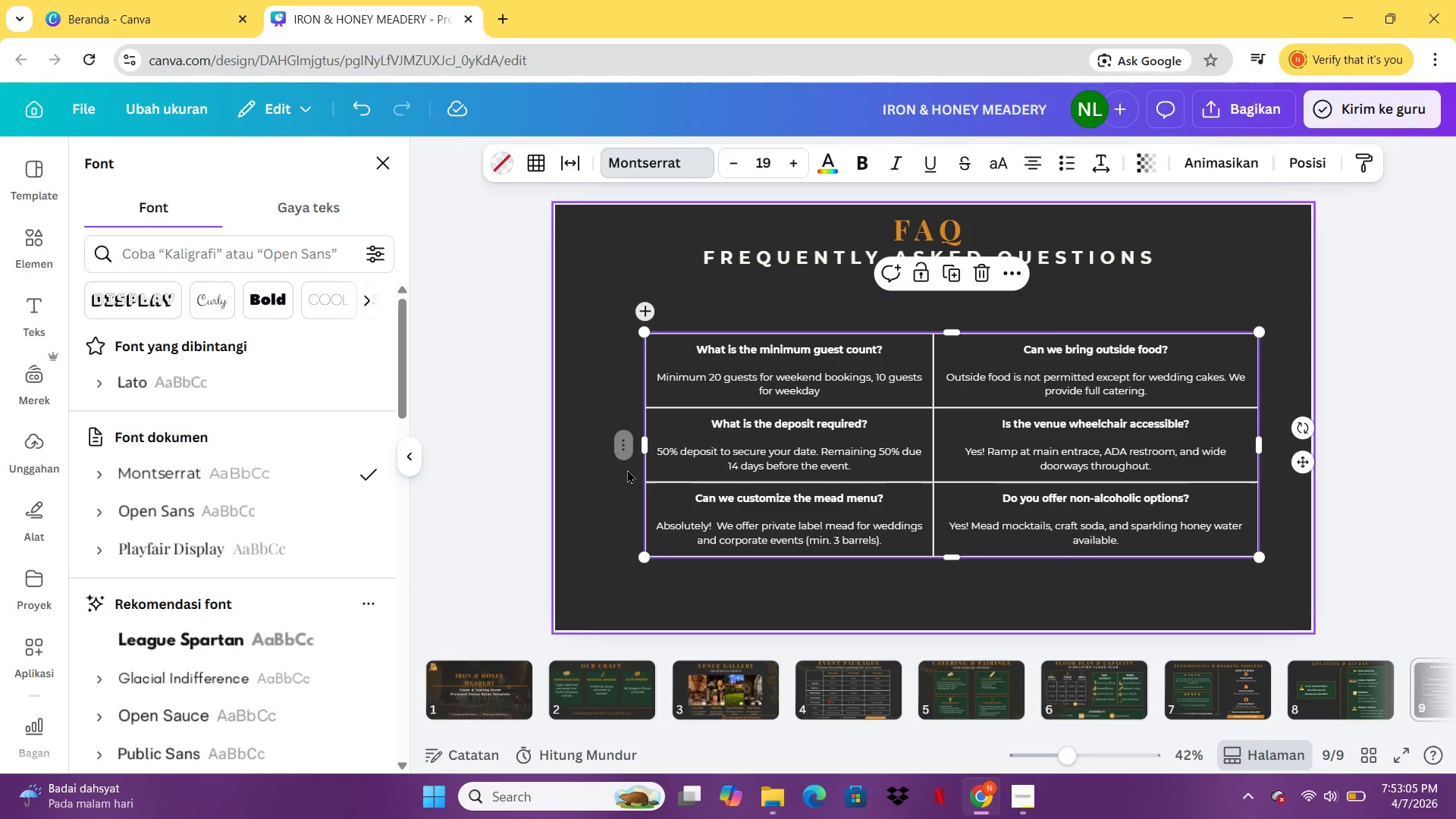 
left_click([627, 469])
 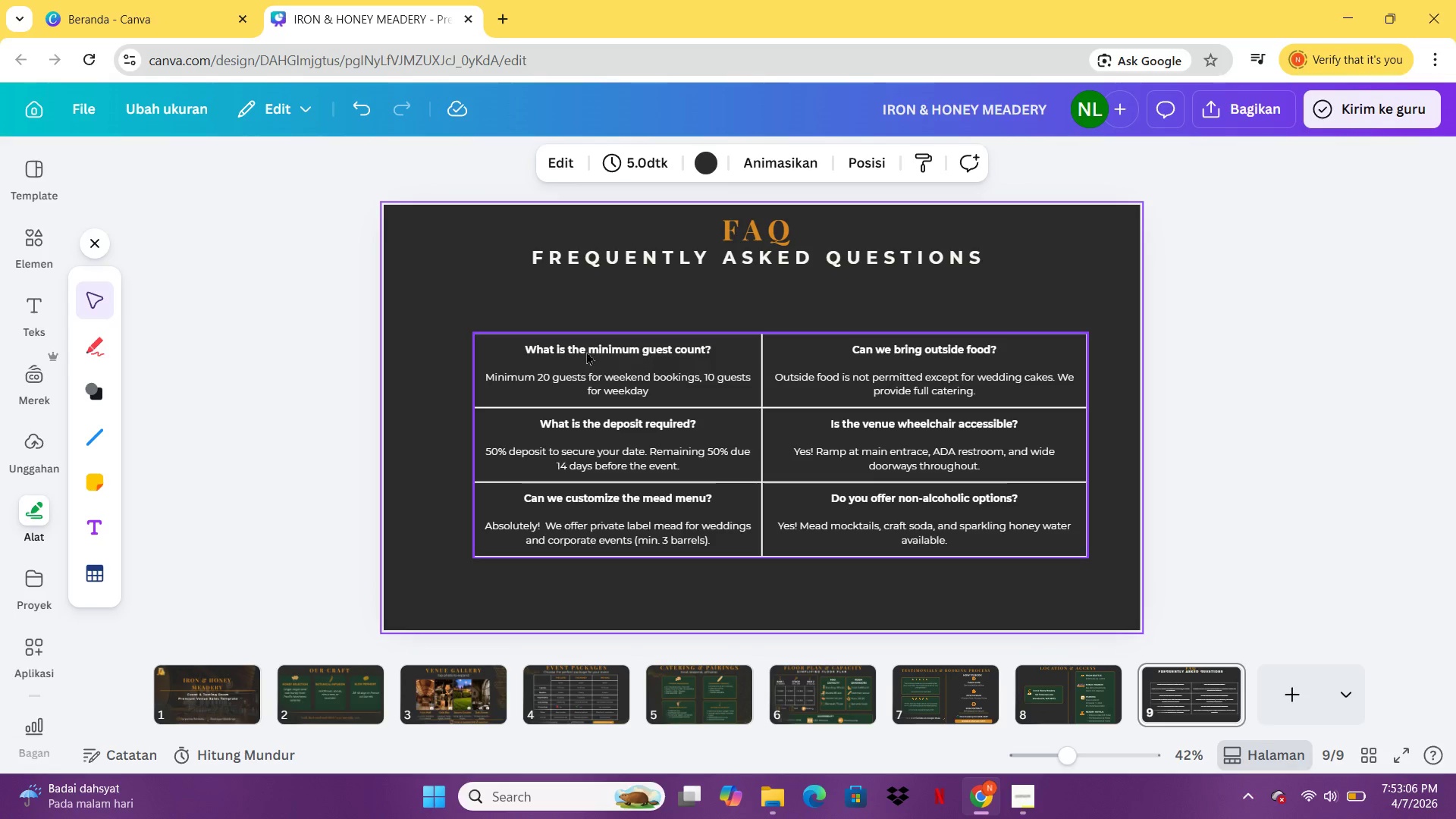 
left_click([572, 350])
 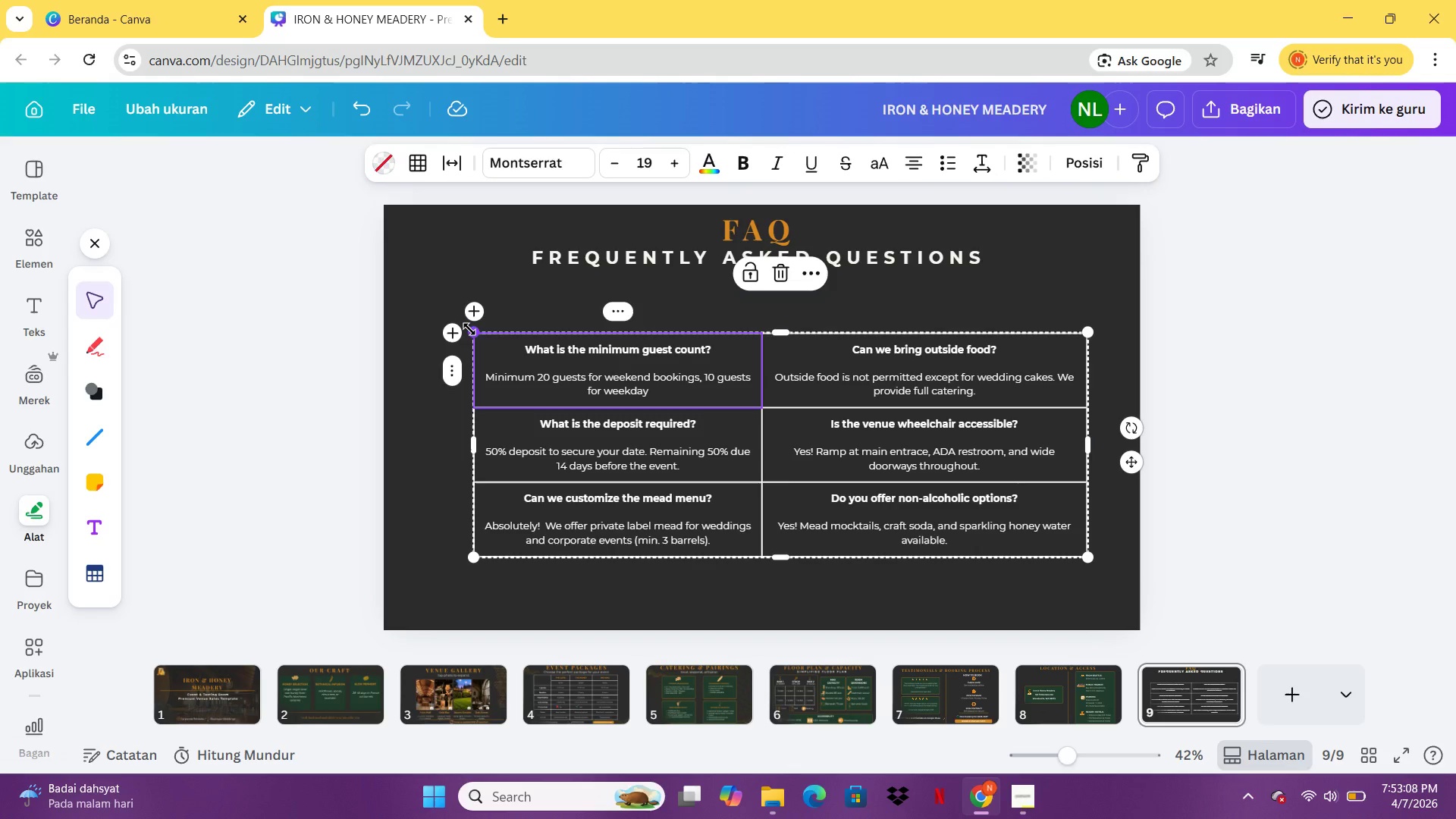 
left_click([469, 329])
 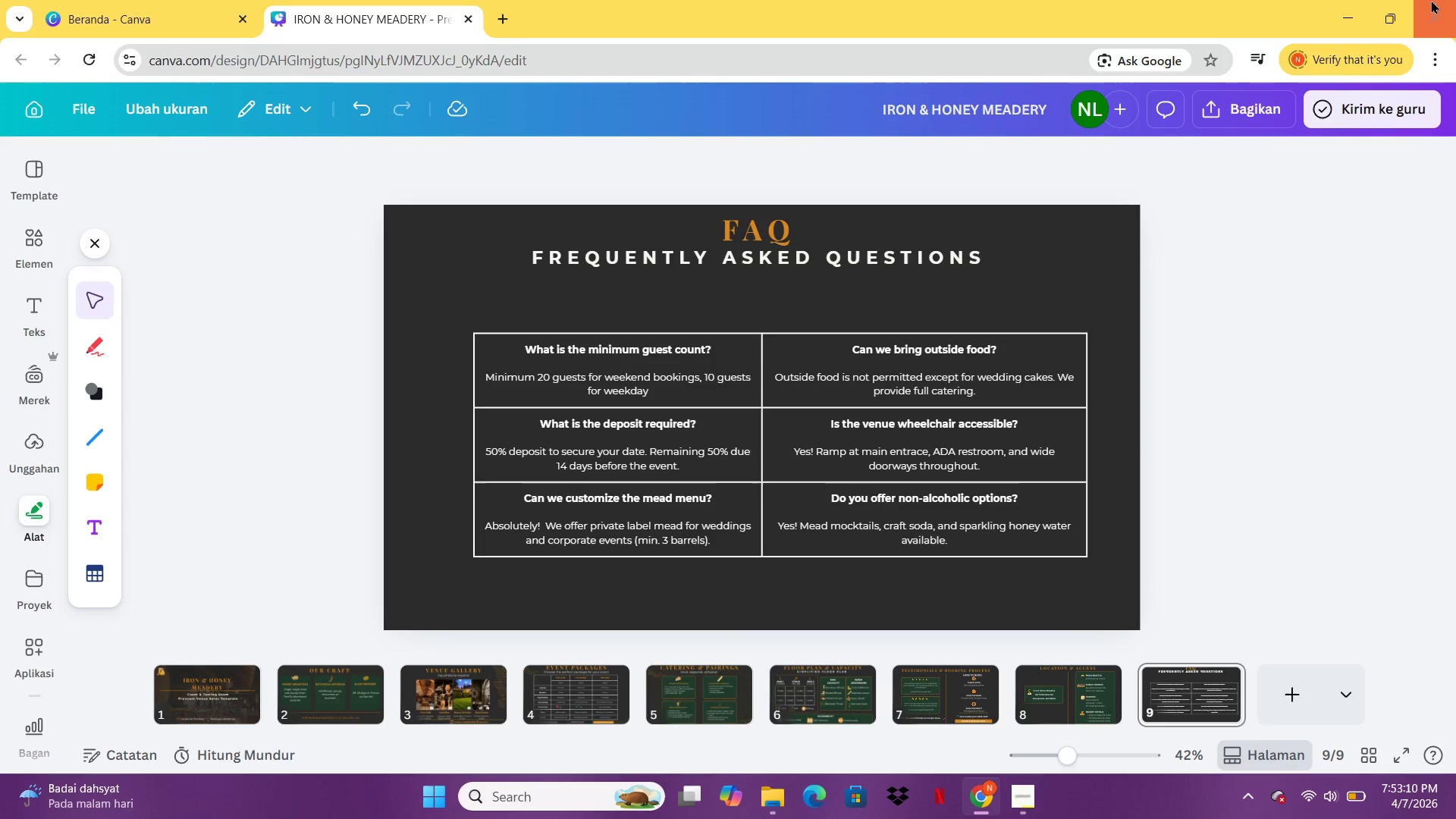 
left_click([1353, 3])
 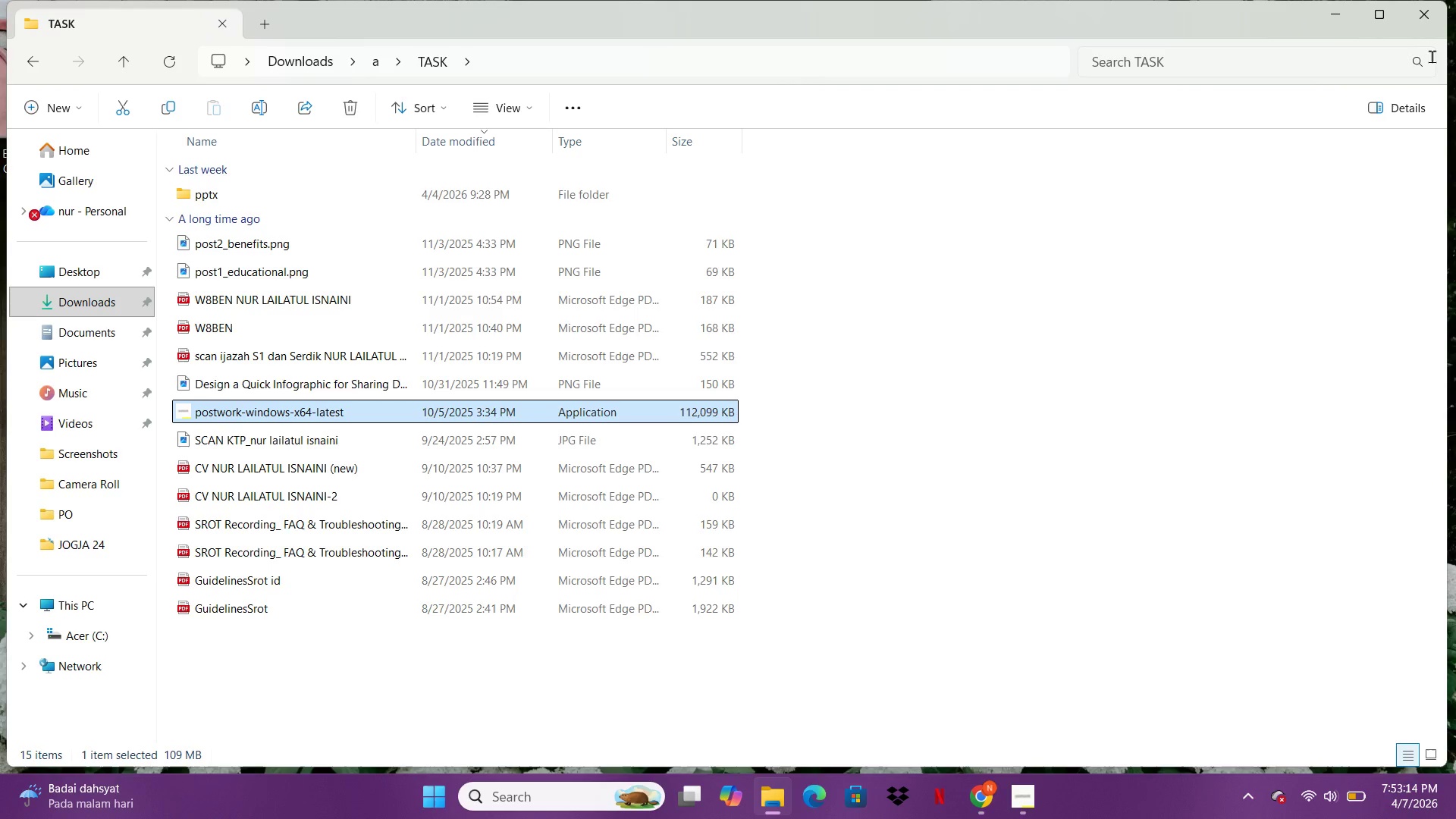 
wait(8.58)
 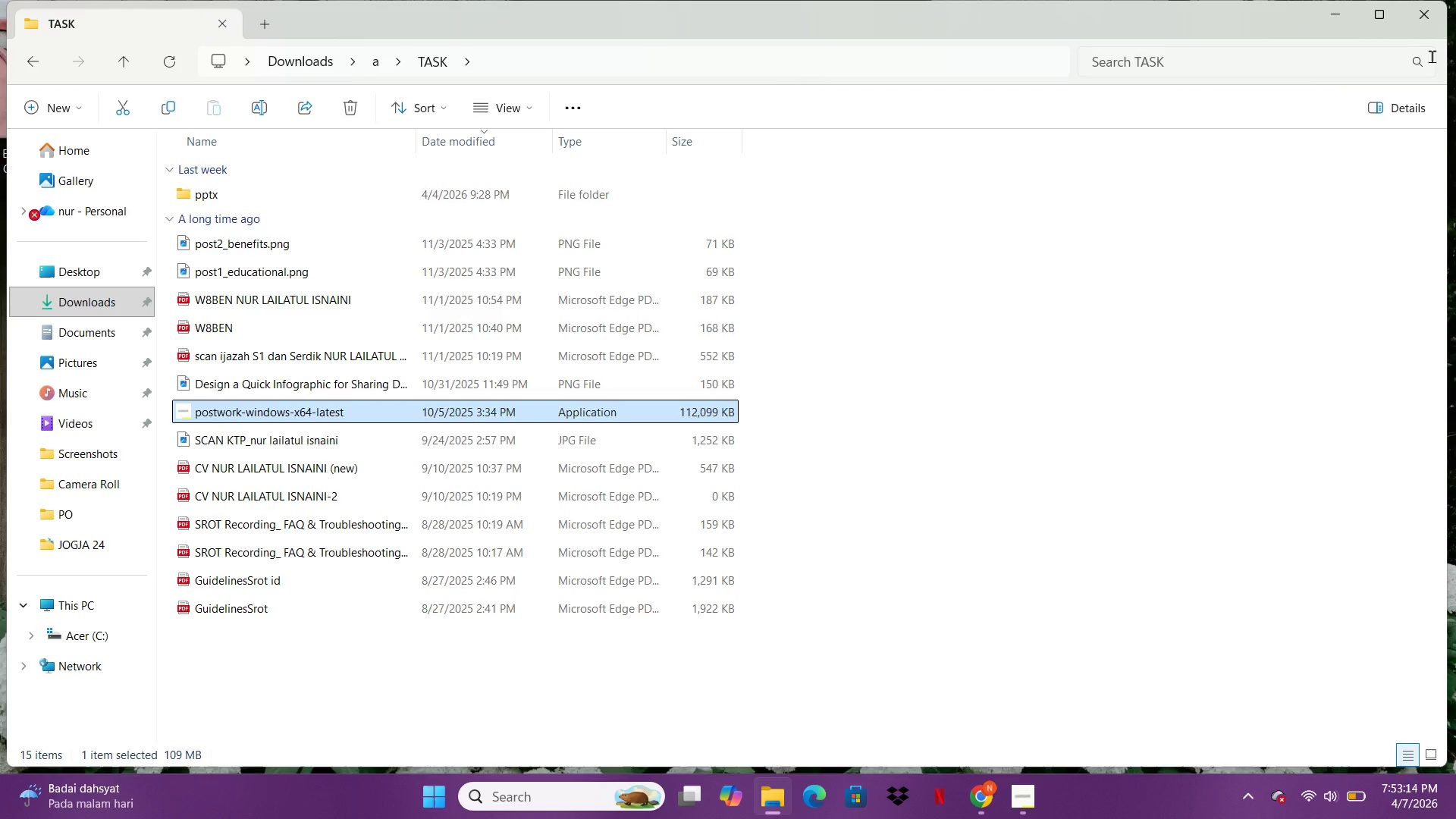 
left_click([1336, 21])
 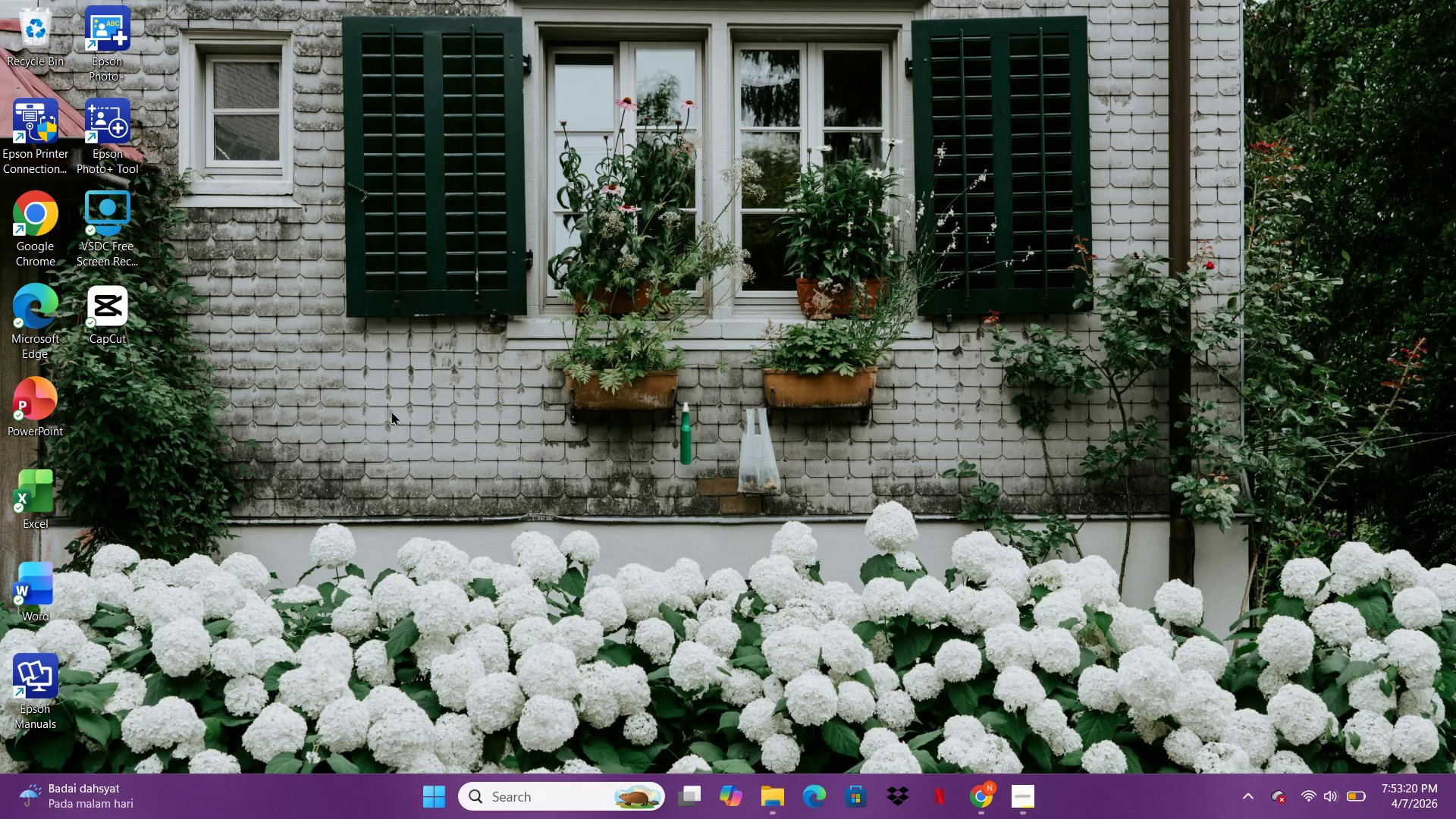 
double_click([1336, 21])
 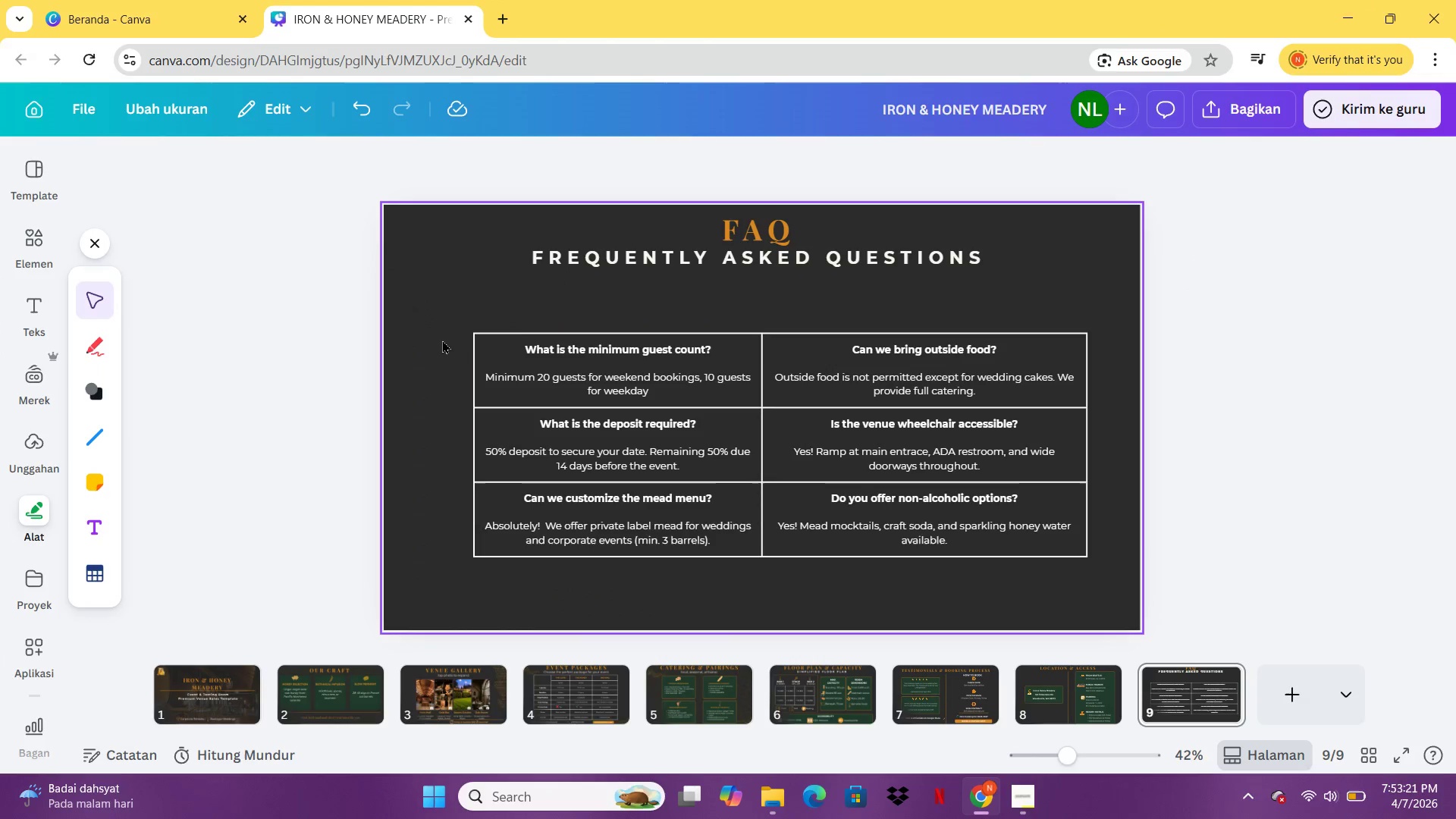 
double_click([502, 333])
 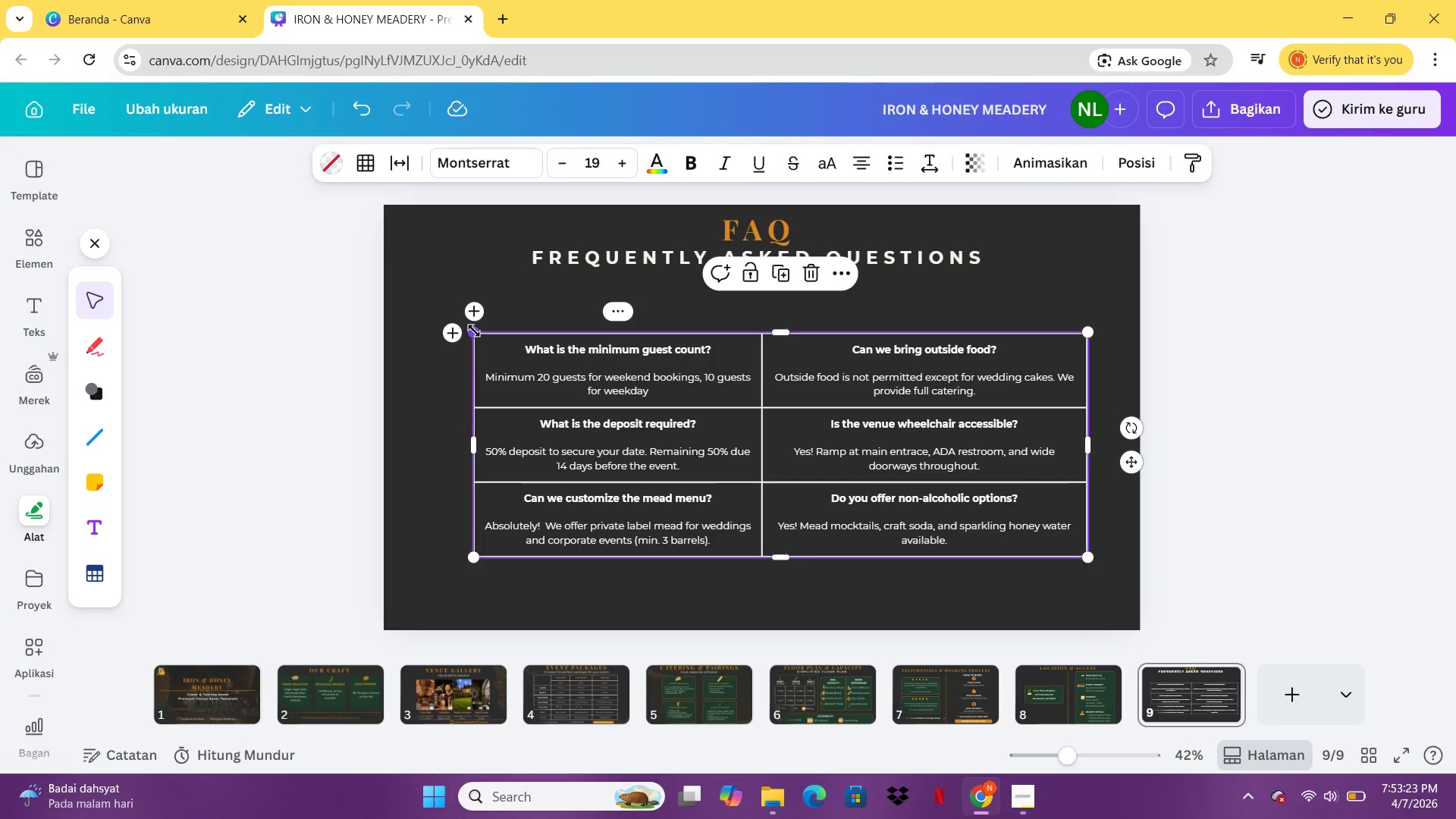 
left_click([502, 333])
 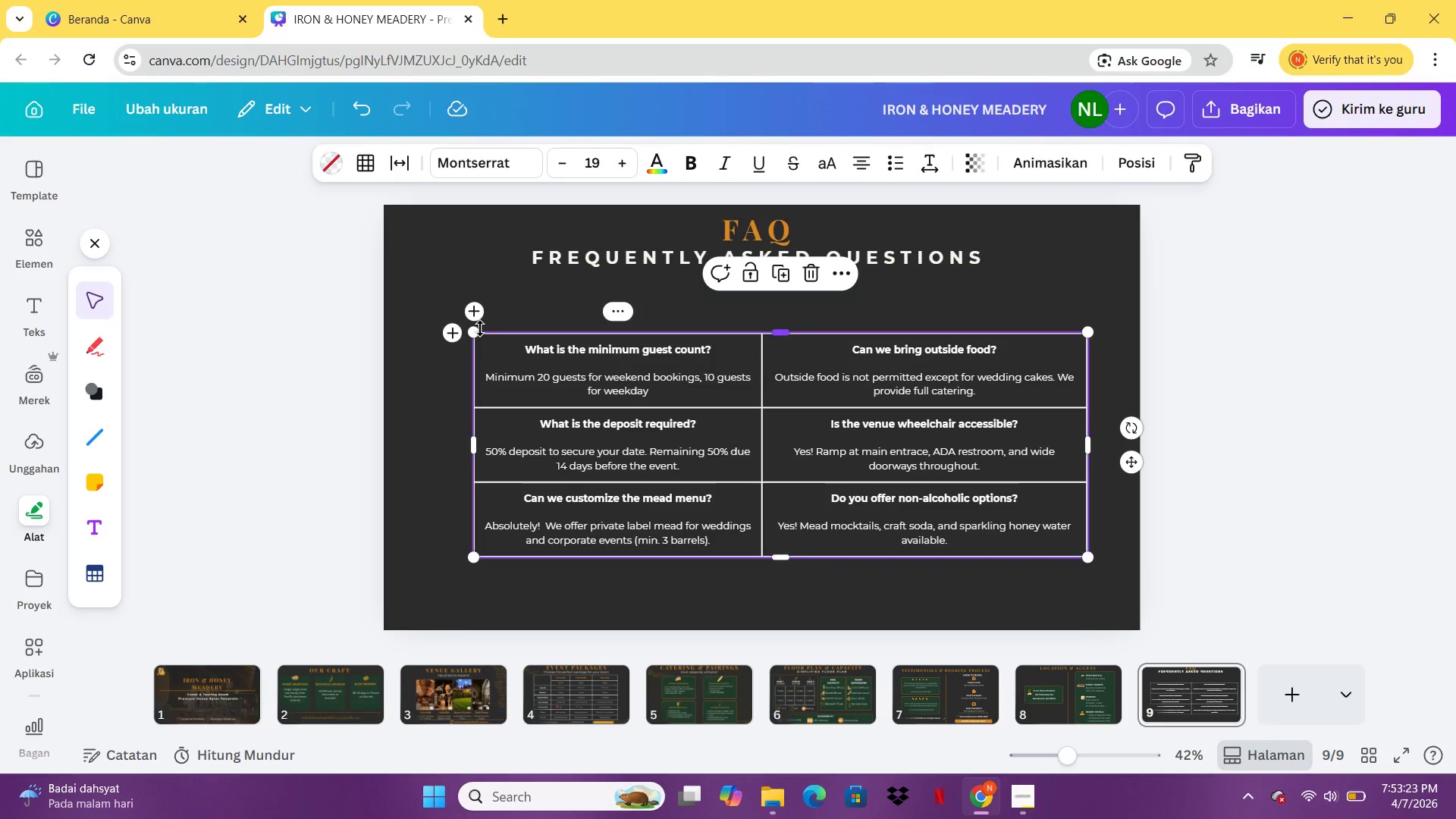 
left_click_drag(start_coordinate=[473, 332], to_coordinate=[435, 278])
 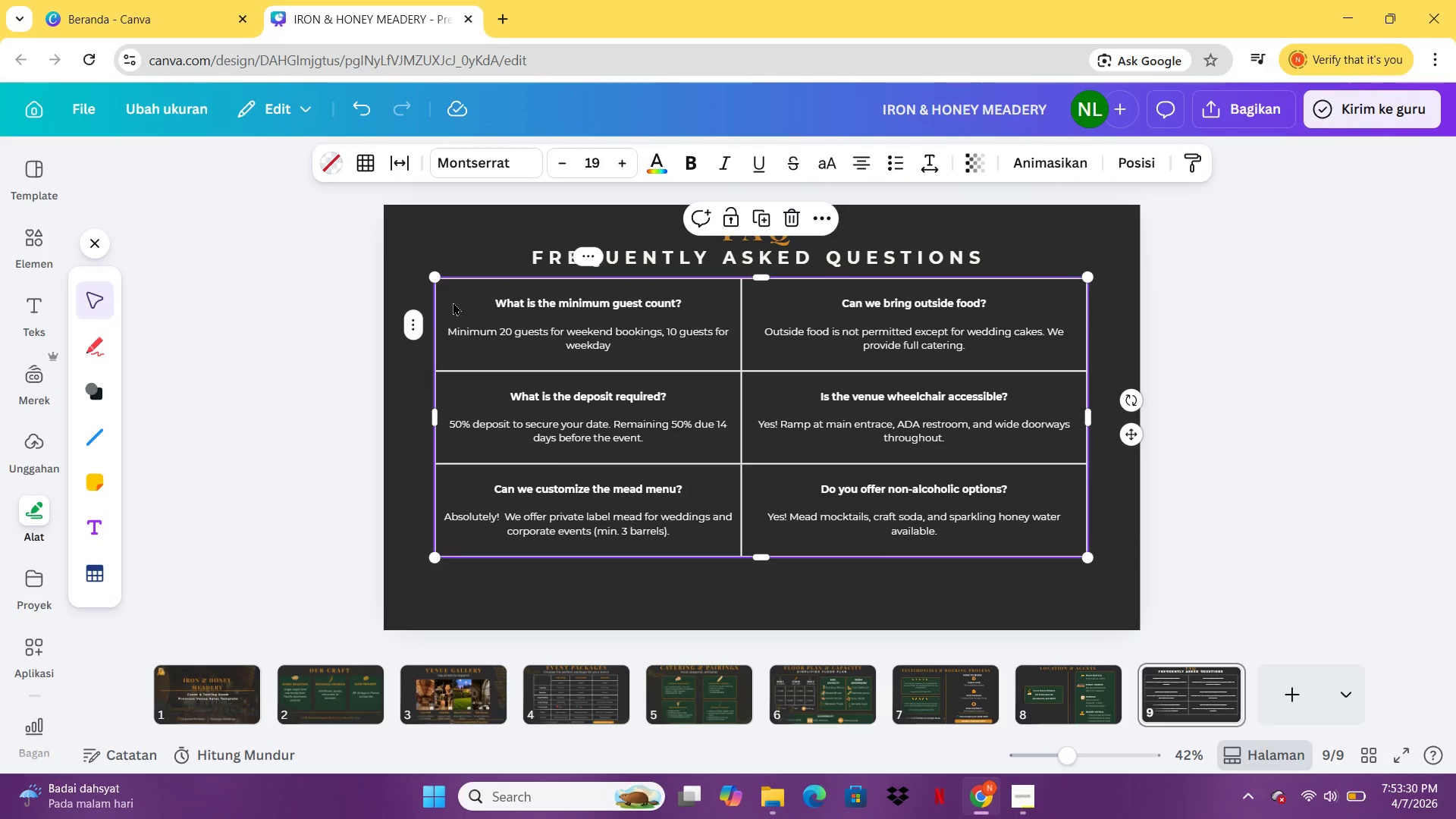 
wait(7.28)
 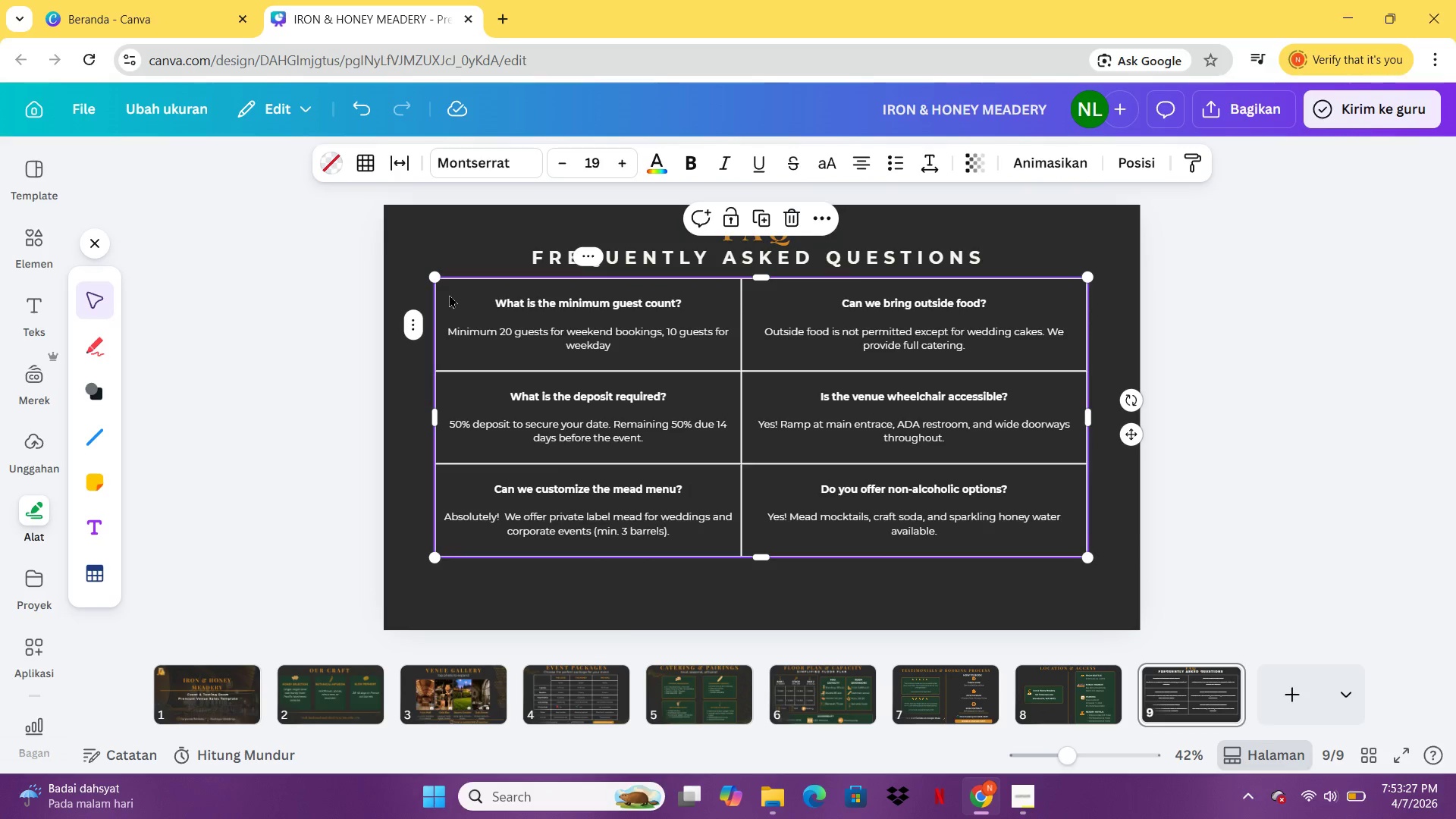 
left_click_drag(start_coordinate=[1094, 554], to_coordinate=[1120, 604])
 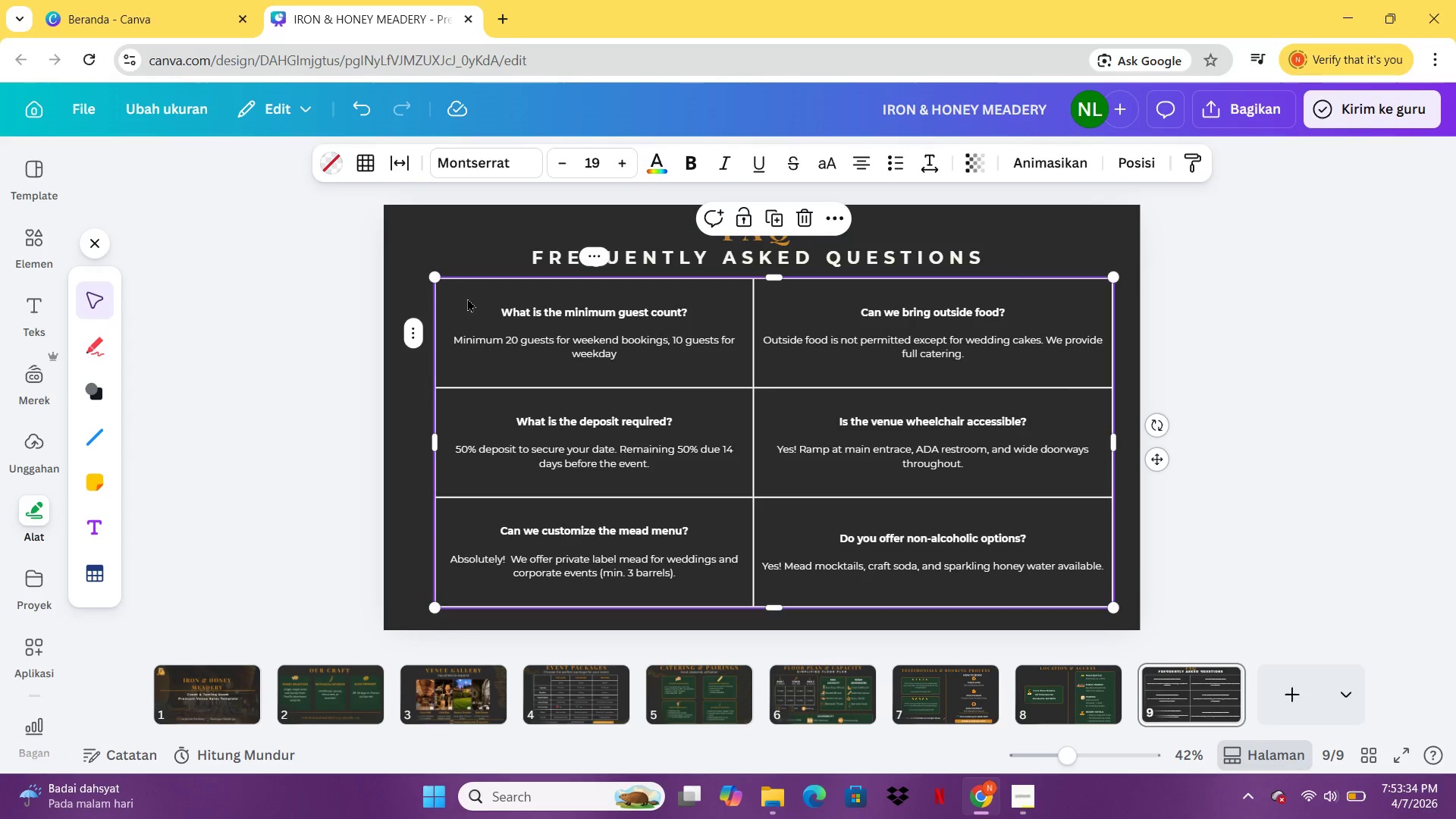 
left_click([1120, 604])
 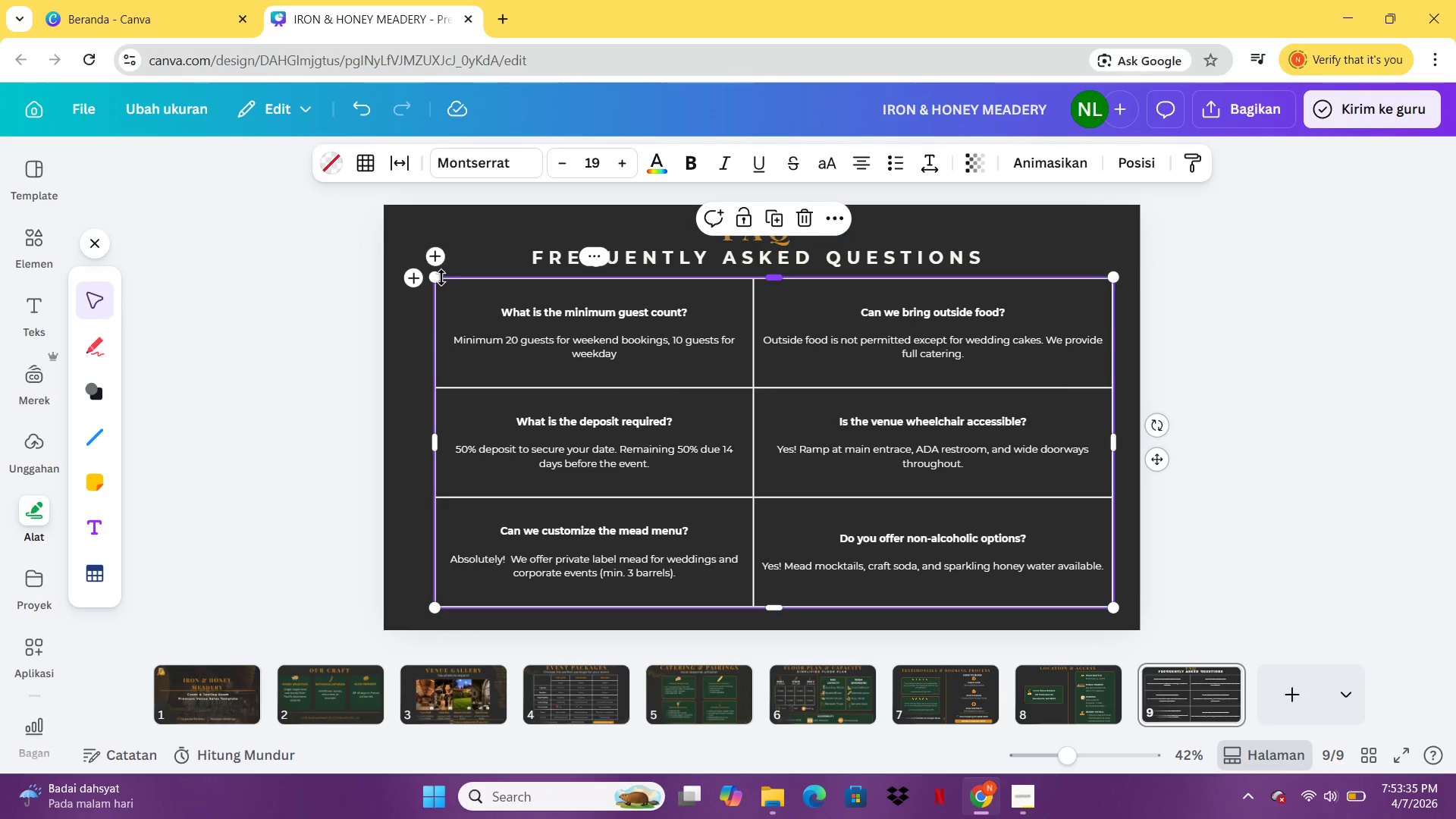 
left_click_drag(start_coordinate=[436, 276], to_coordinate=[415, 268])
 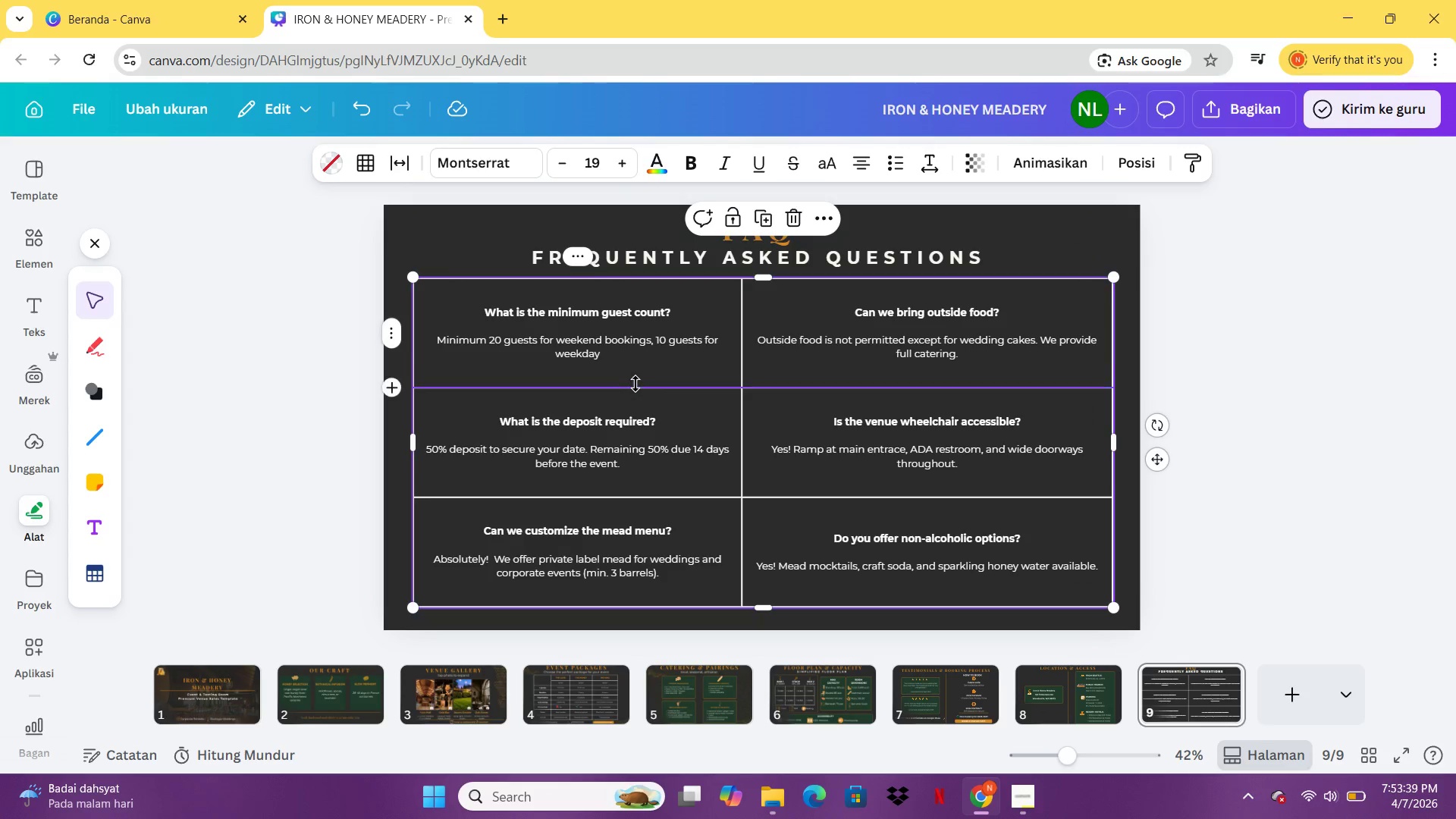 
left_click([415, 268])
 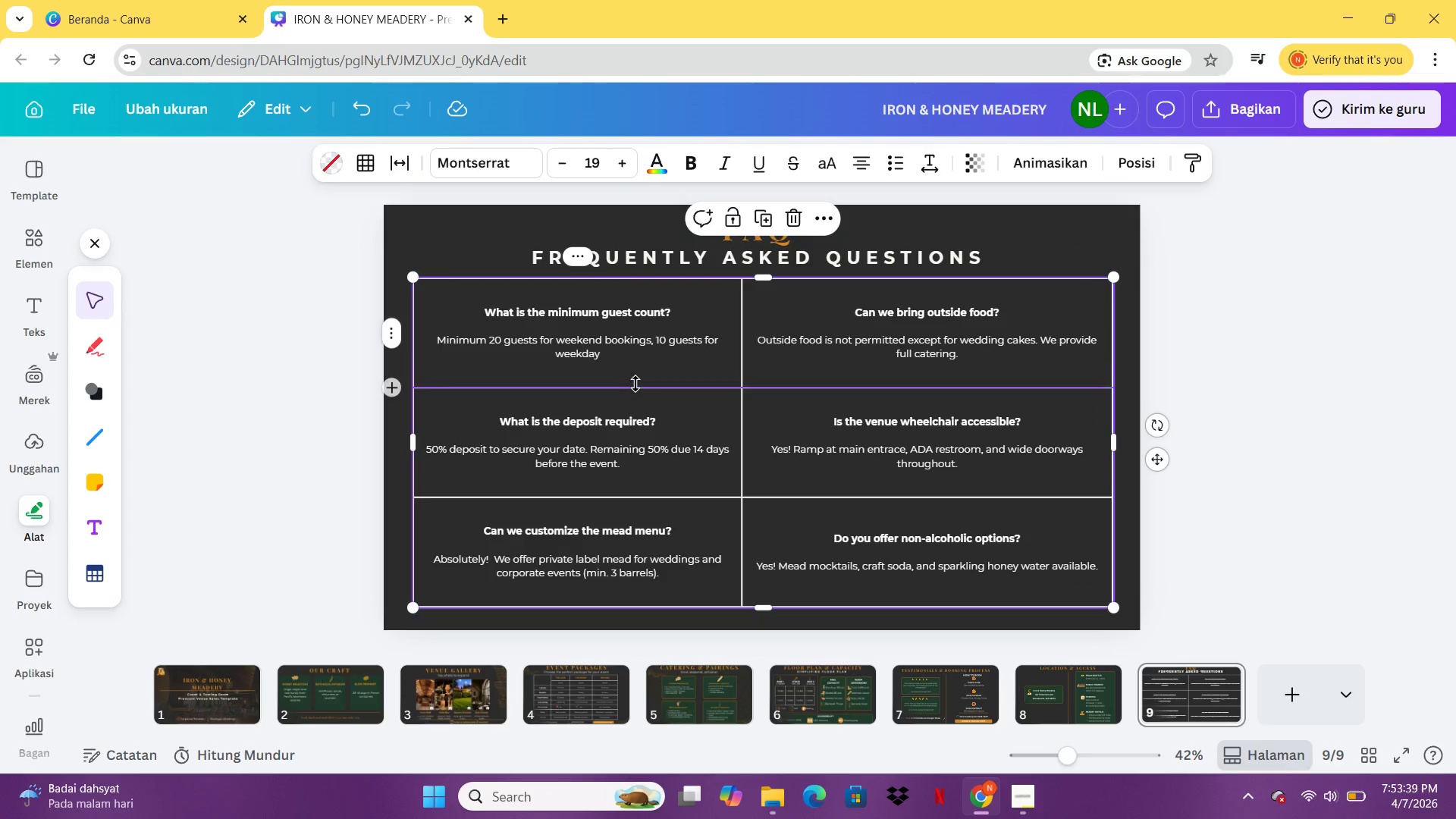 
left_click([635, 384])
 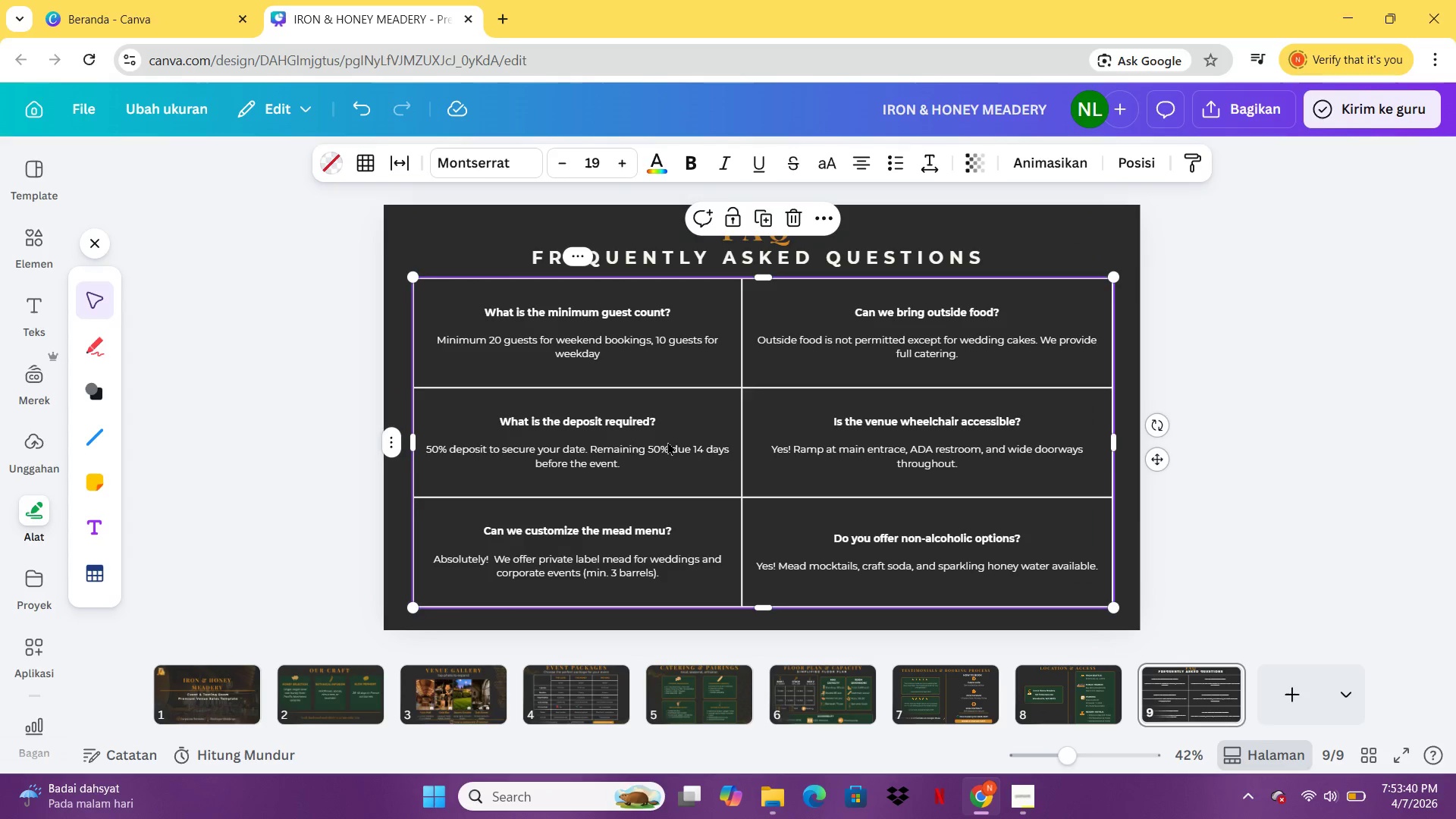 
left_click([667, 442])
 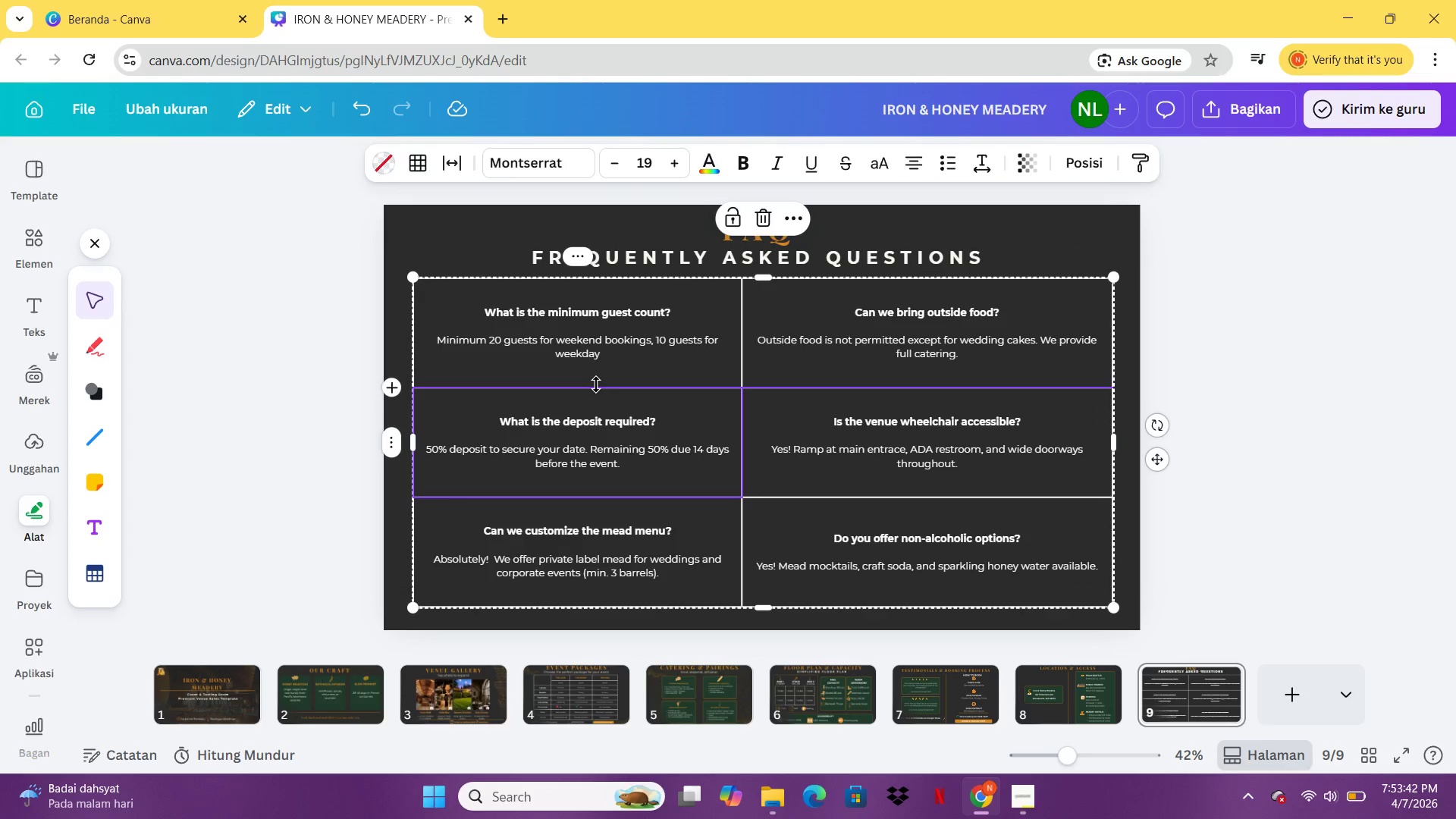 
left_click([592, 367])
 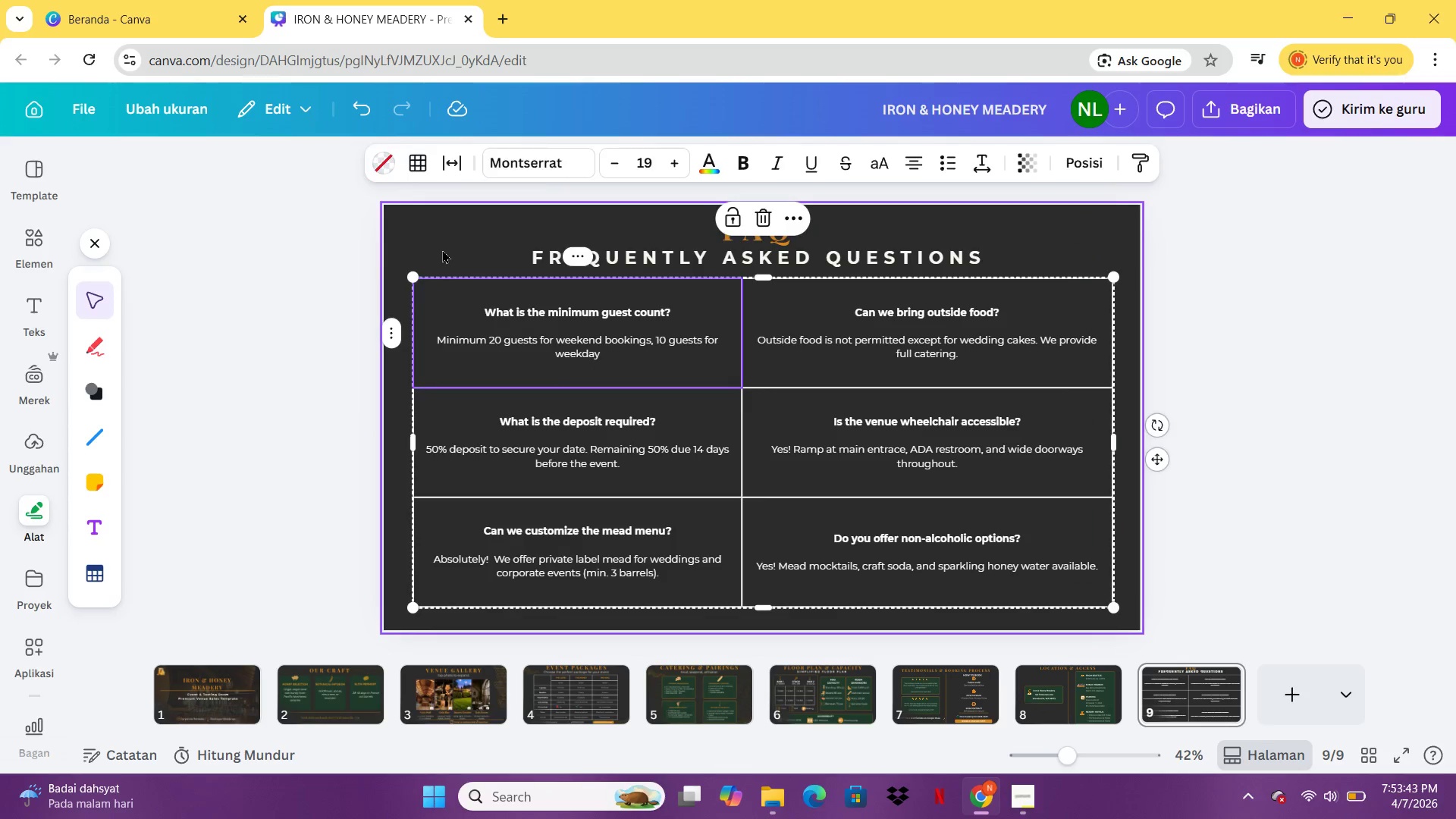 
double_click([310, 324])
 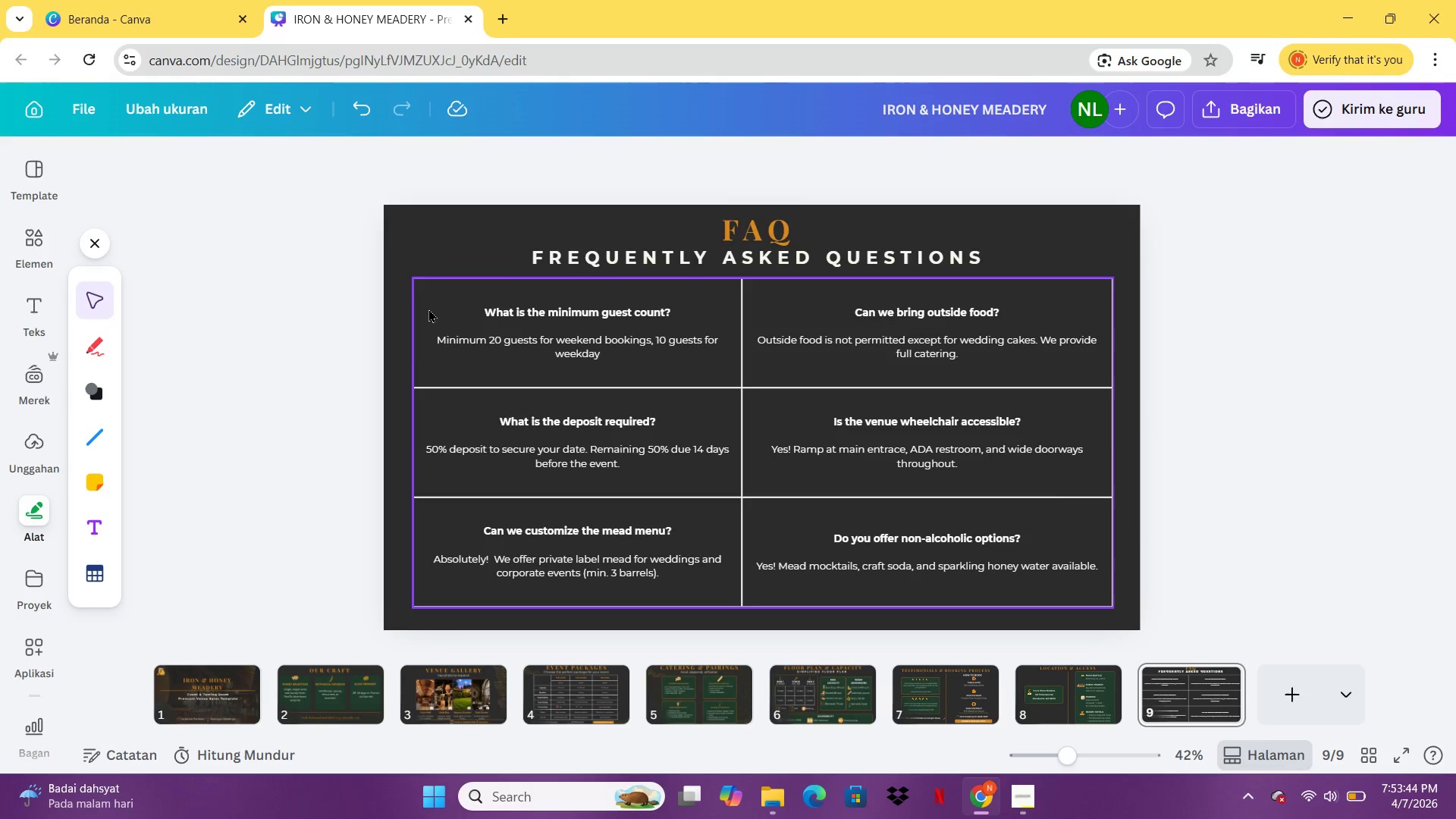 
left_click([428, 309])
 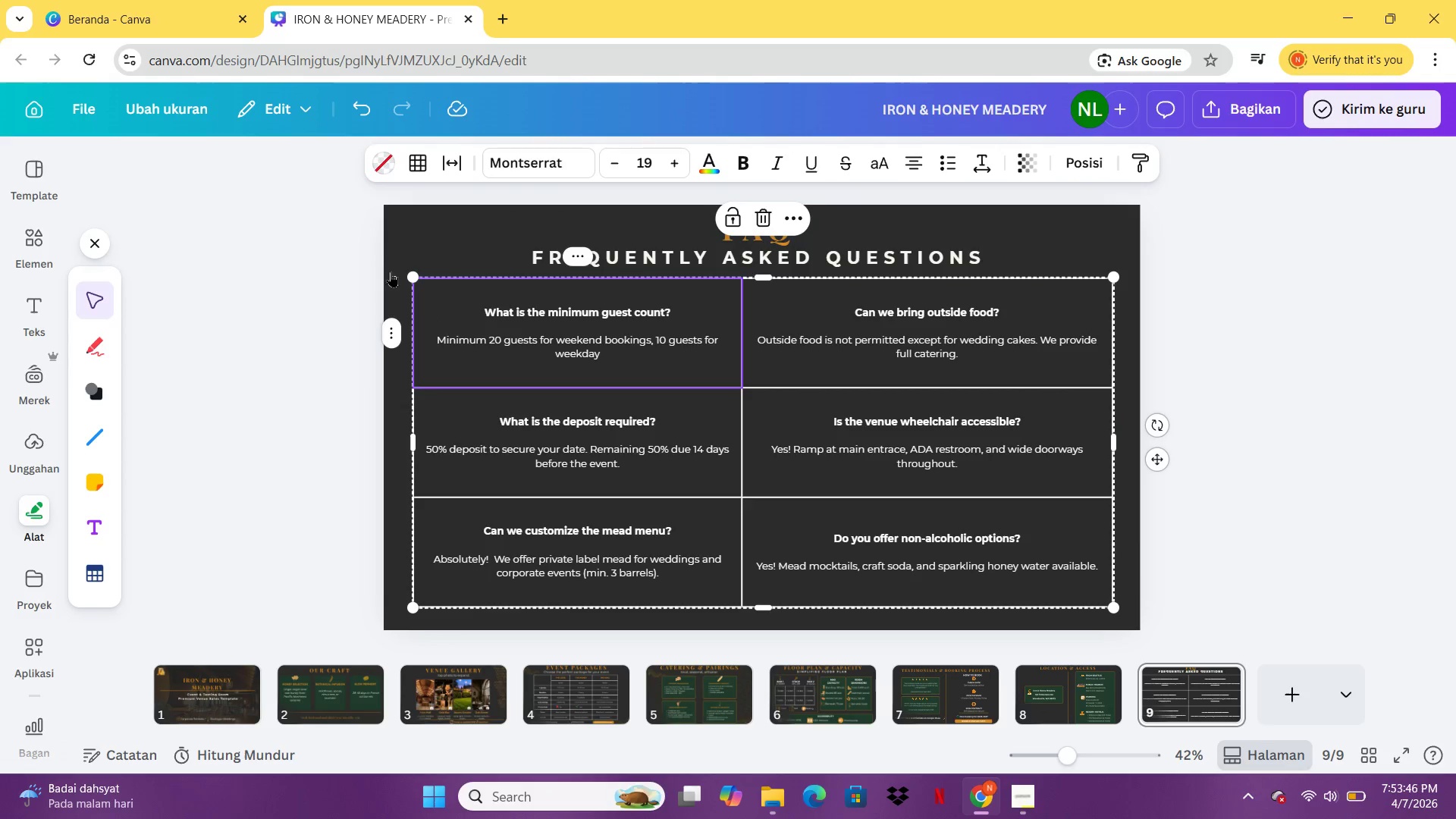 
left_click([391, 271])
 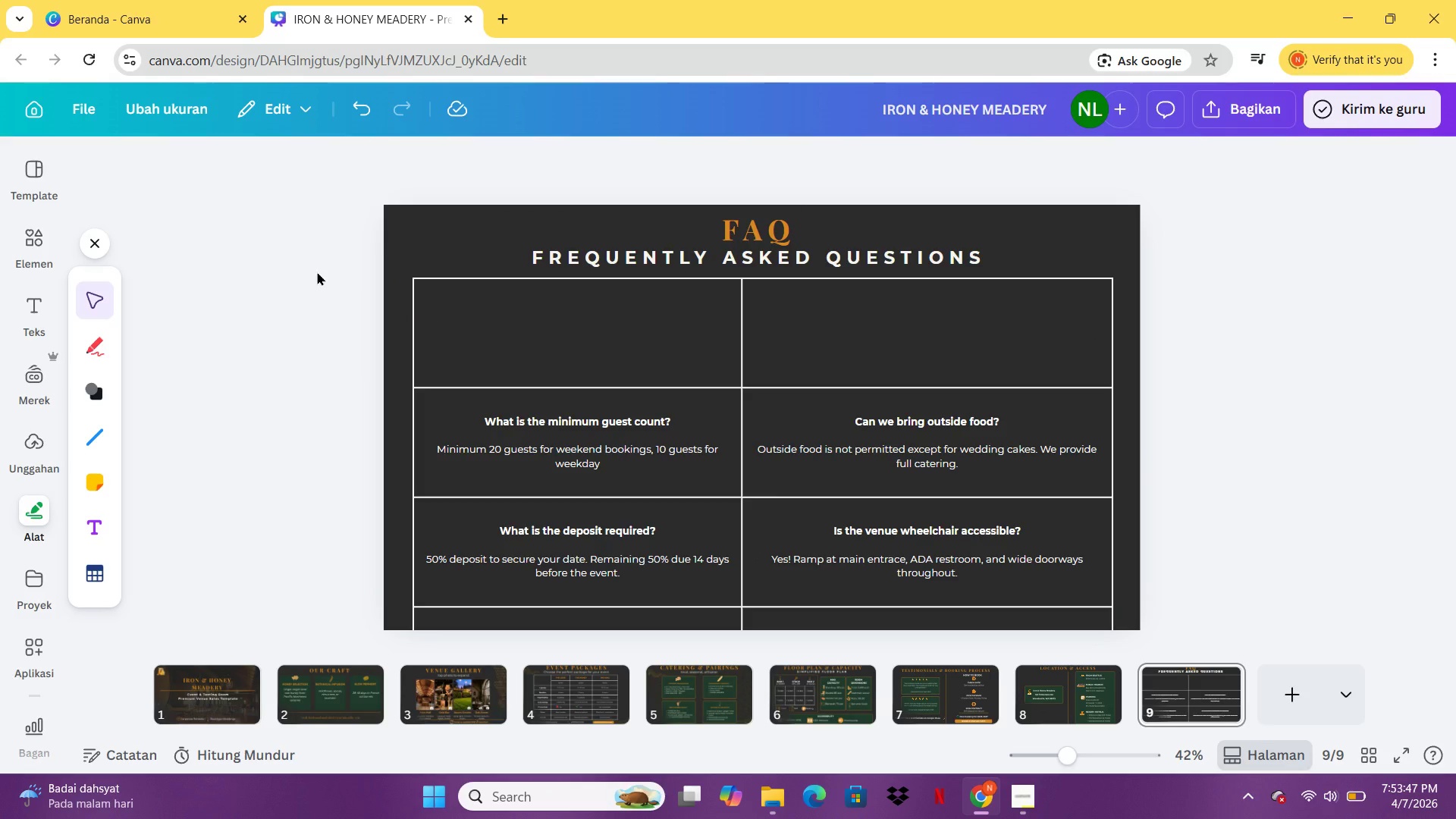 
key(Control+Z)
 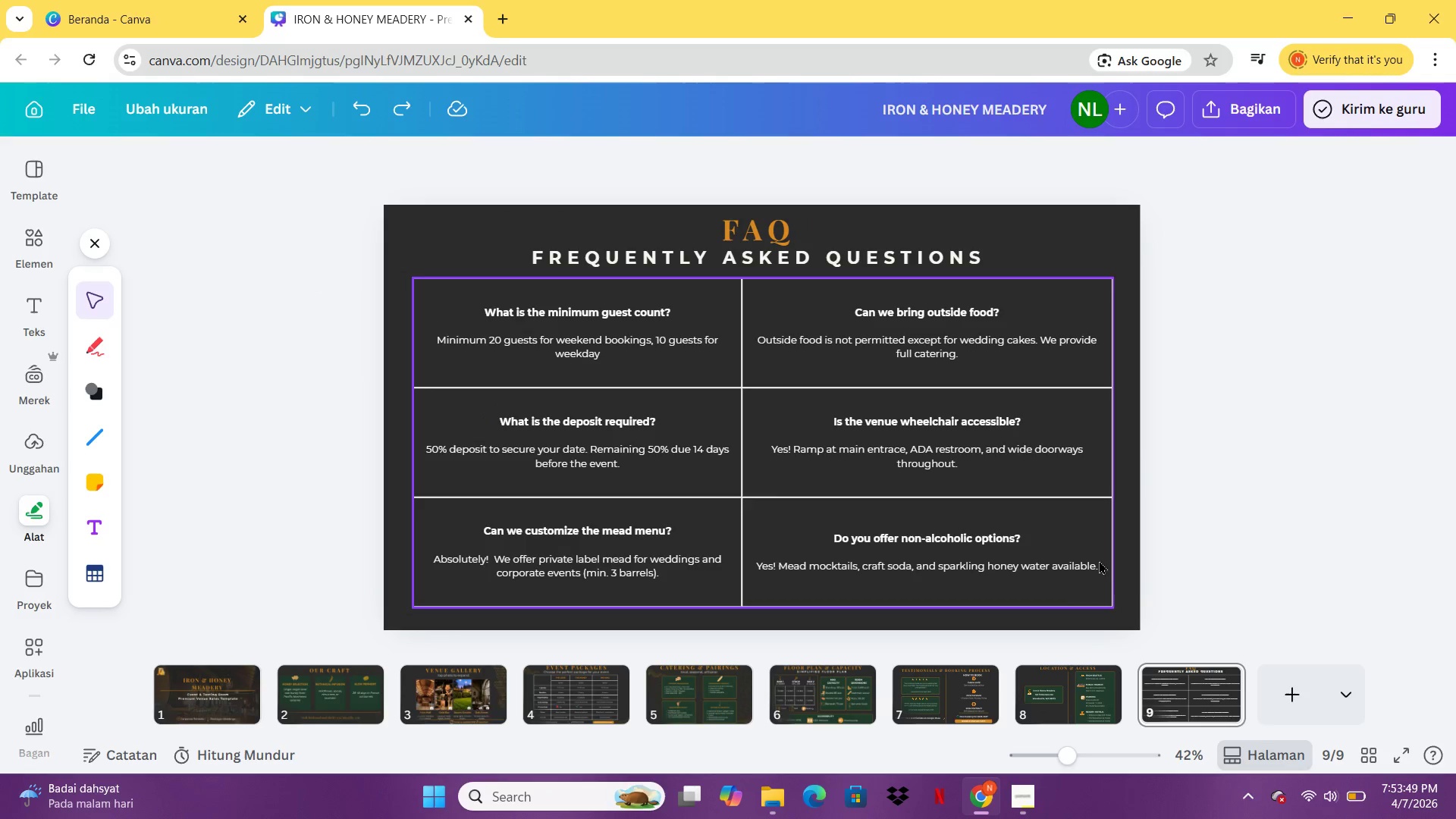 
left_click_drag(start_coordinate=[1128, 592], to_coordinate=[444, 303])
 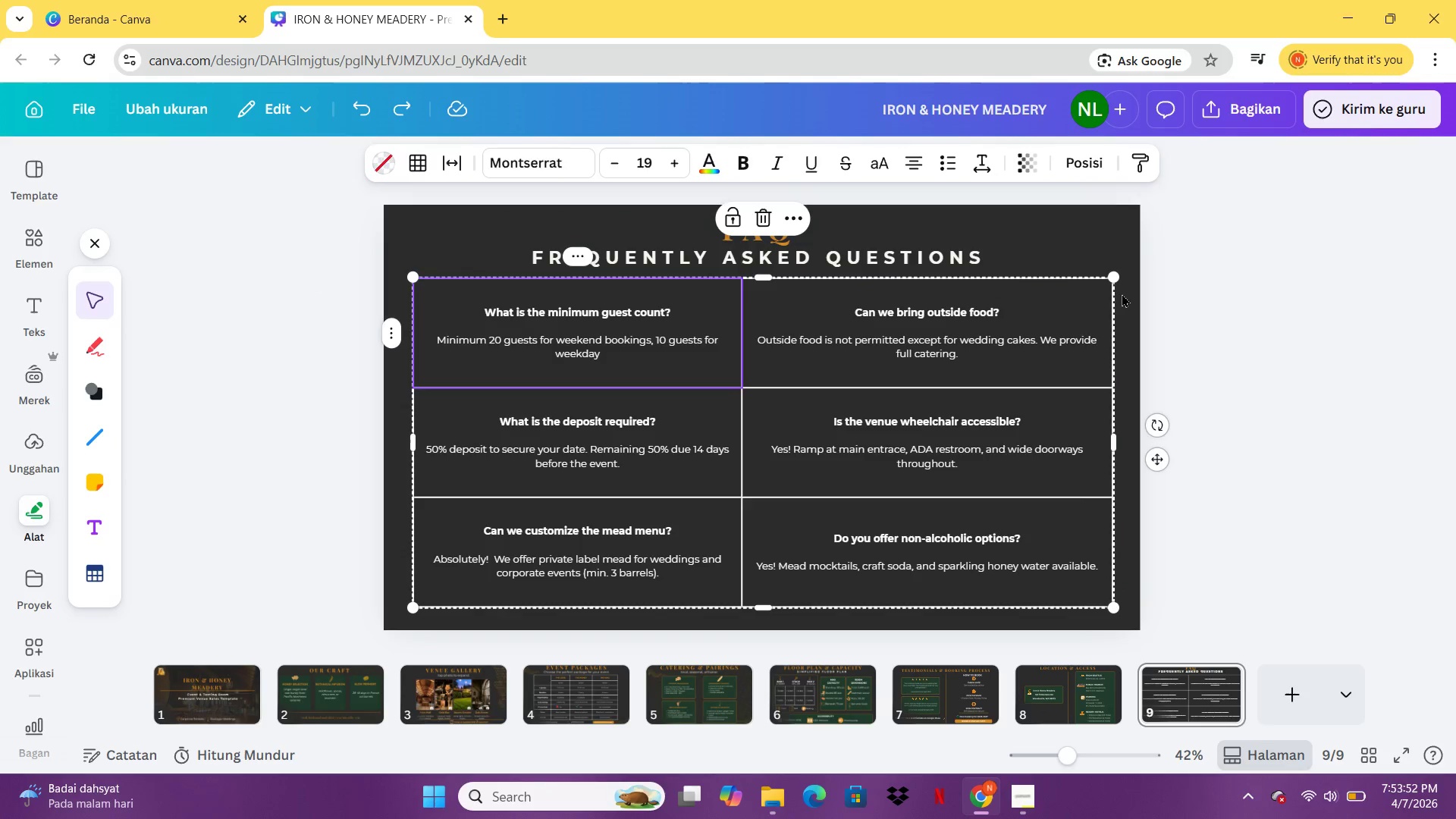 
left_click([444, 303])
 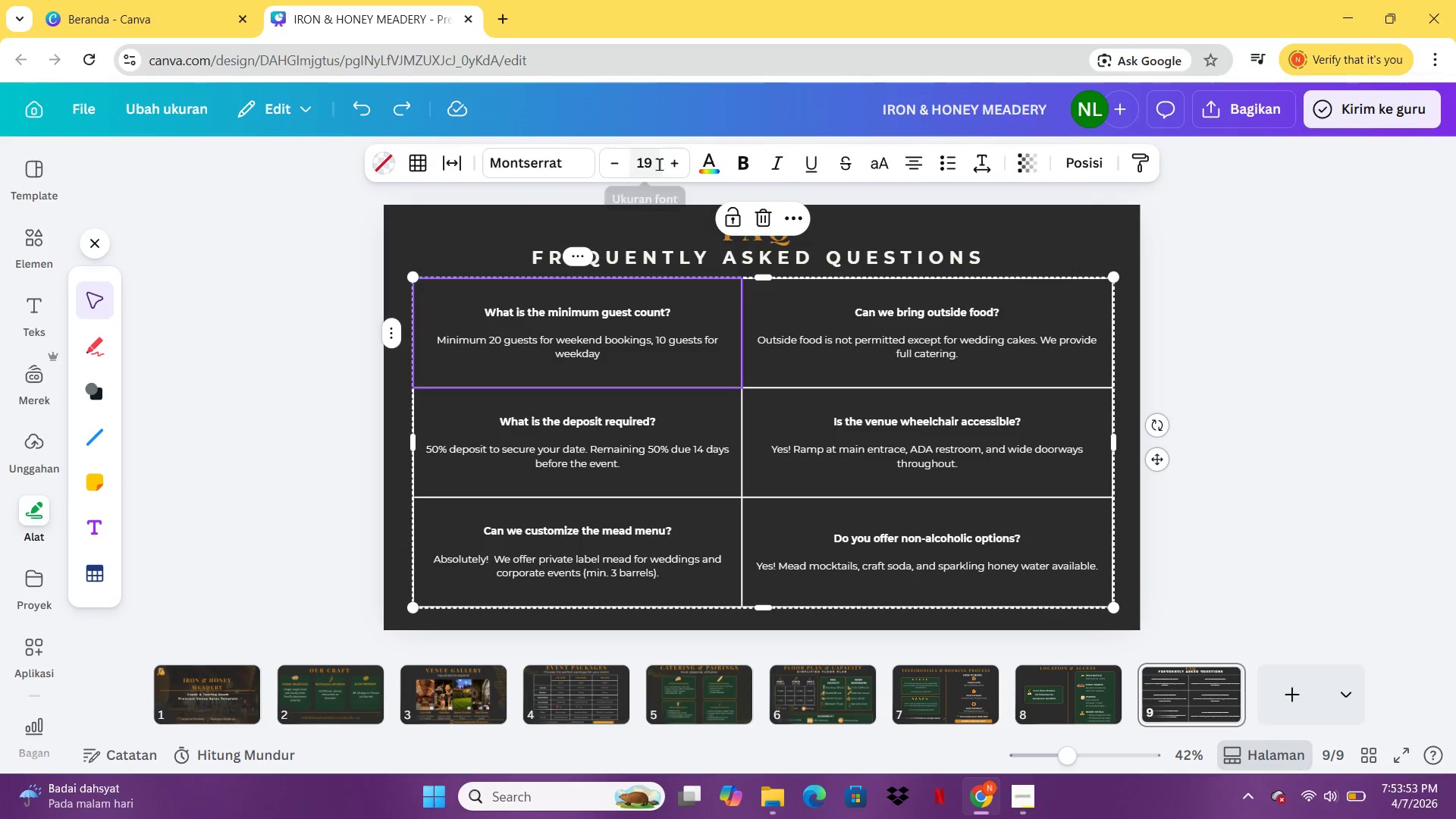 
double_click([669, 165])
 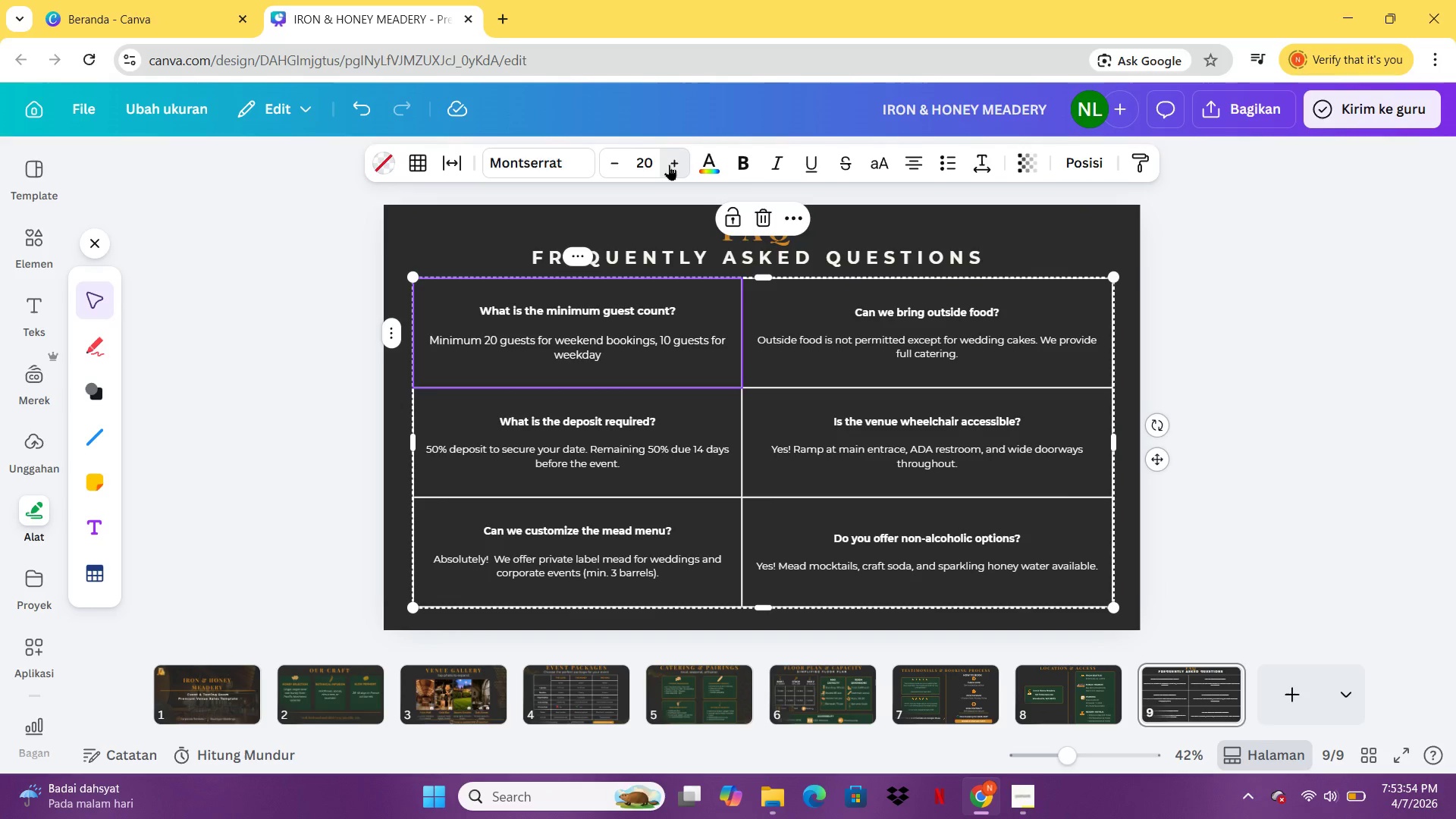 
triple_click([669, 165])
 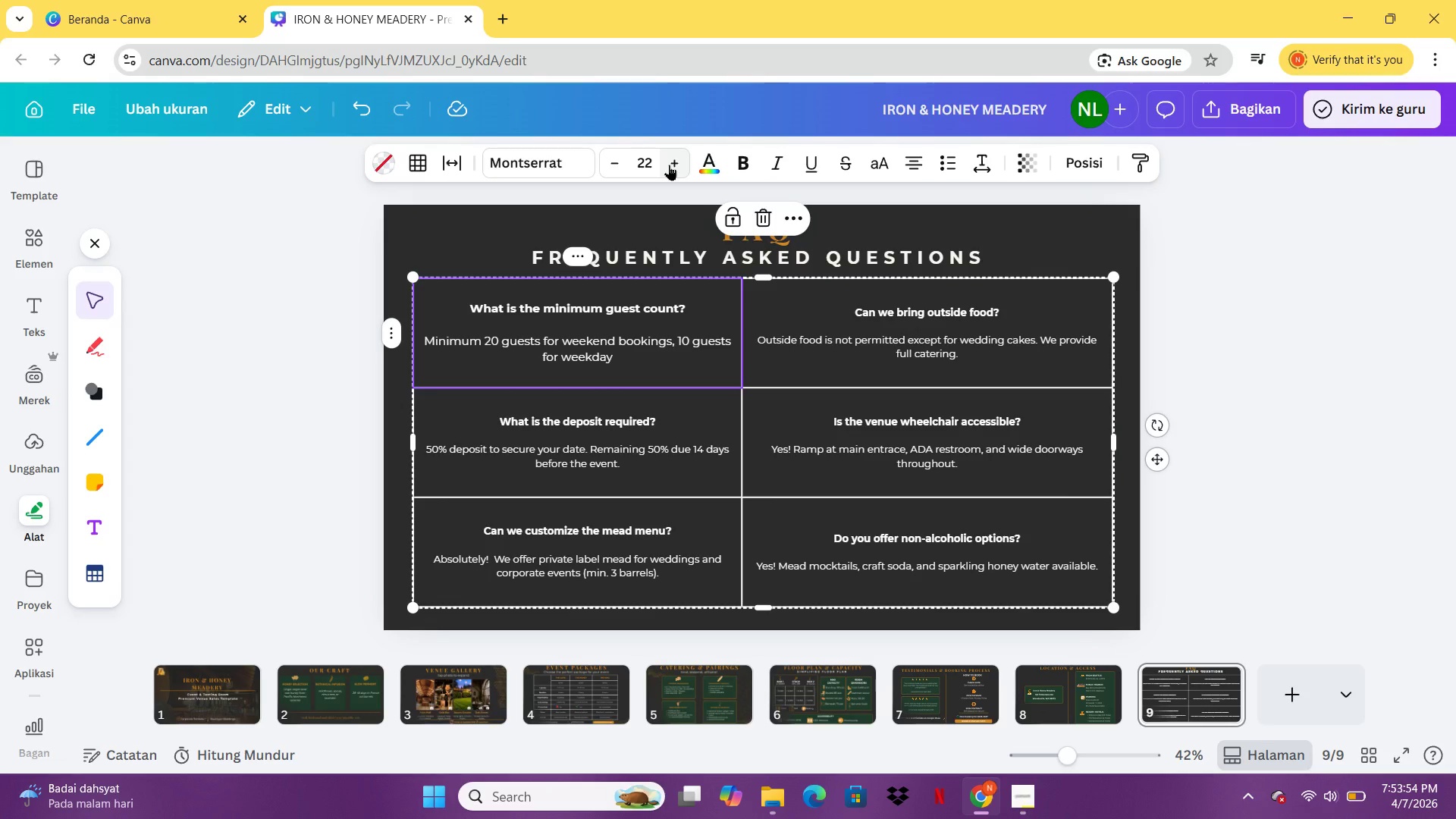 
key(Control+Z)
 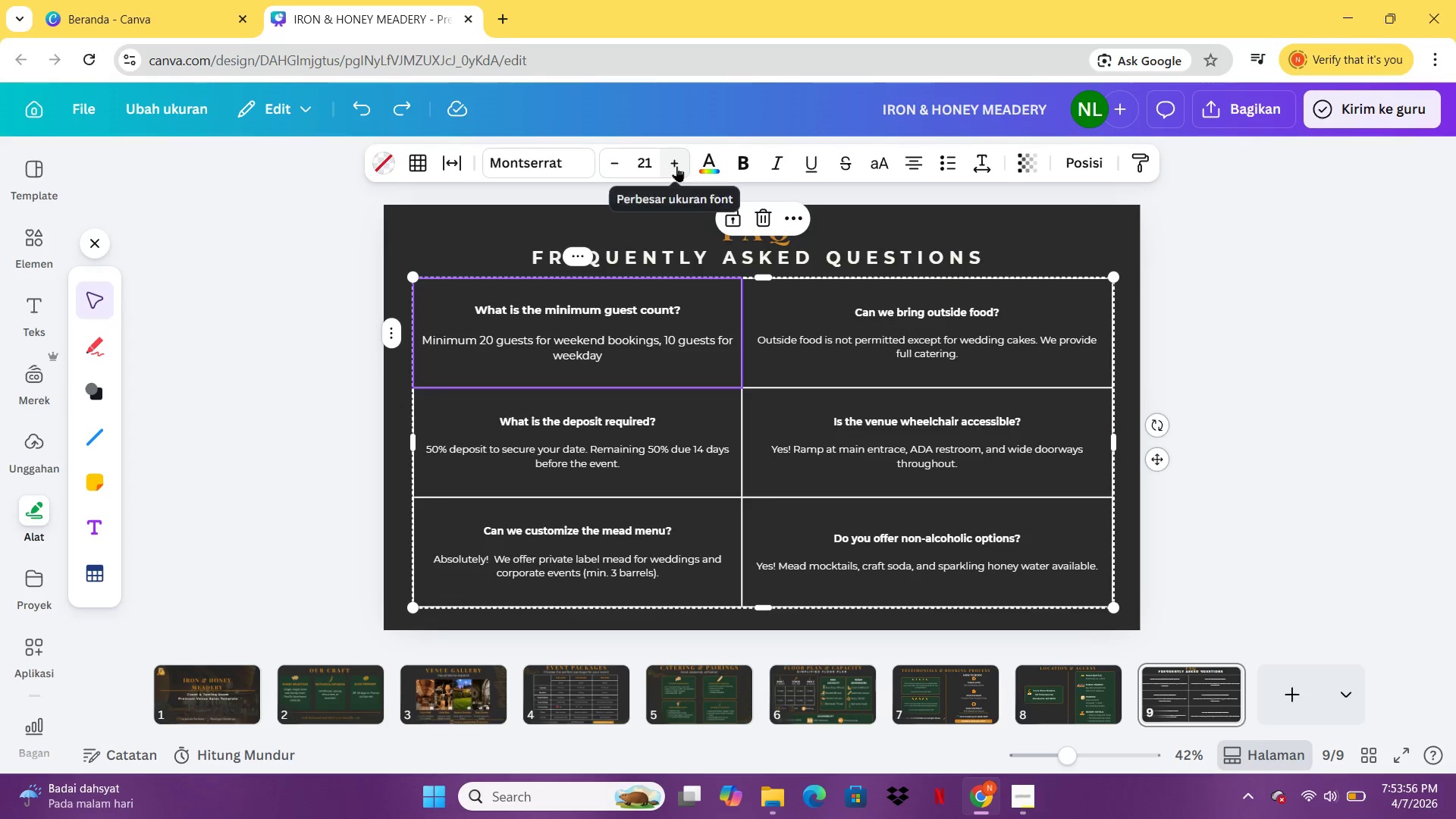 
left_click([1139, 478])
 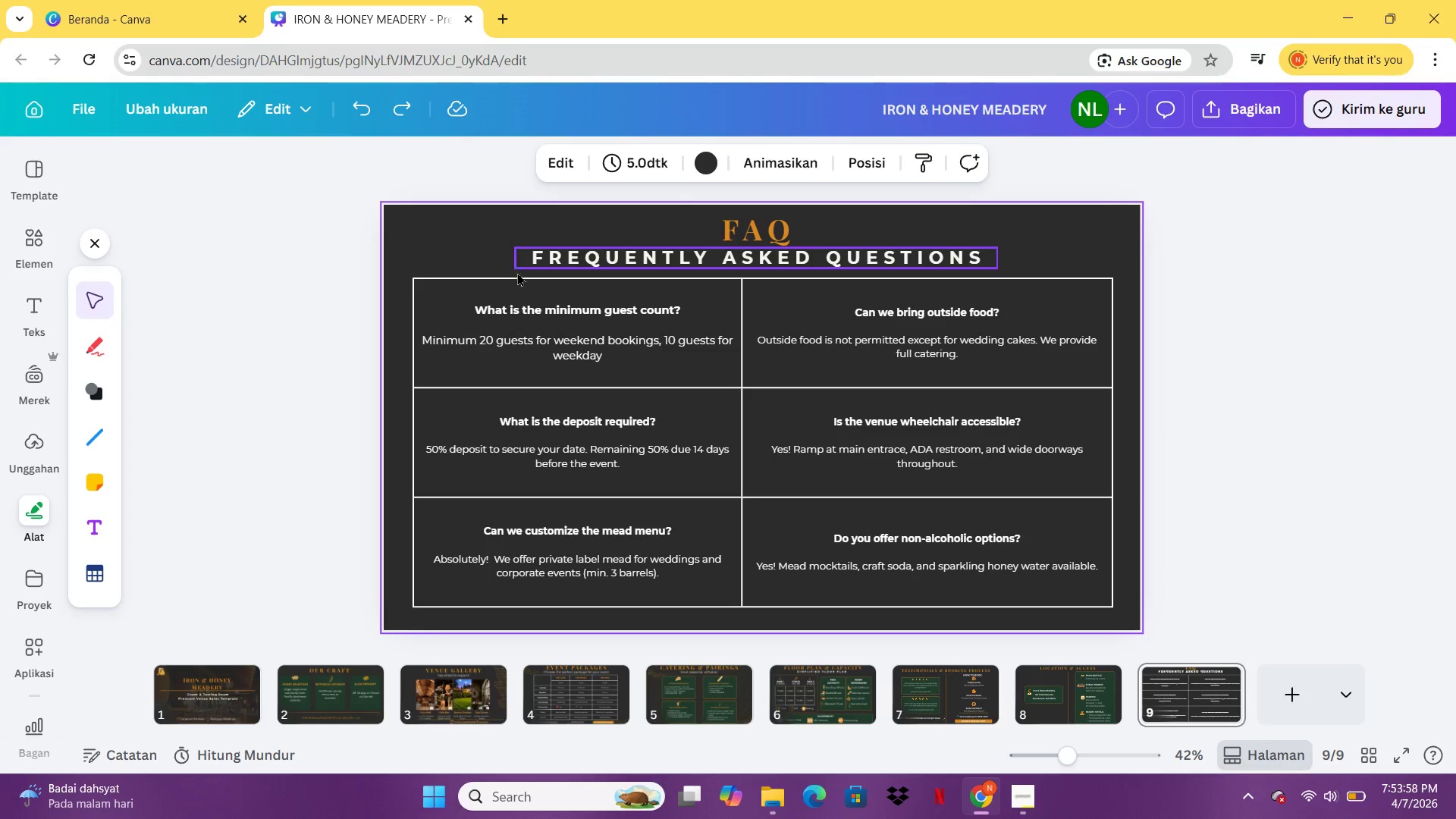 
left_click([517, 278])
 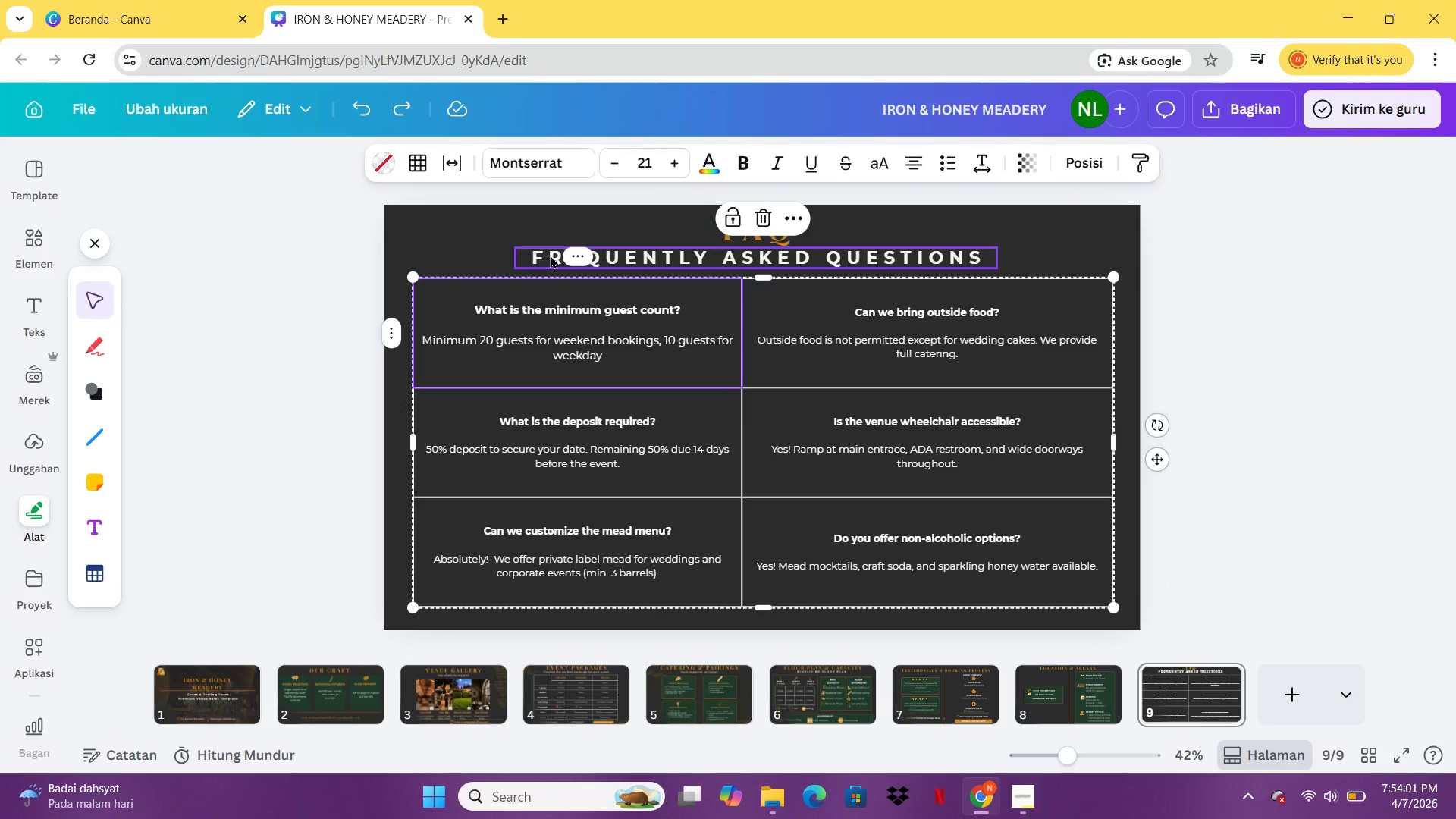 
double_click([566, 257])
 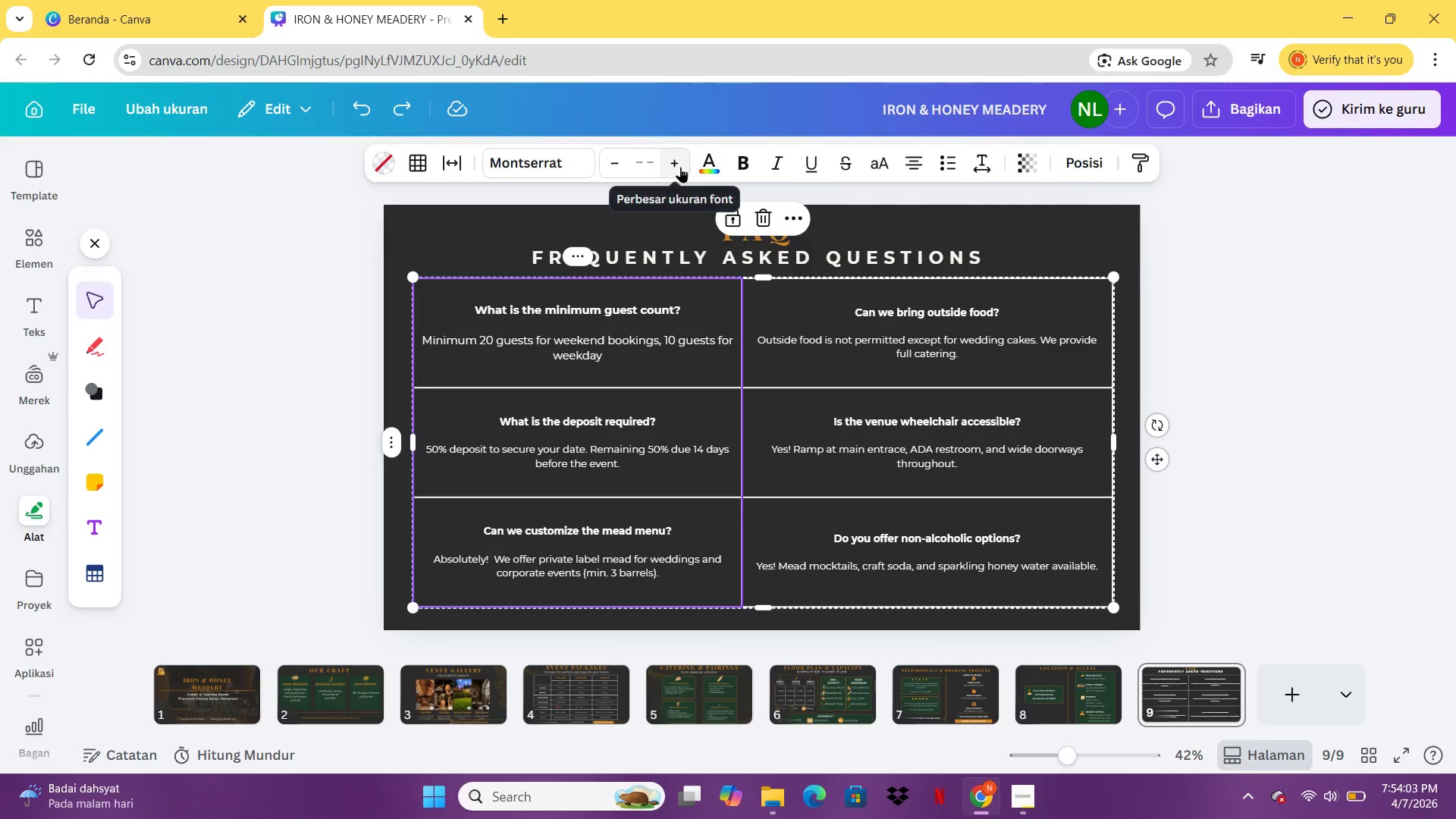 
double_click([682, 166])
 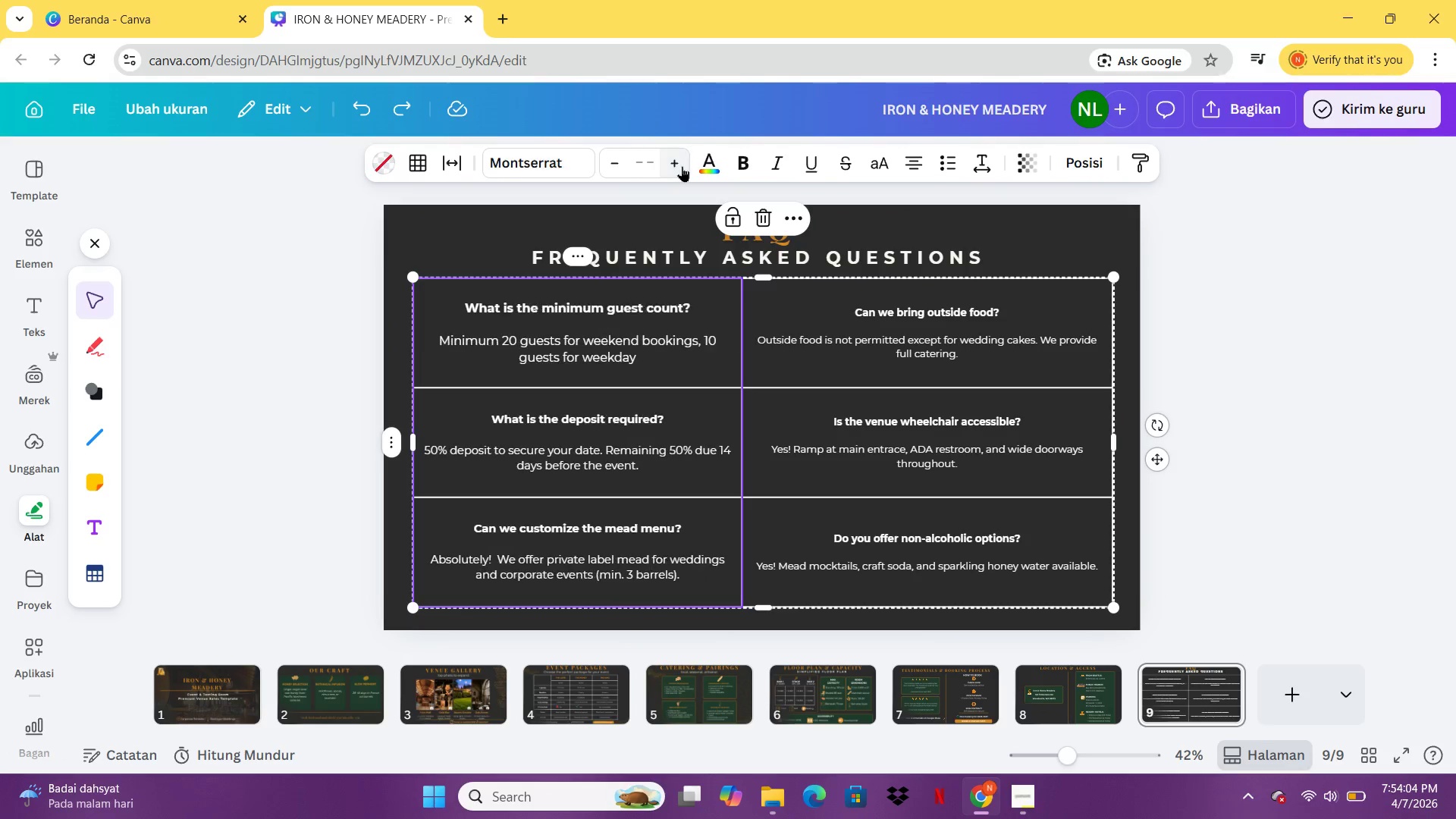 
triple_click([682, 166])
 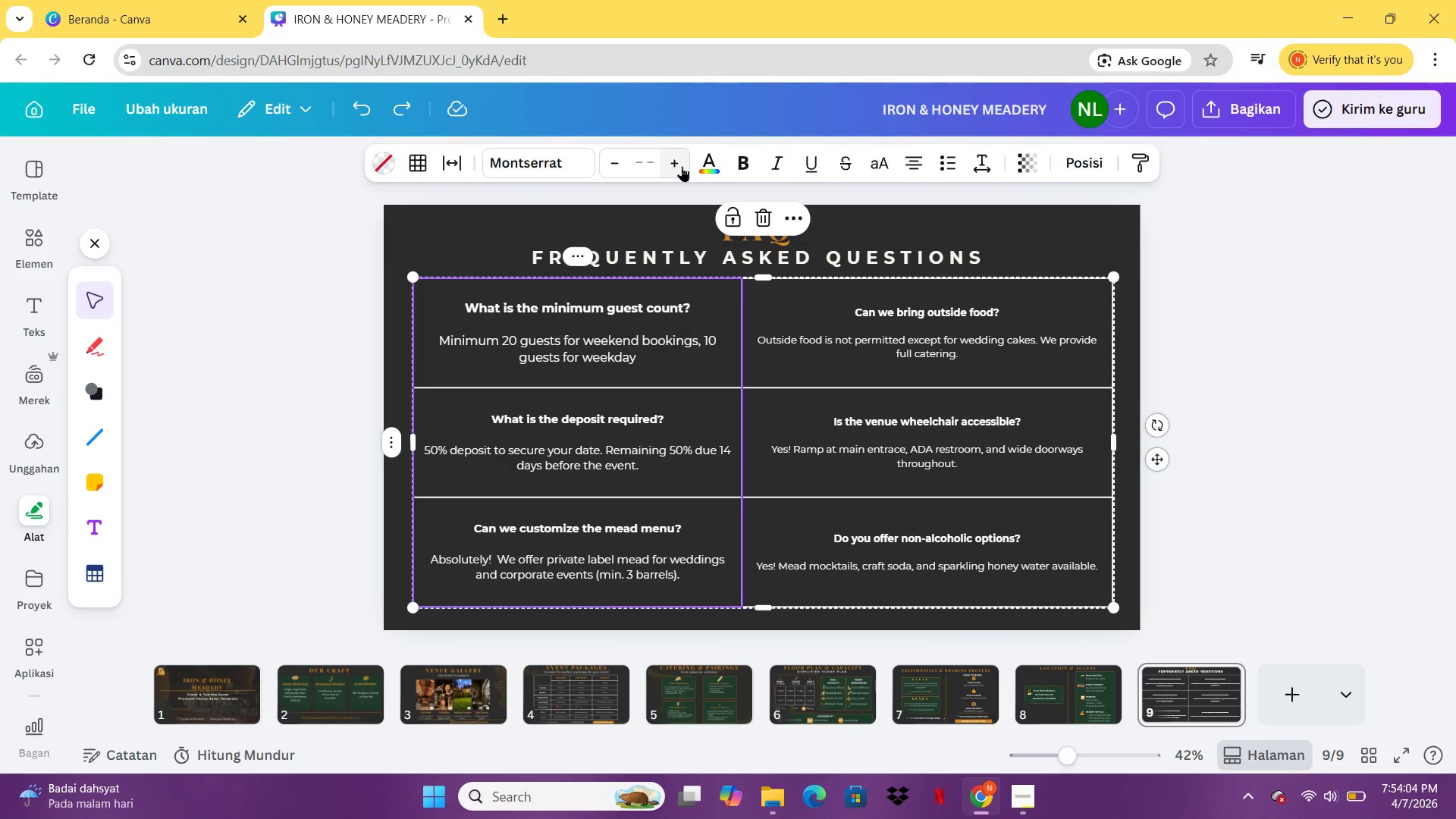 
triple_click([682, 166])
 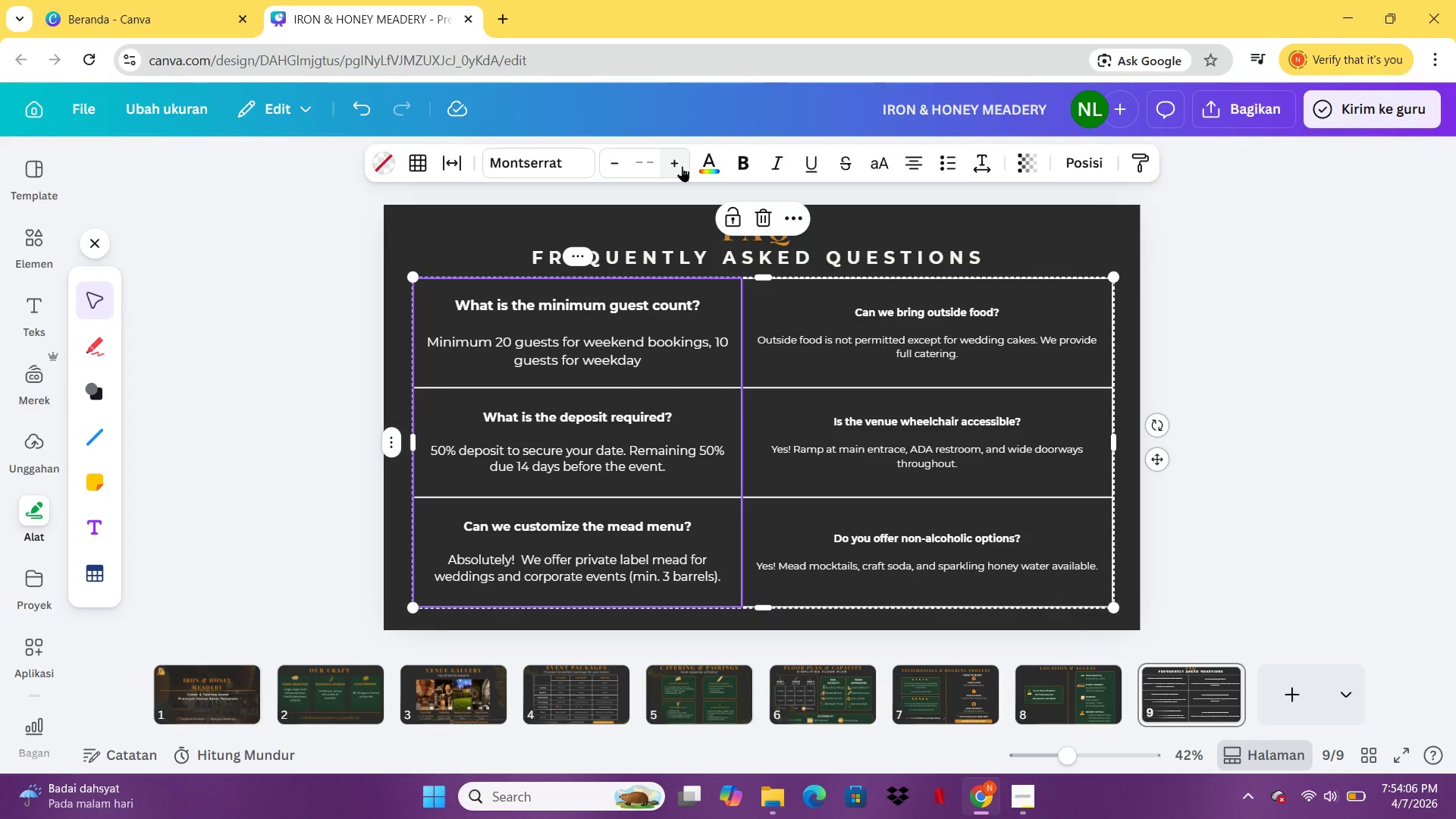 
key(Control+Z)
 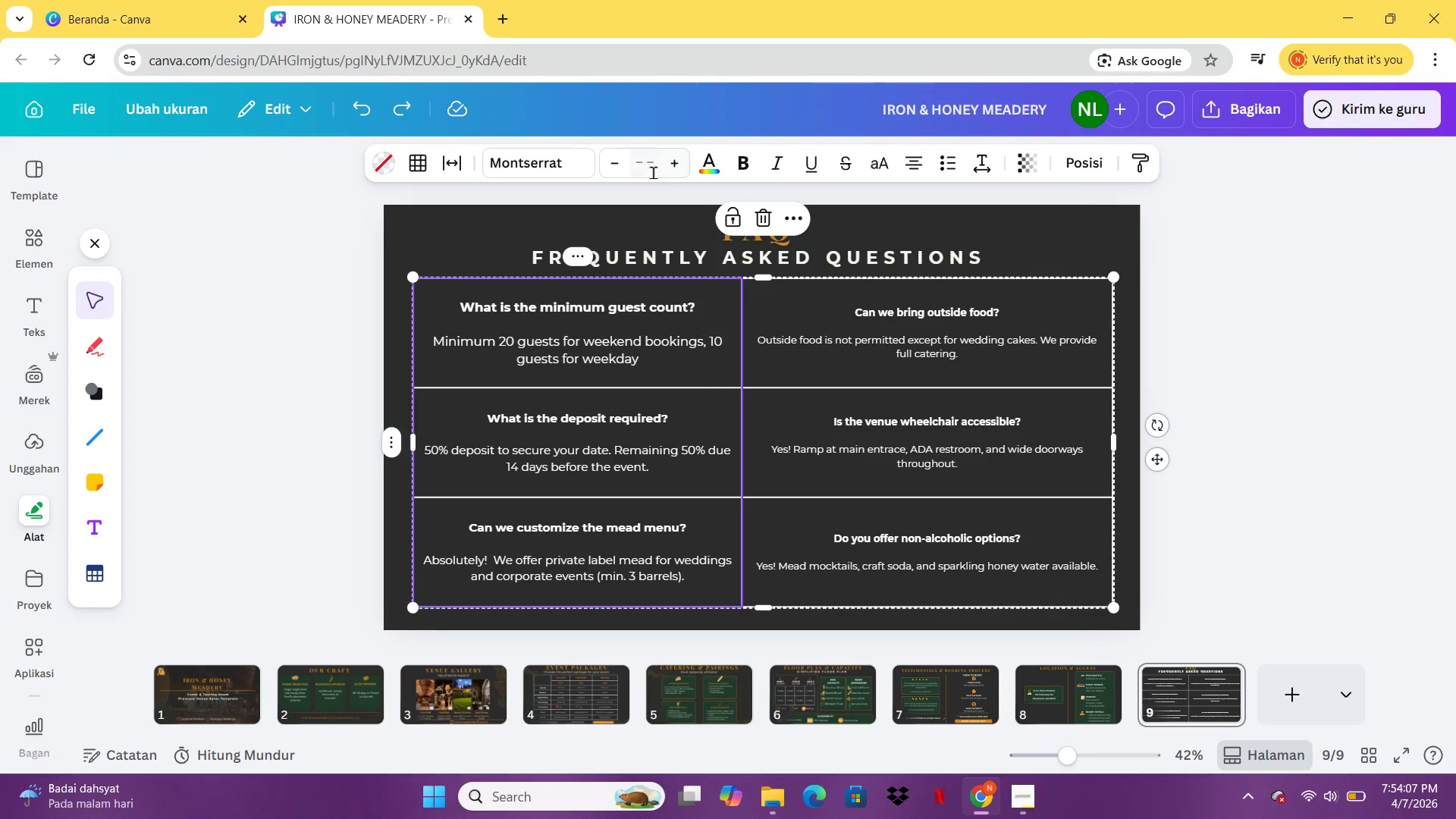 
key(Control+Z)
 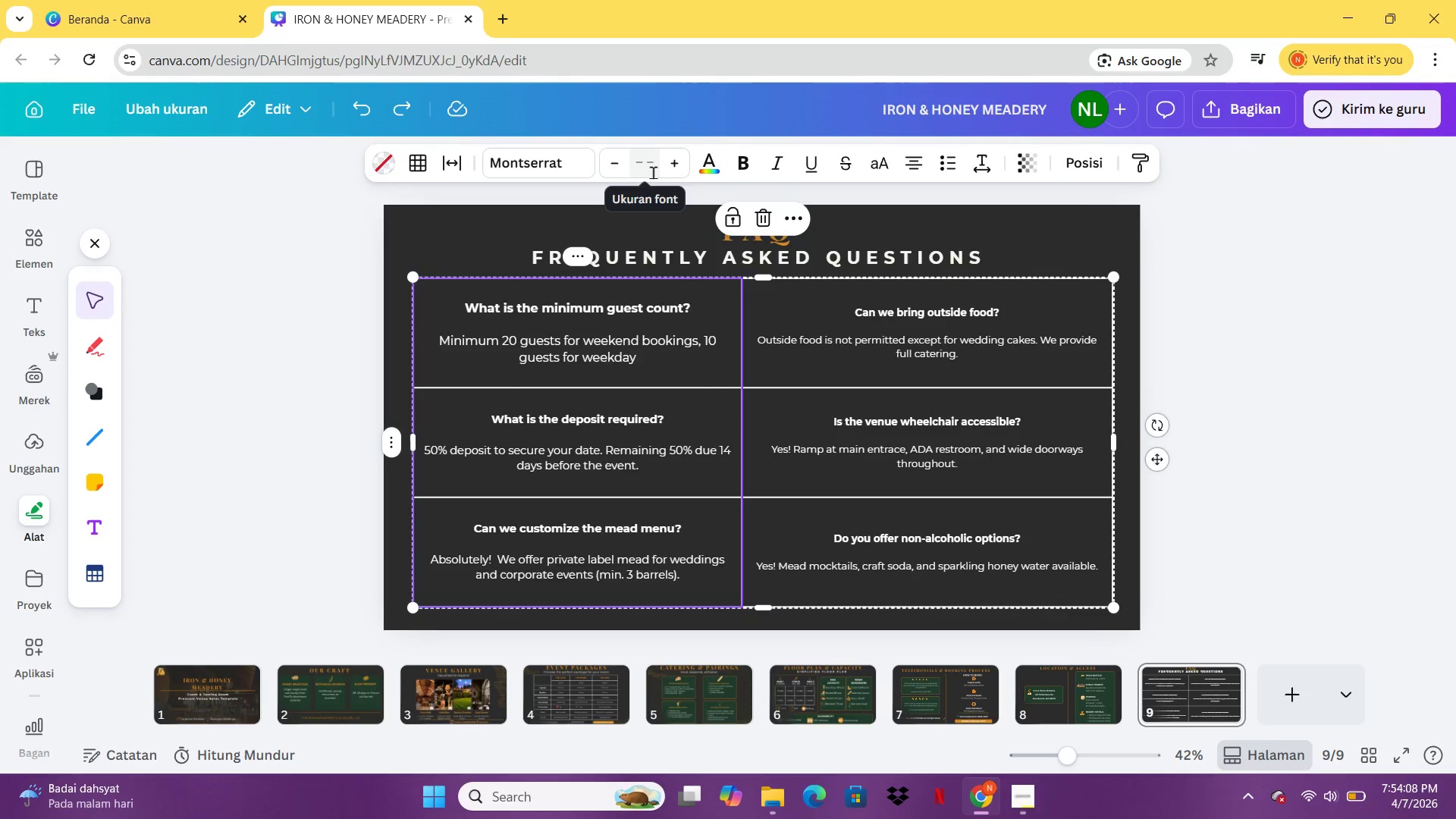 
key(Control+Z)
 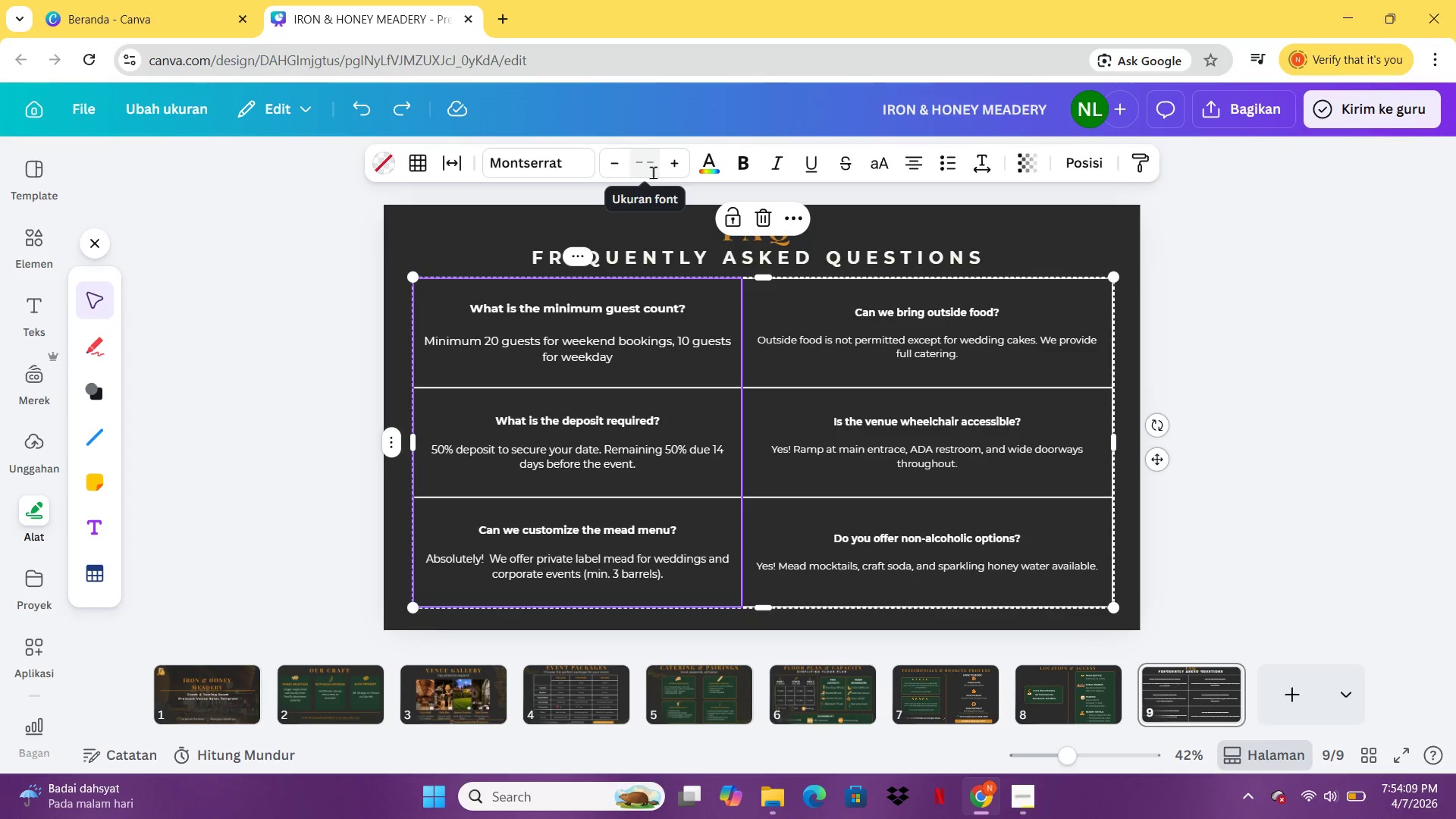 
key(Control+Z)
 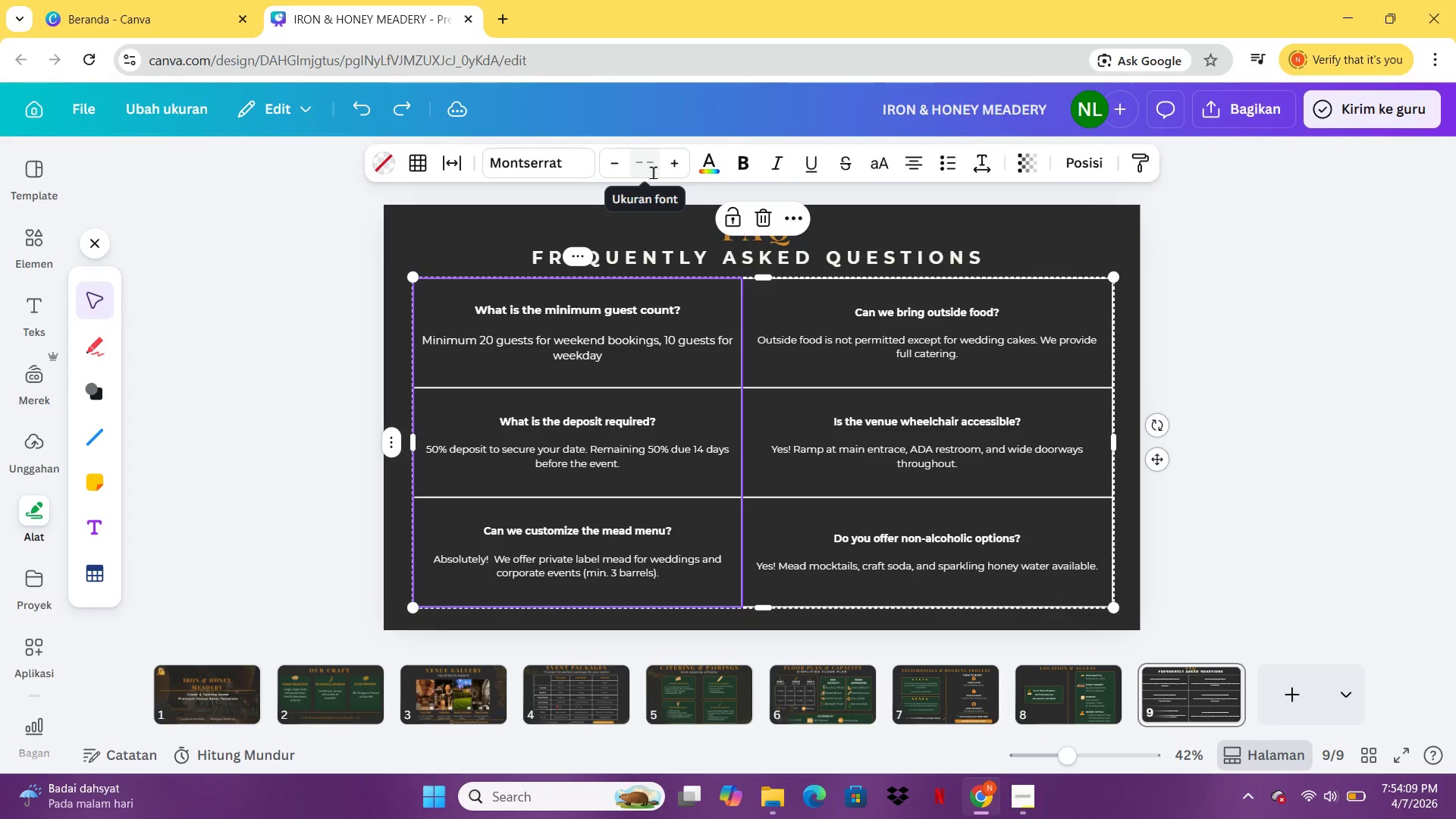 
key(Control+Z)
 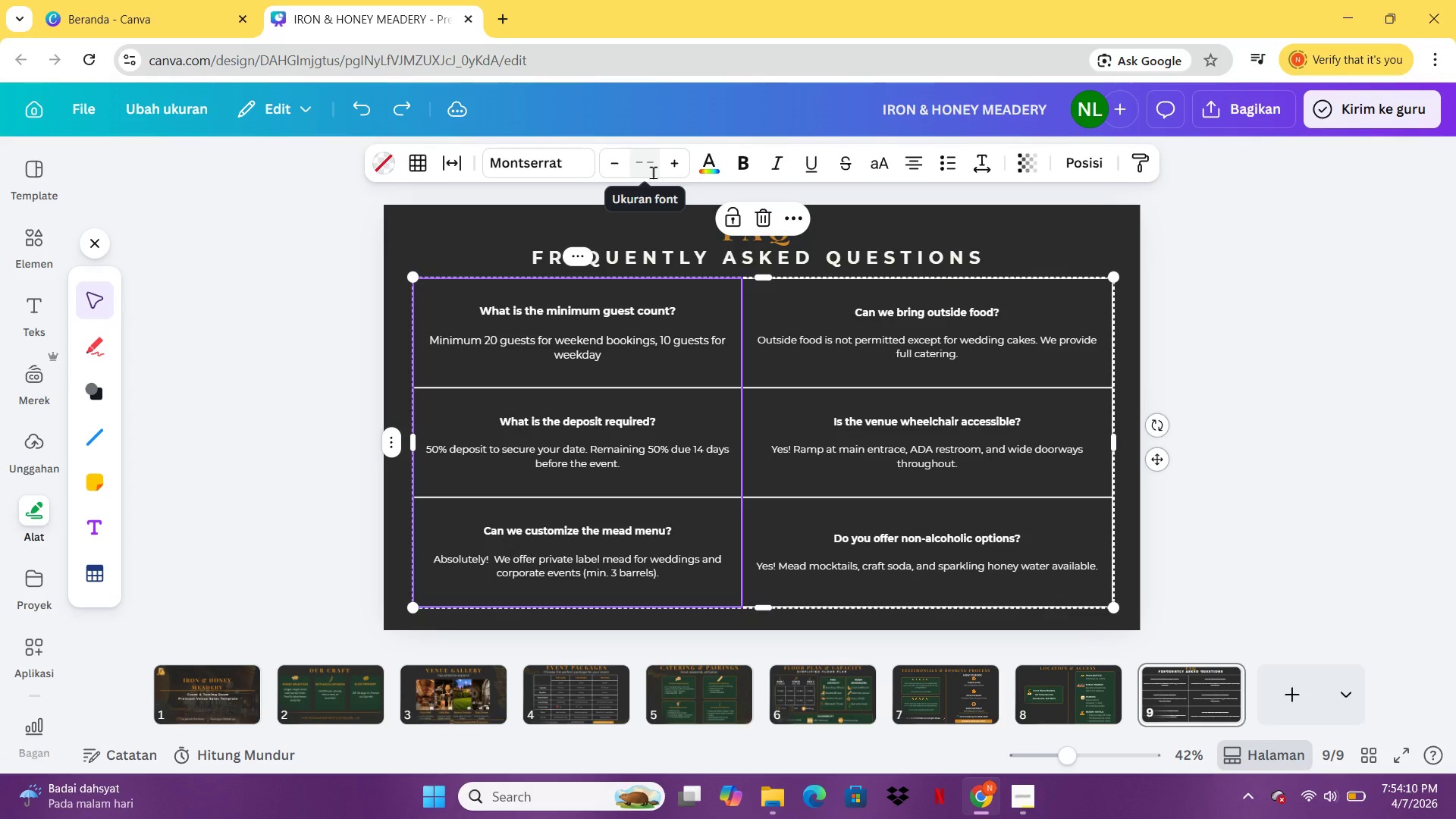 
key(Control+Z)
 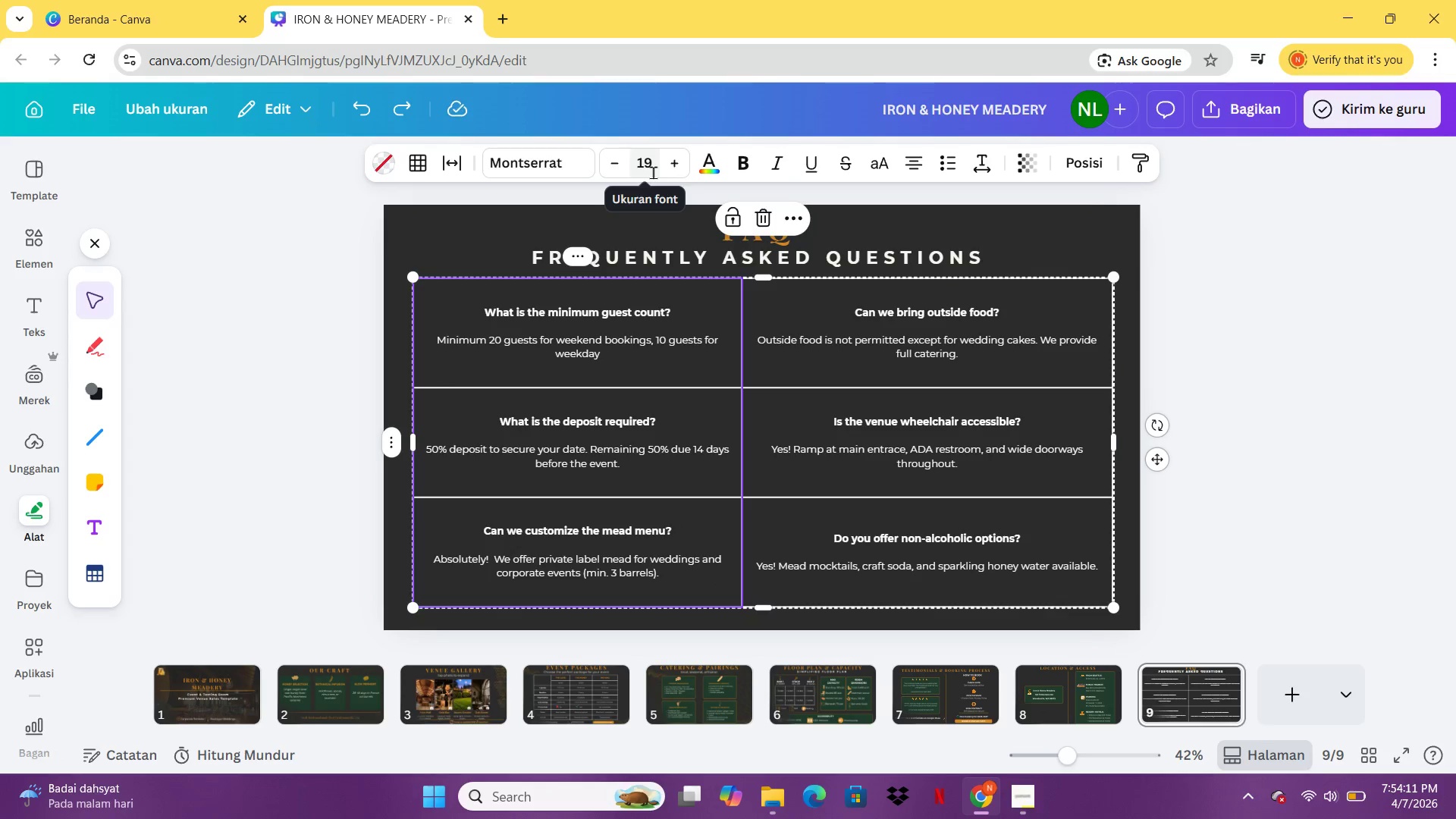 
key(Control+Z)
 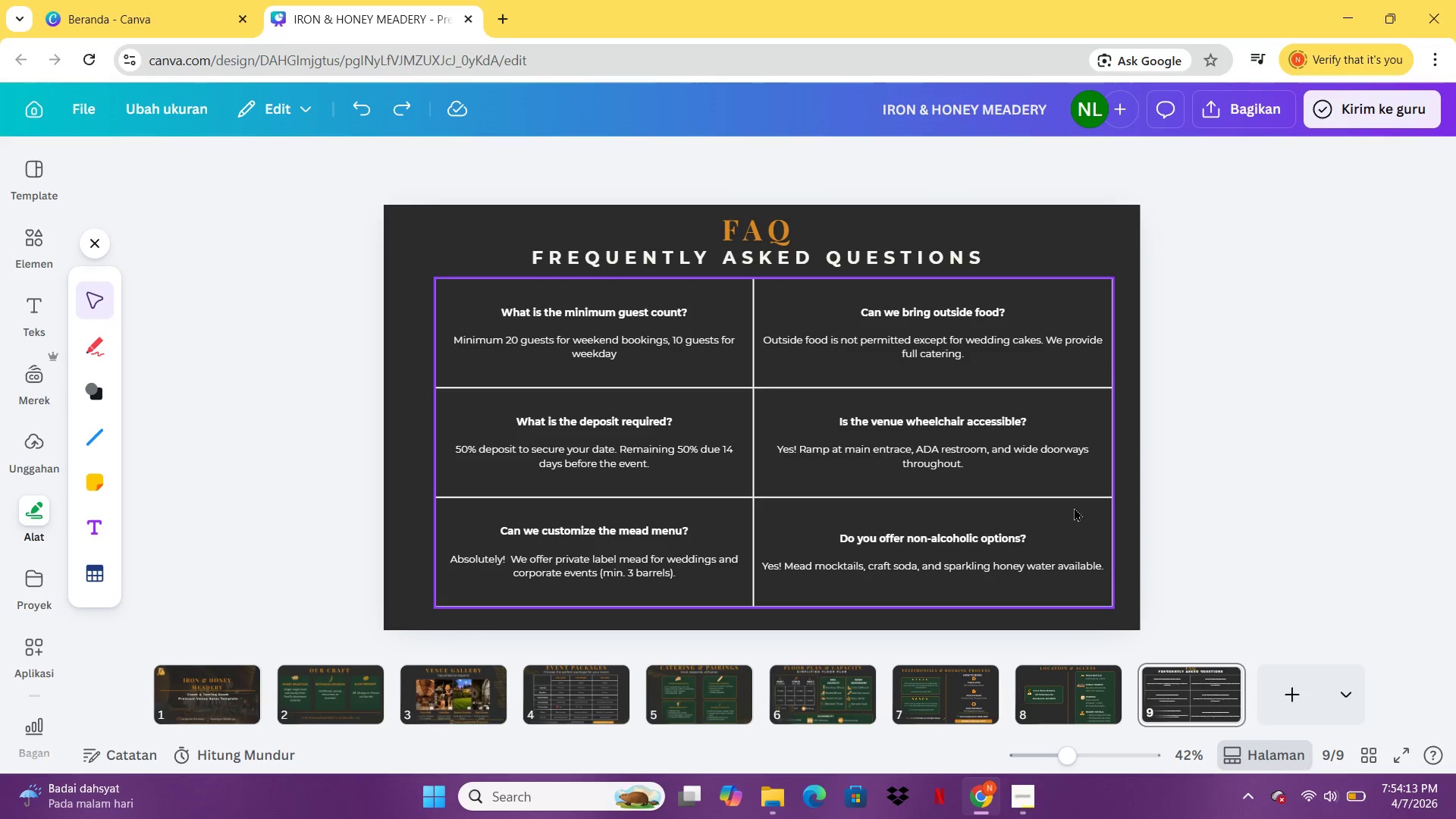 
left_click_drag(start_coordinate=[1123, 595], to_coordinate=[466, 296])
 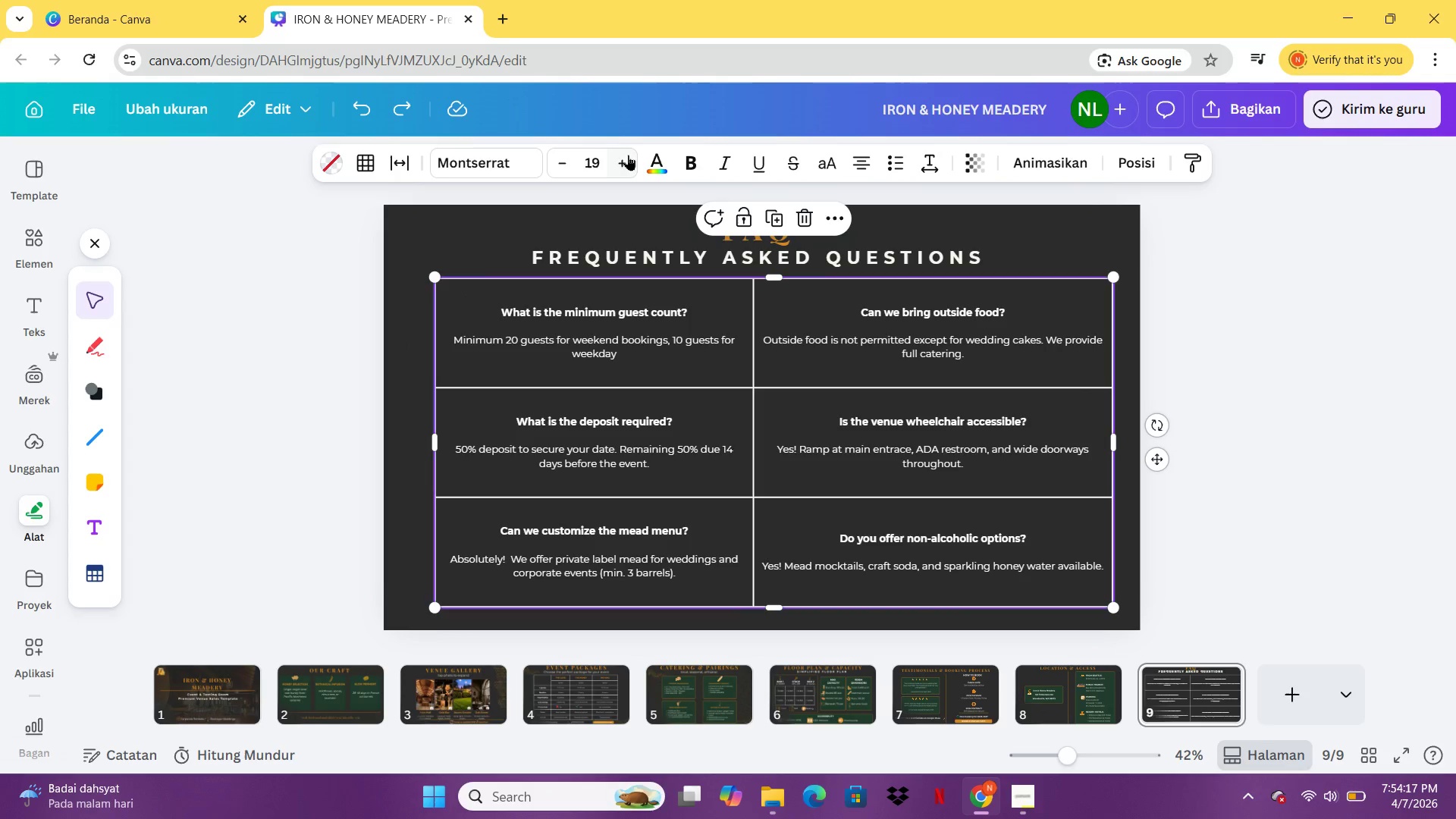 
triple_click([628, 155])
 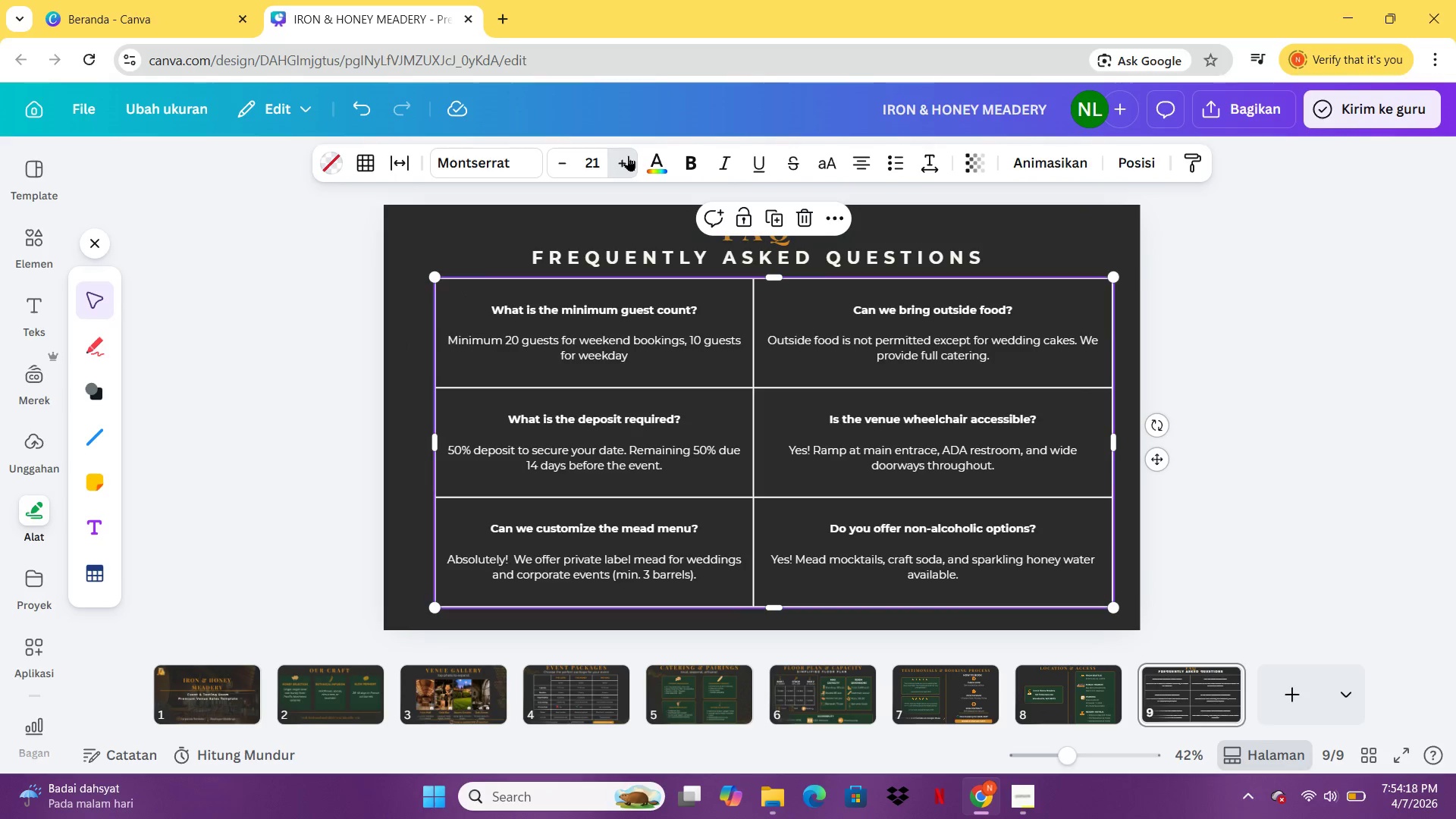 
triple_click([628, 155])
 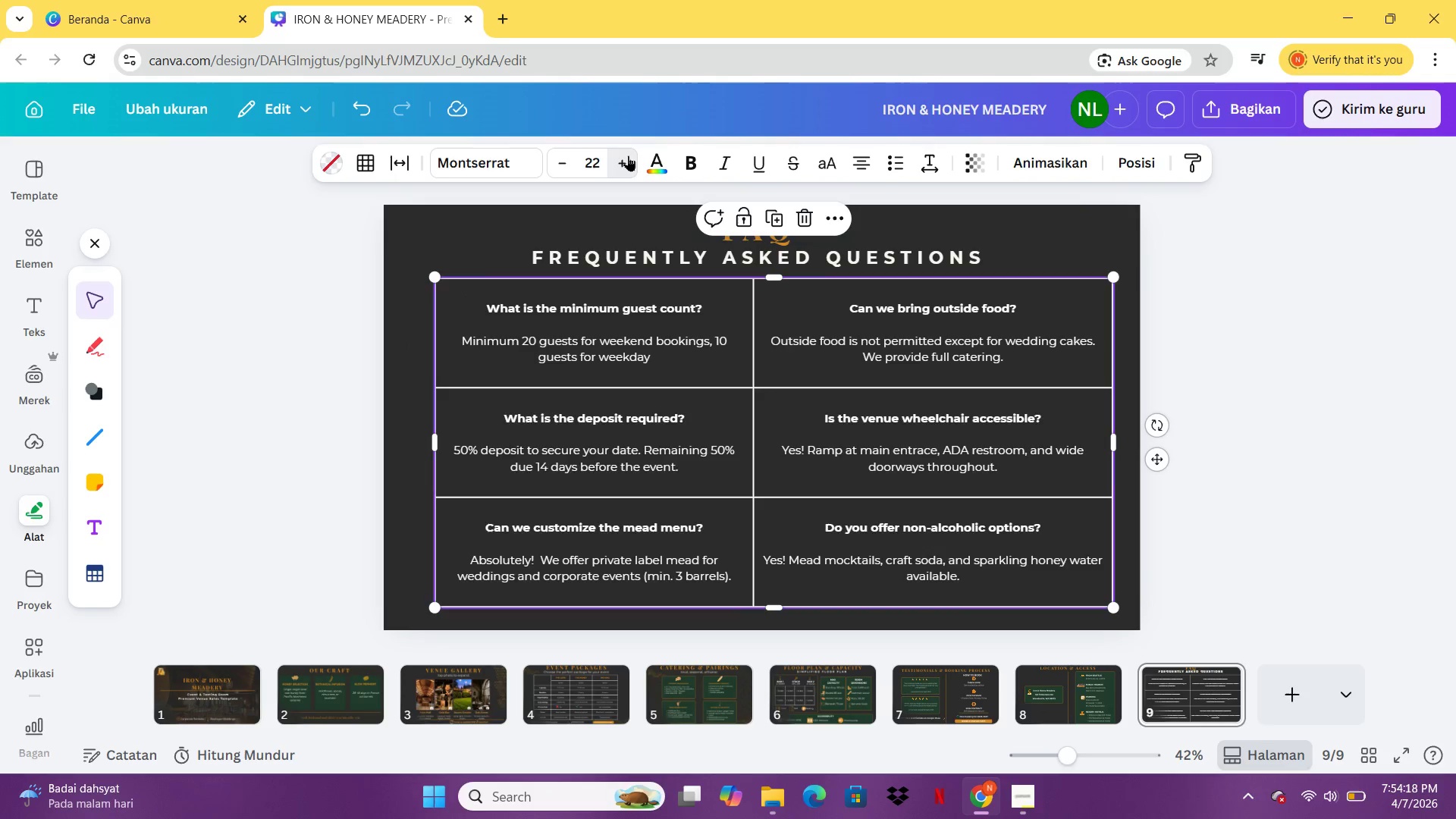 
triple_click([628, 155])
 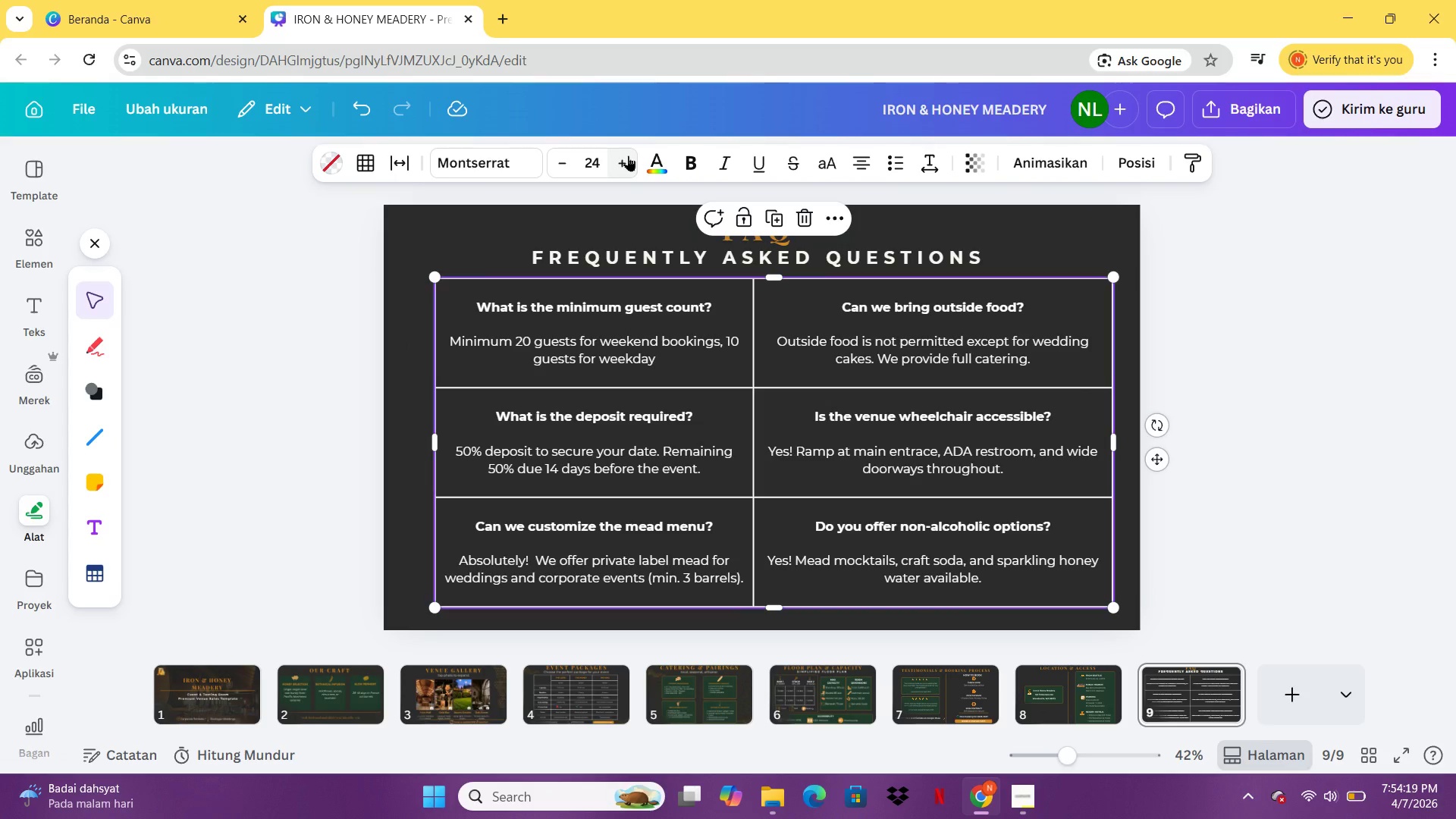 
left_click([628, 155])
 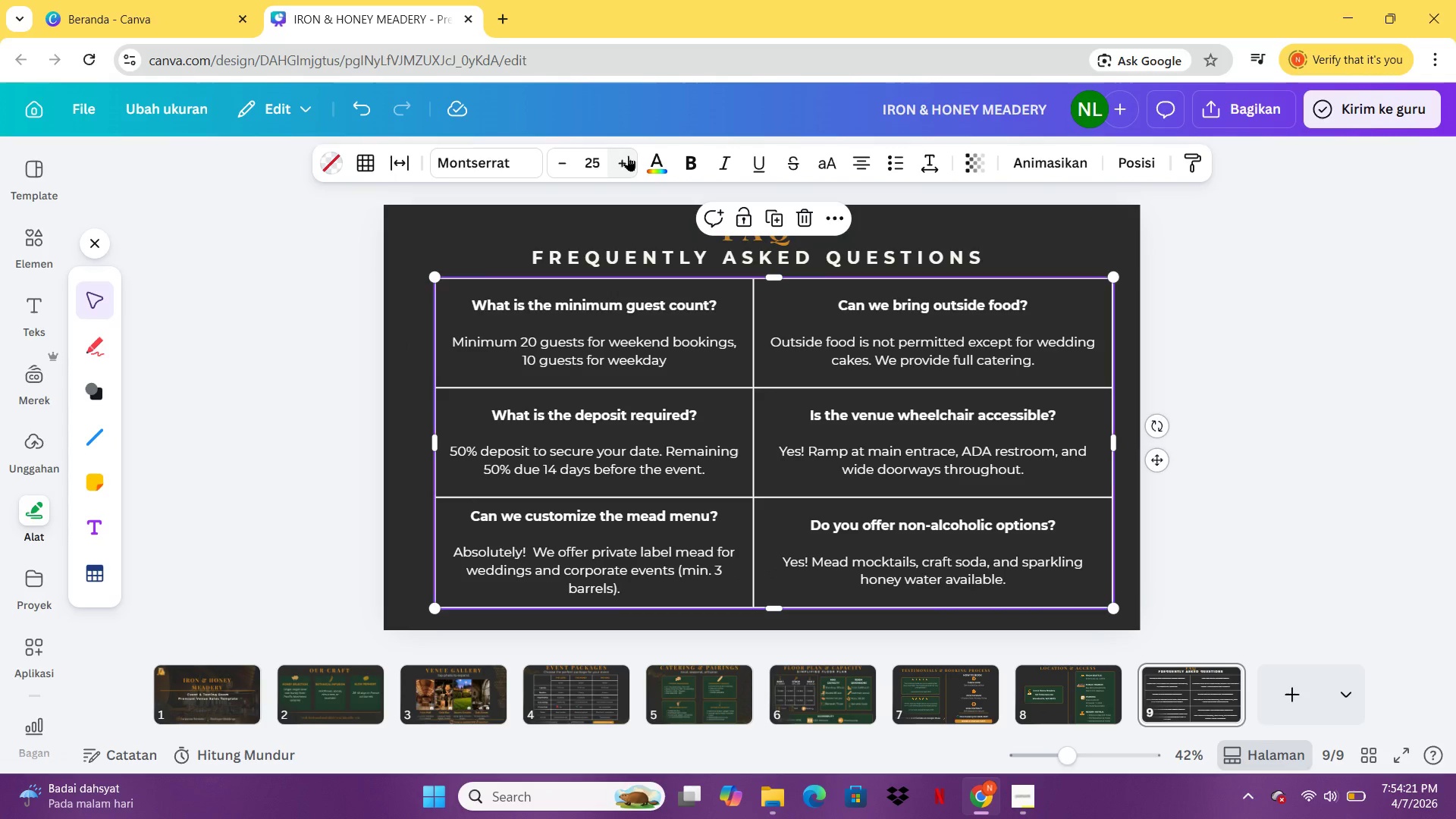 
left_click([628, 155])
 